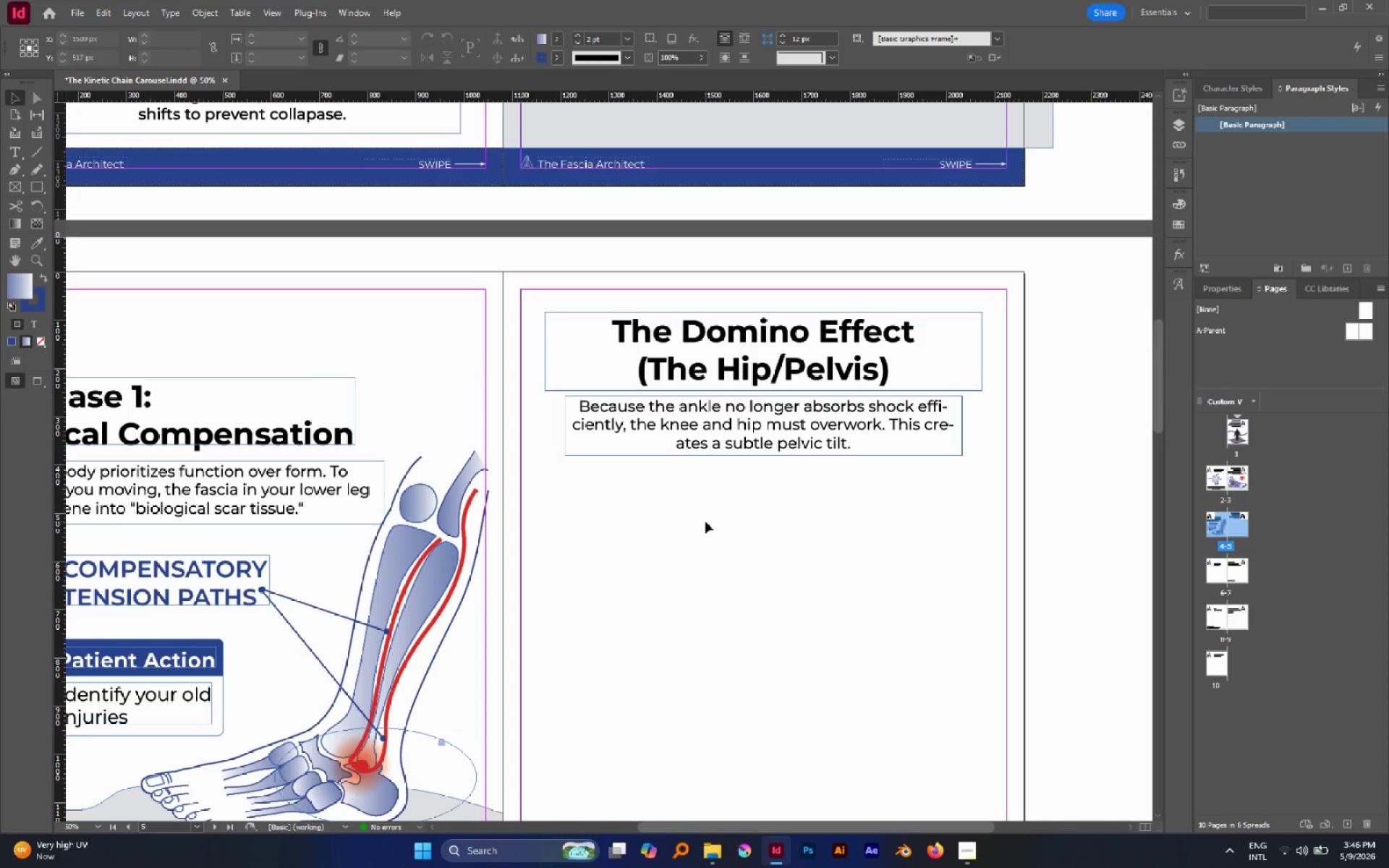 
wait(9.13)
 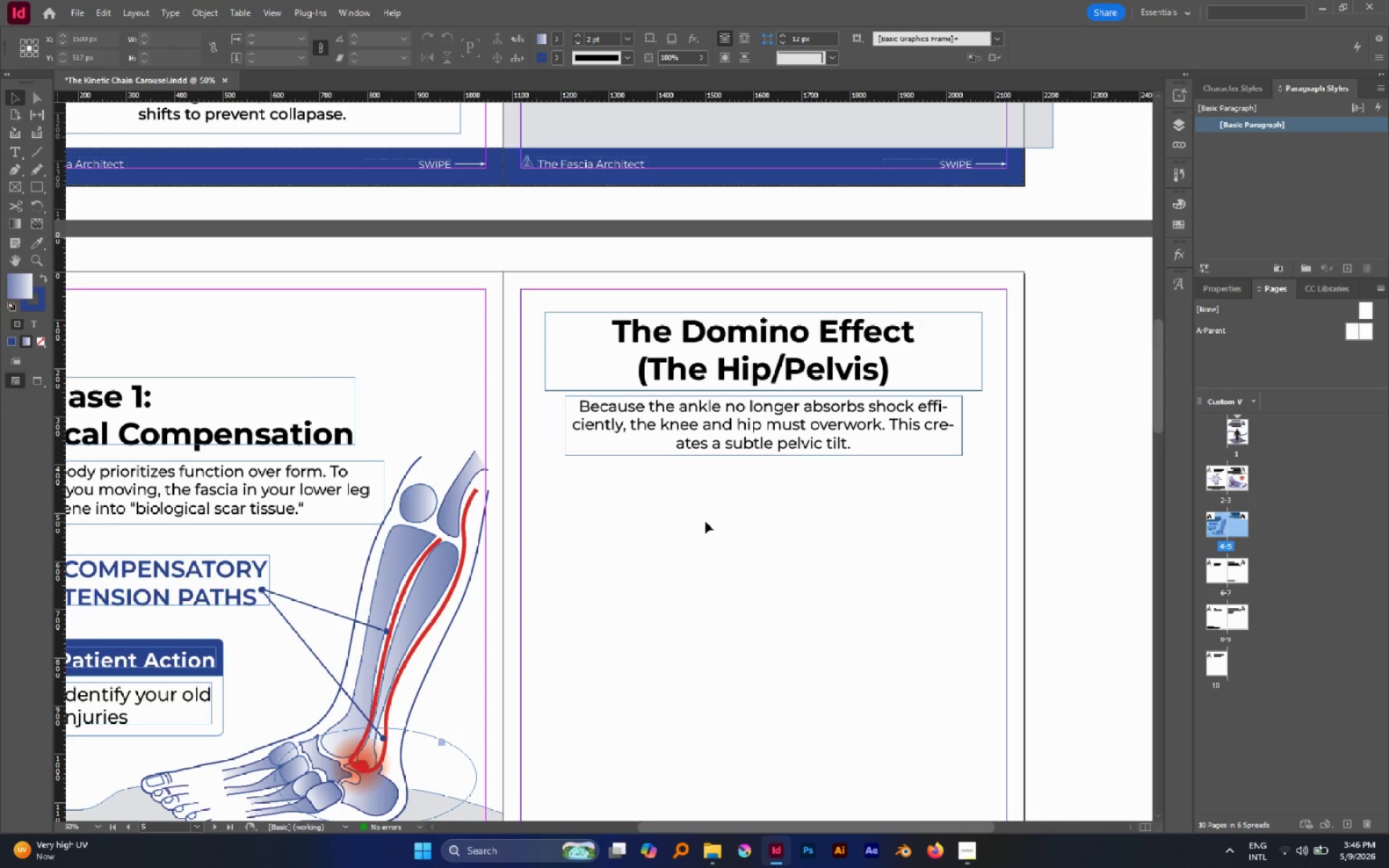 
scroll: coordinate [742, 576], scroll_direction: down, amount: 2.0
 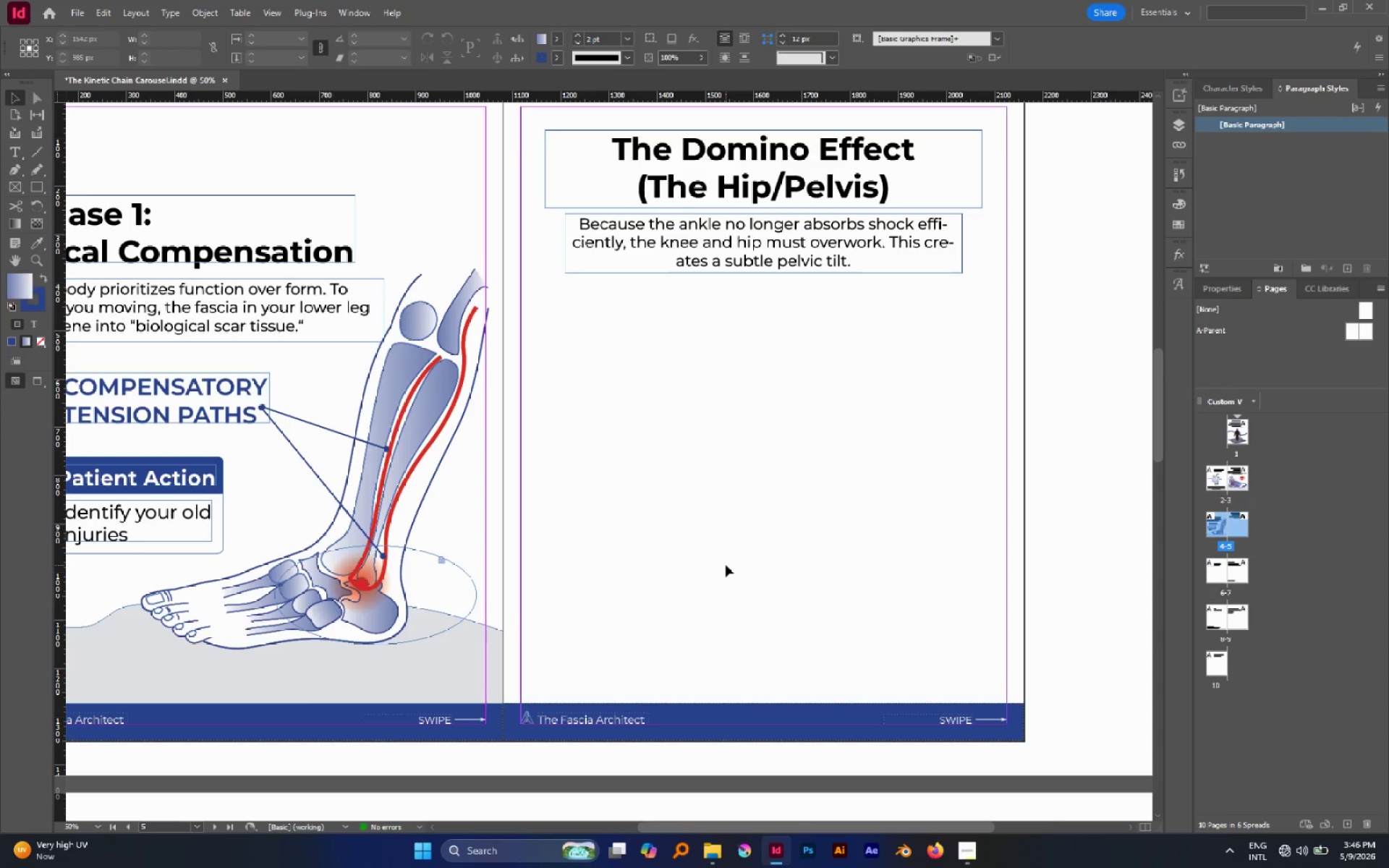 
mouse_move([1283, 875])
 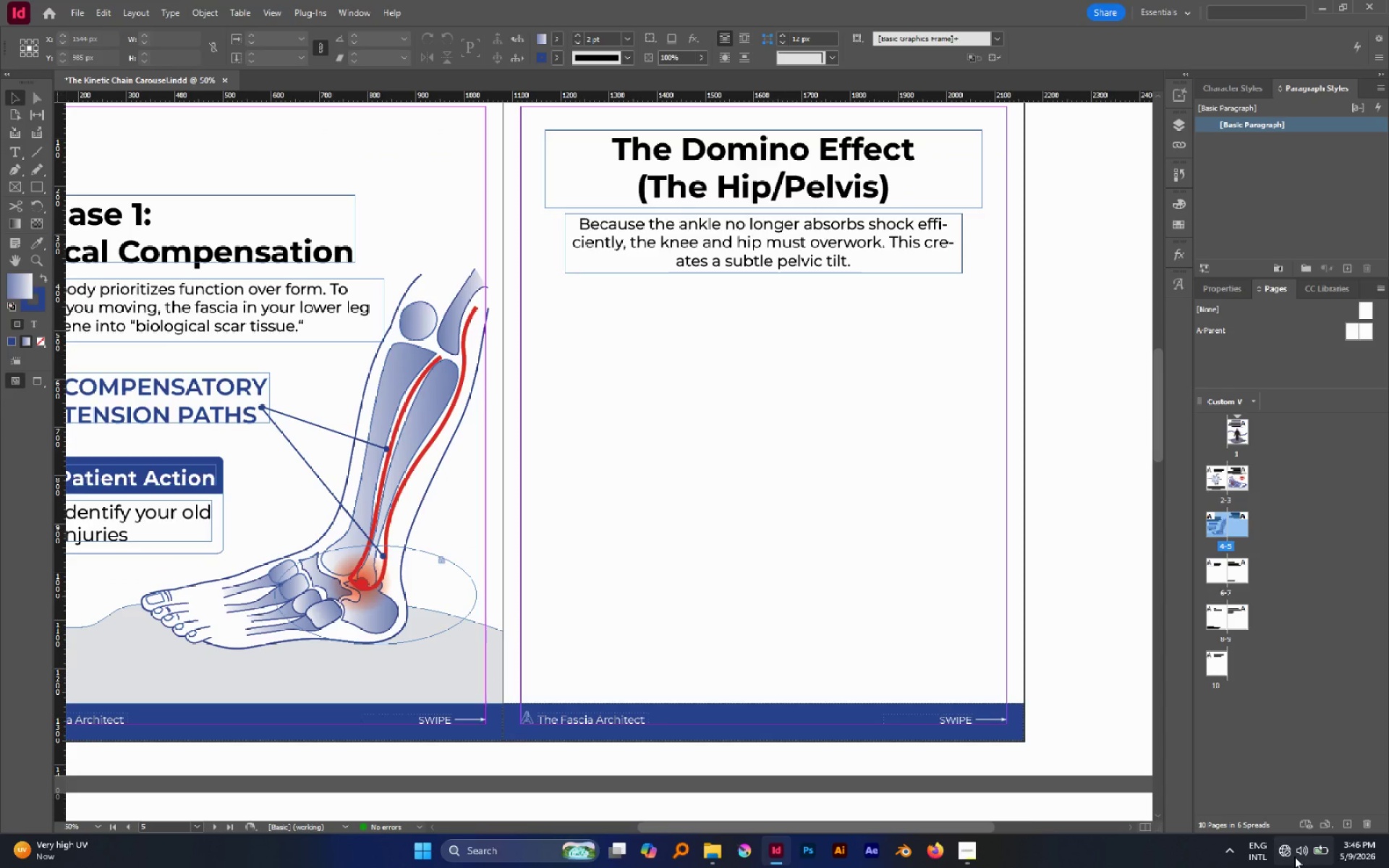 
left_click([1294, 855])
 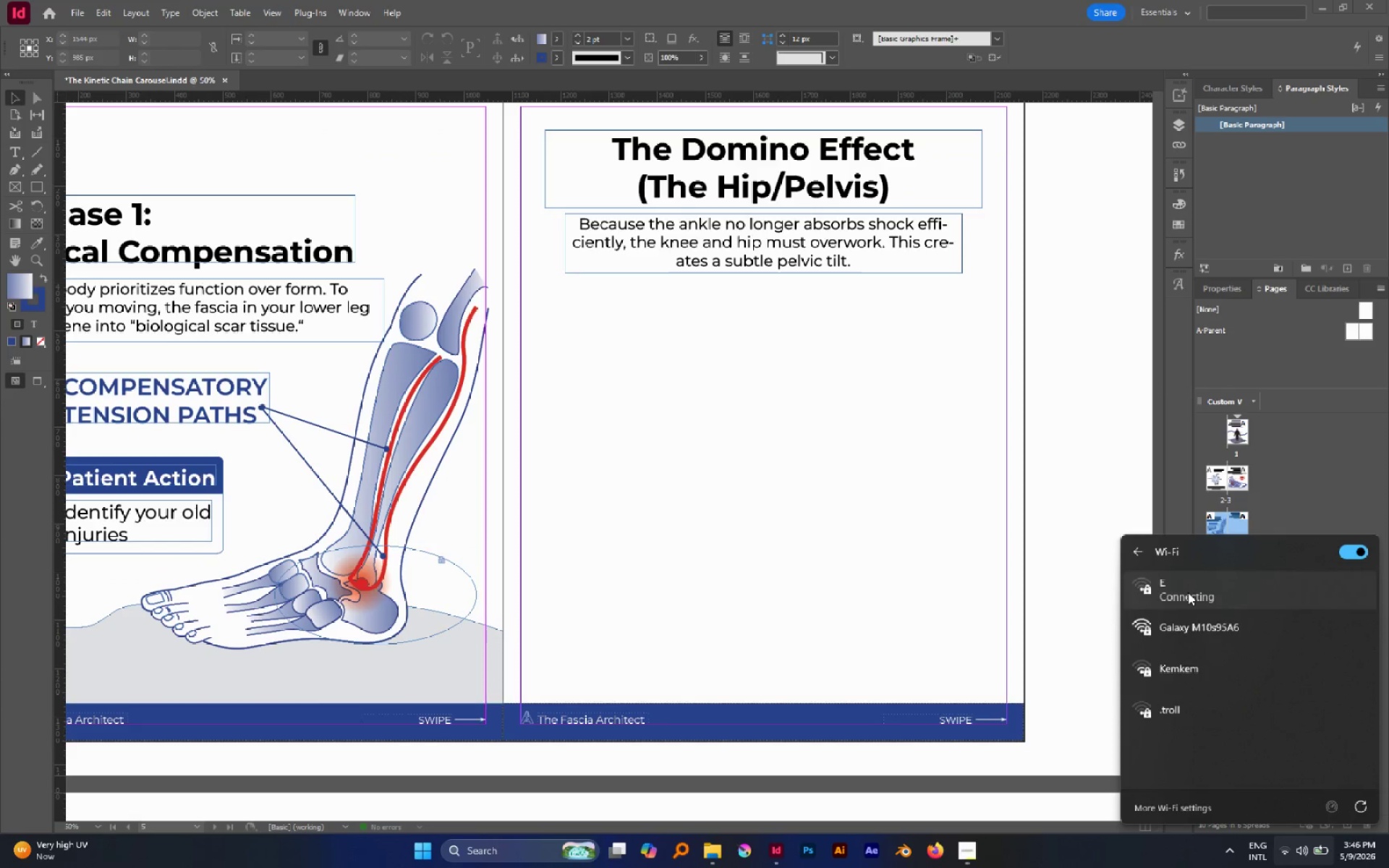 
left_click([1139, 556])
 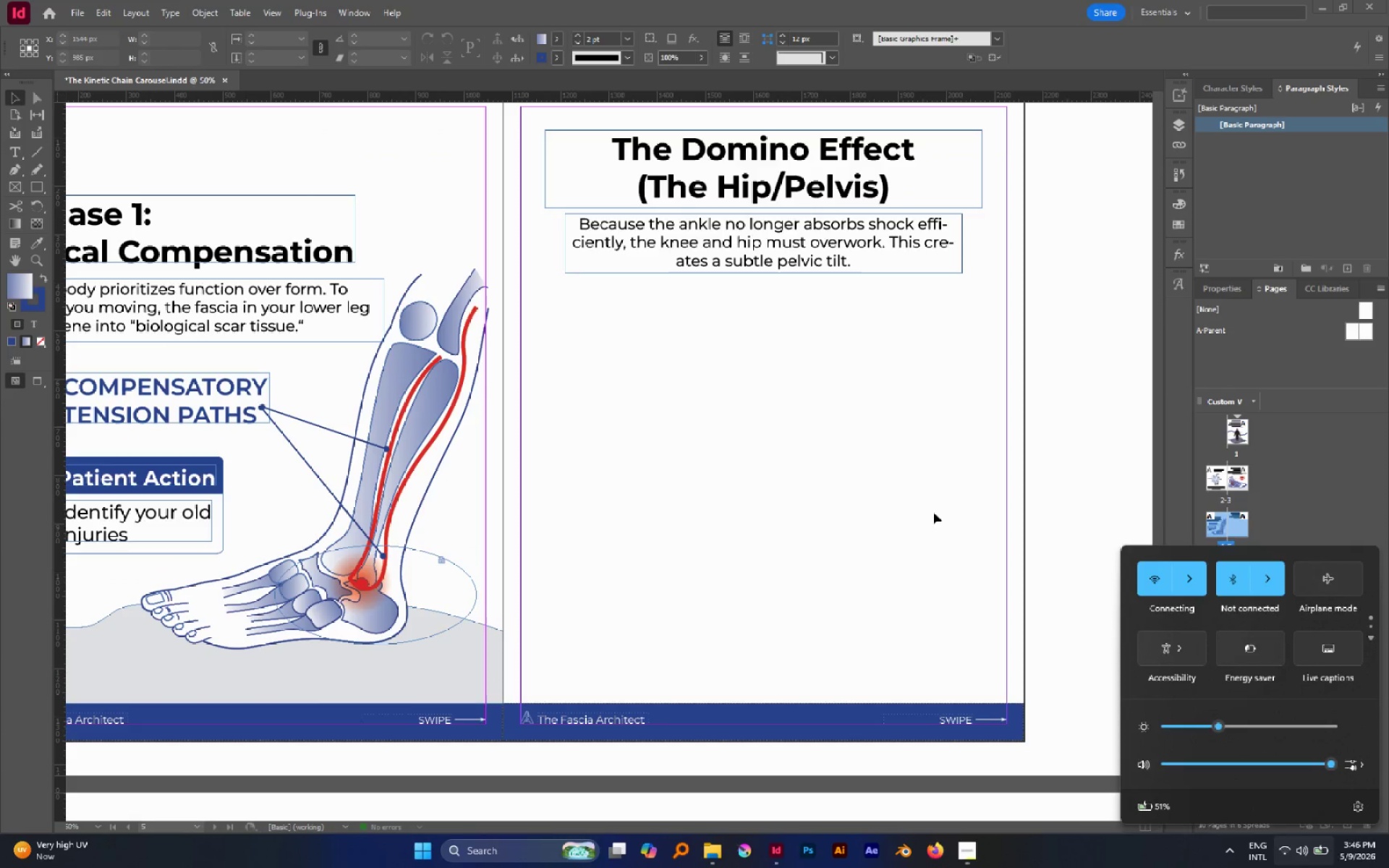 
left_click([933, 512])
 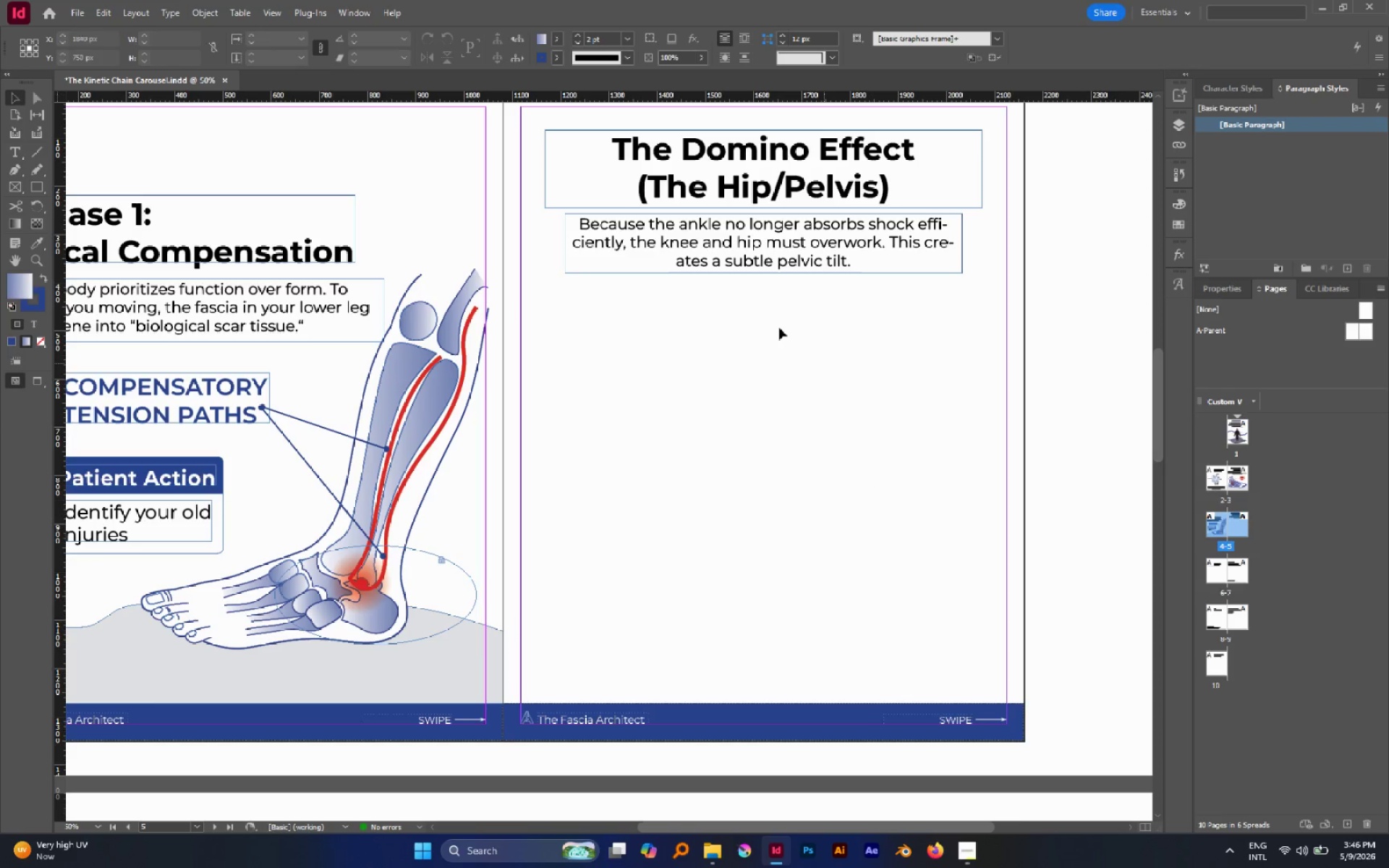 
wait(40.14)
 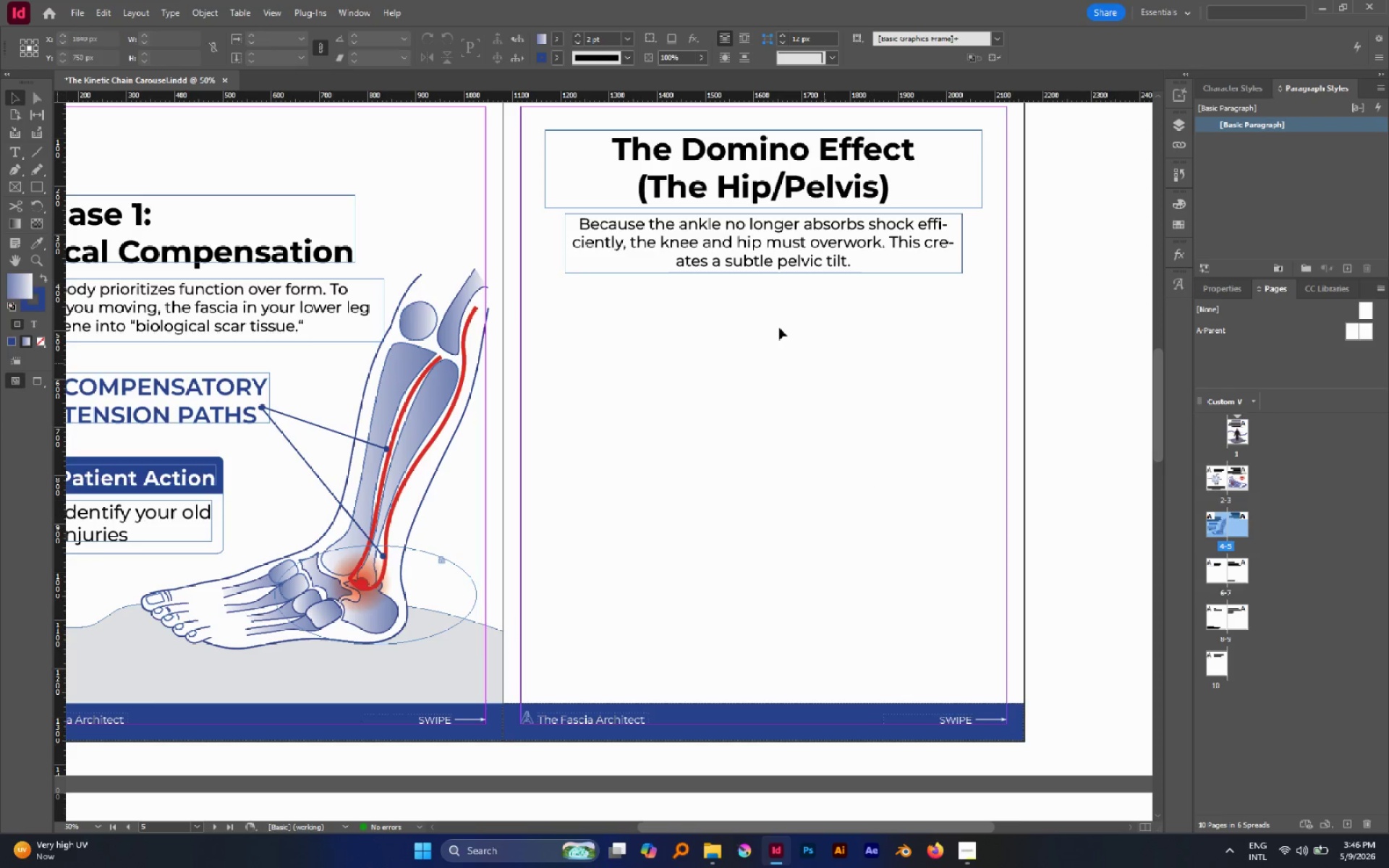 
left_click([31, 188])
 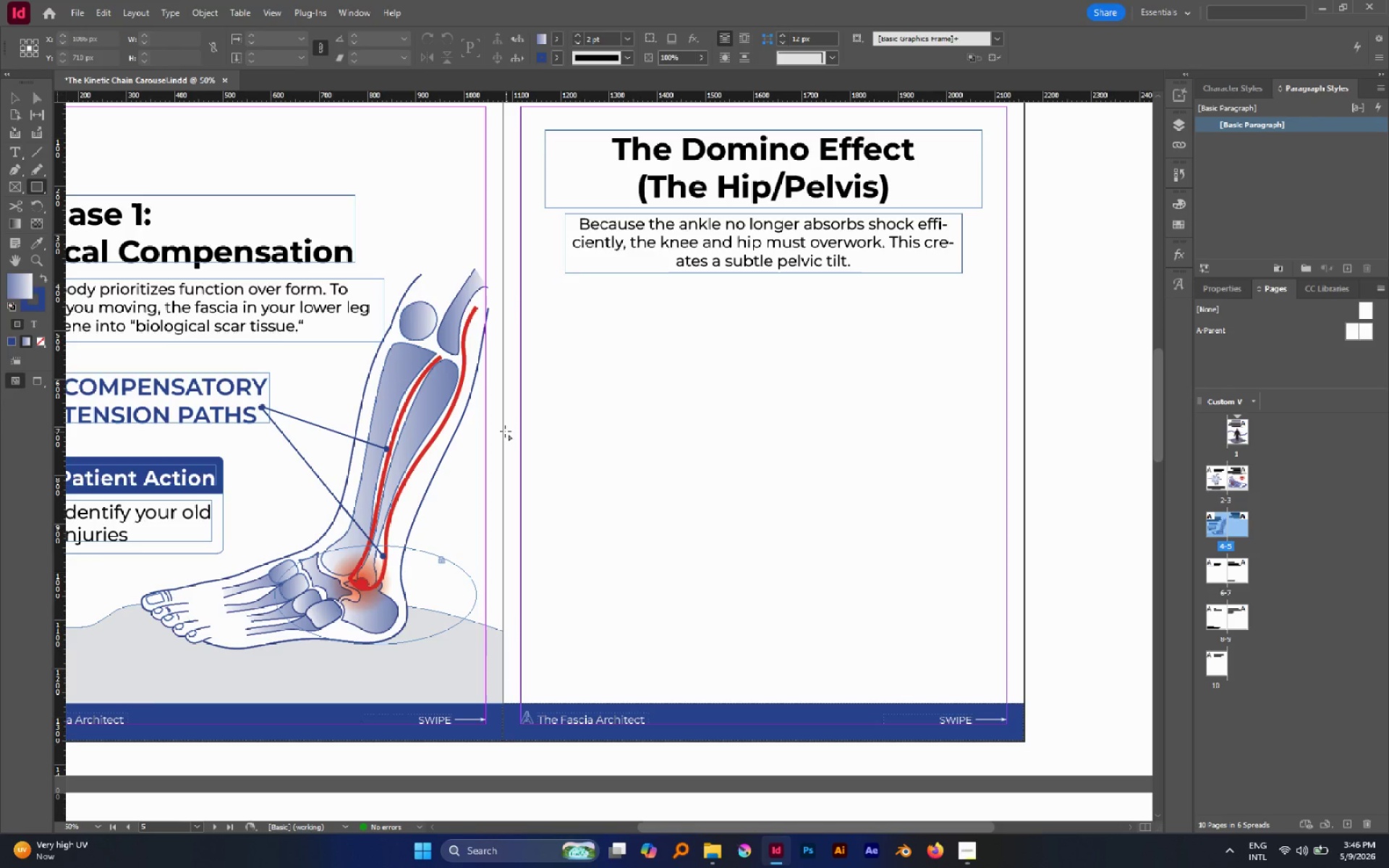 
left_click_drag(start_coordinate=[504, 430], to_coordinate=[1022, 587])
 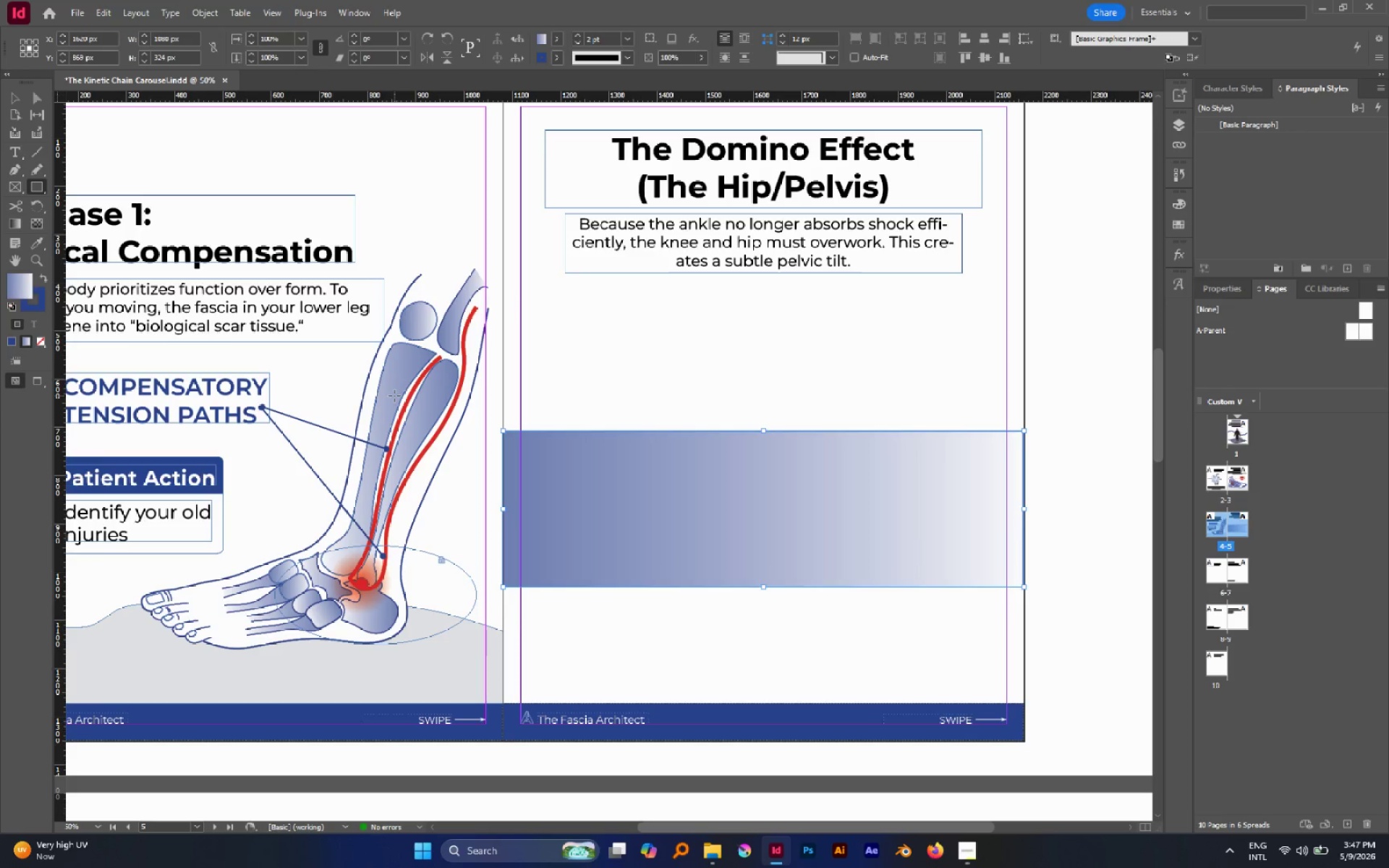 
key(V)
 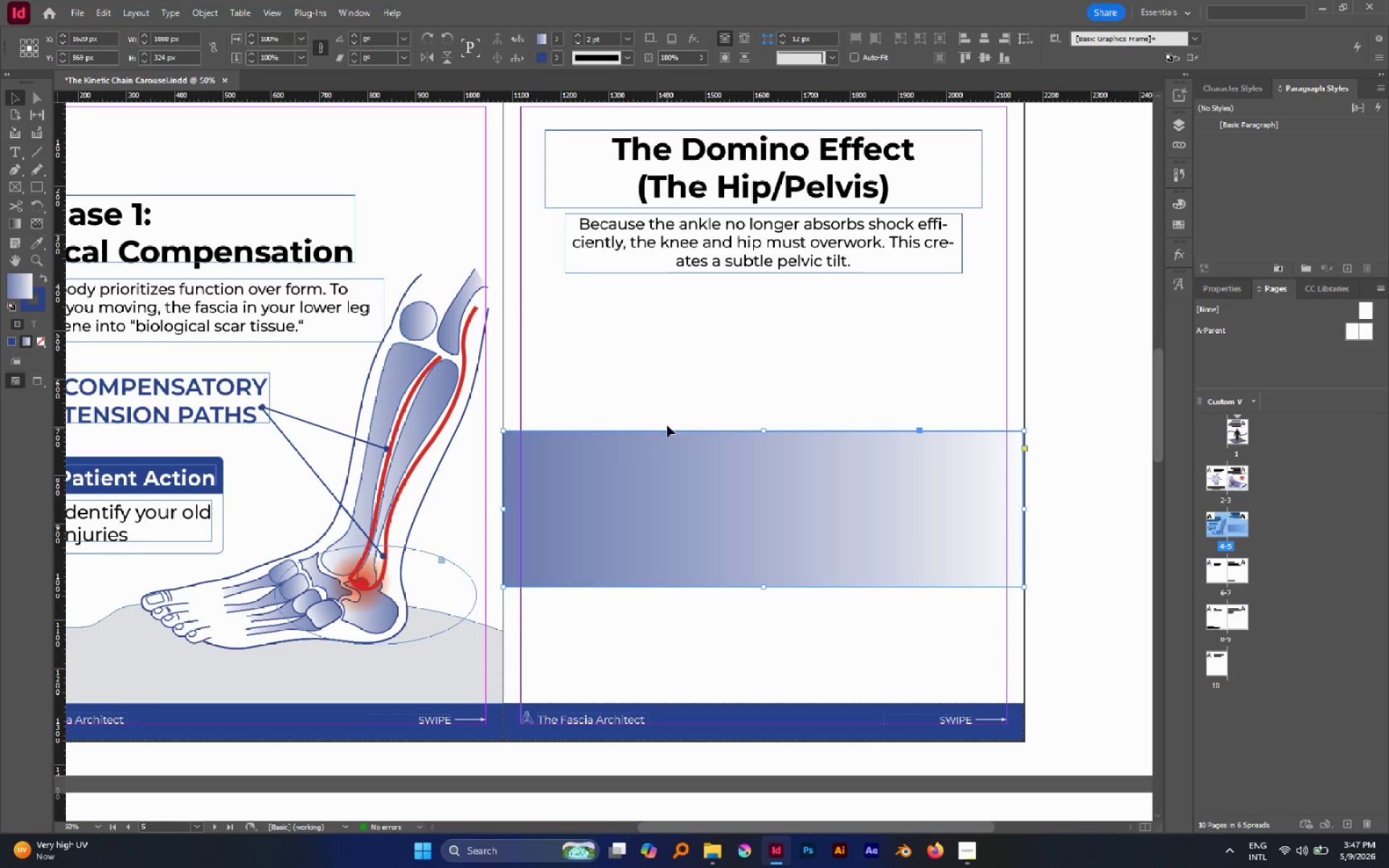 
double_click([666, 409])
 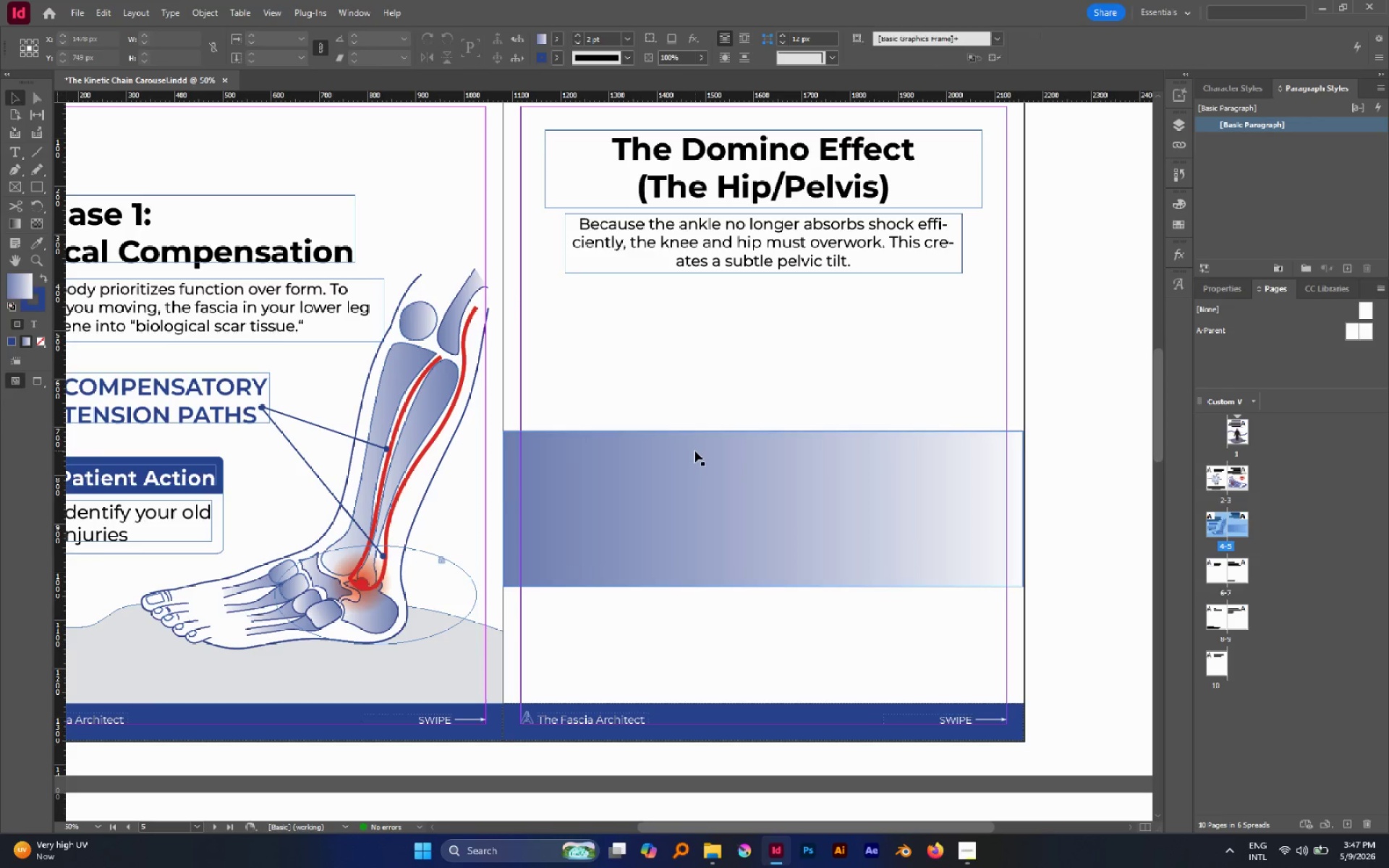 
triple_click([694, 451])
 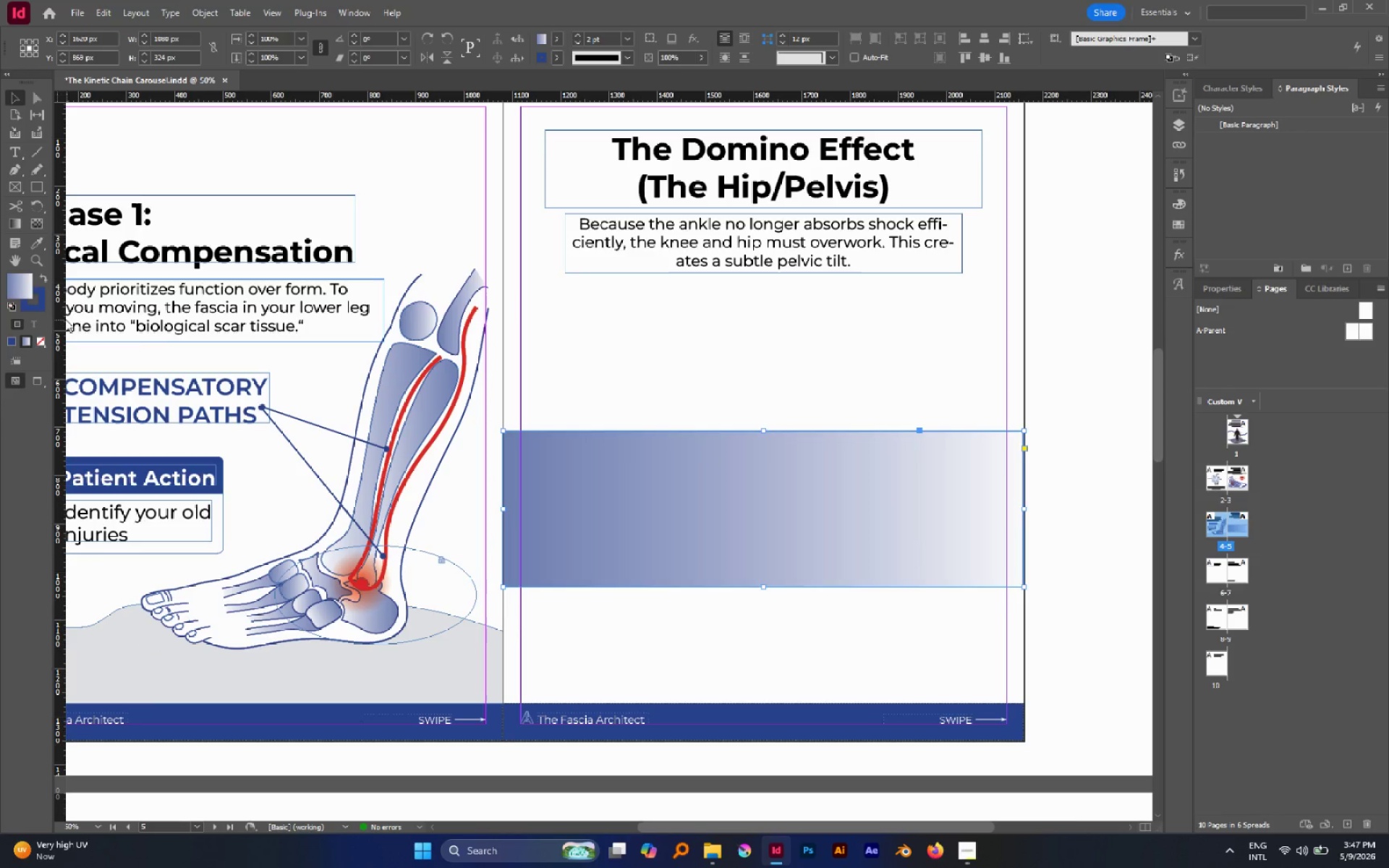 
left_click_drag(start_coordinate=[59, 316], to_coordinate=[763, 441])
 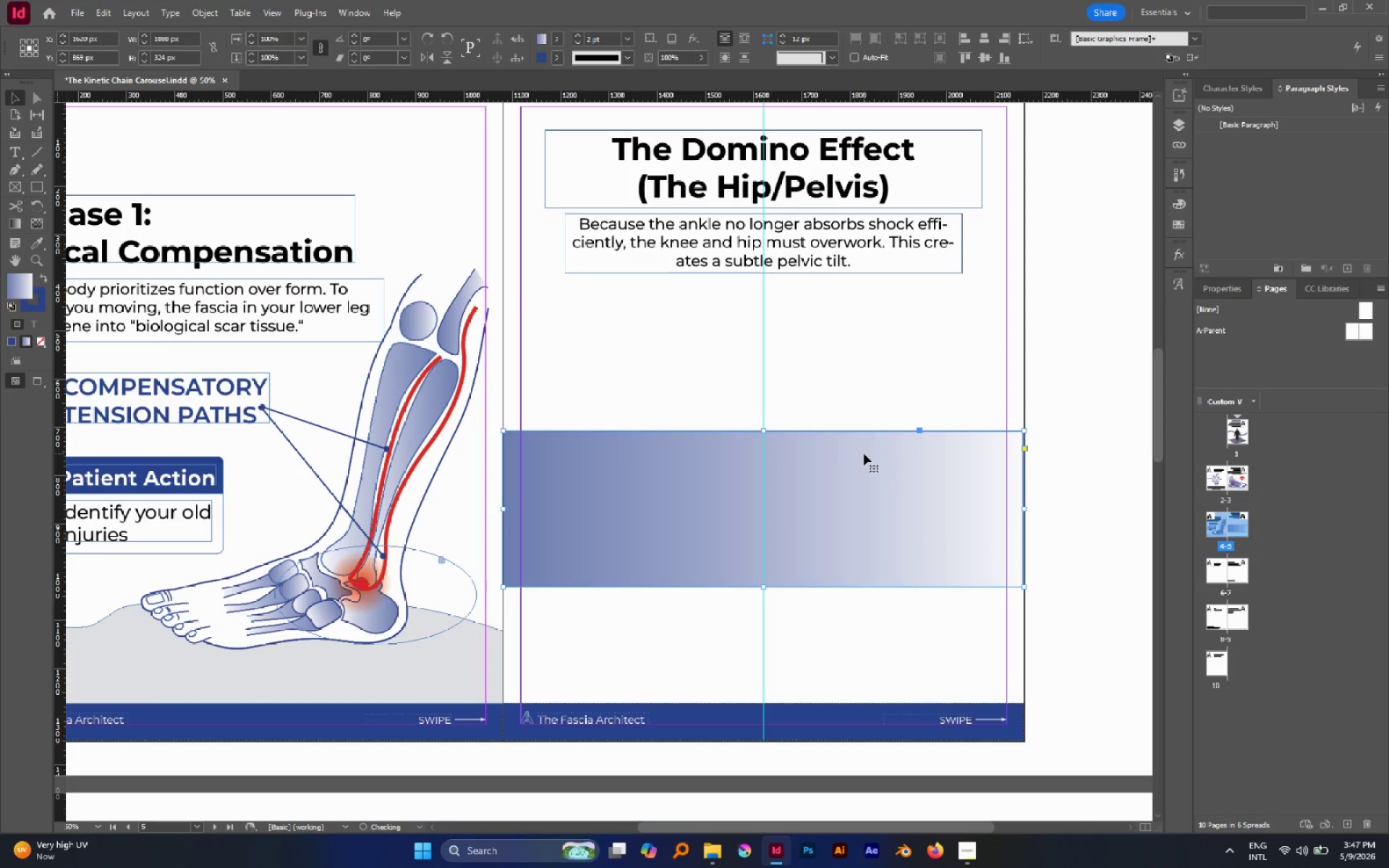 
left_click([864, 454])
 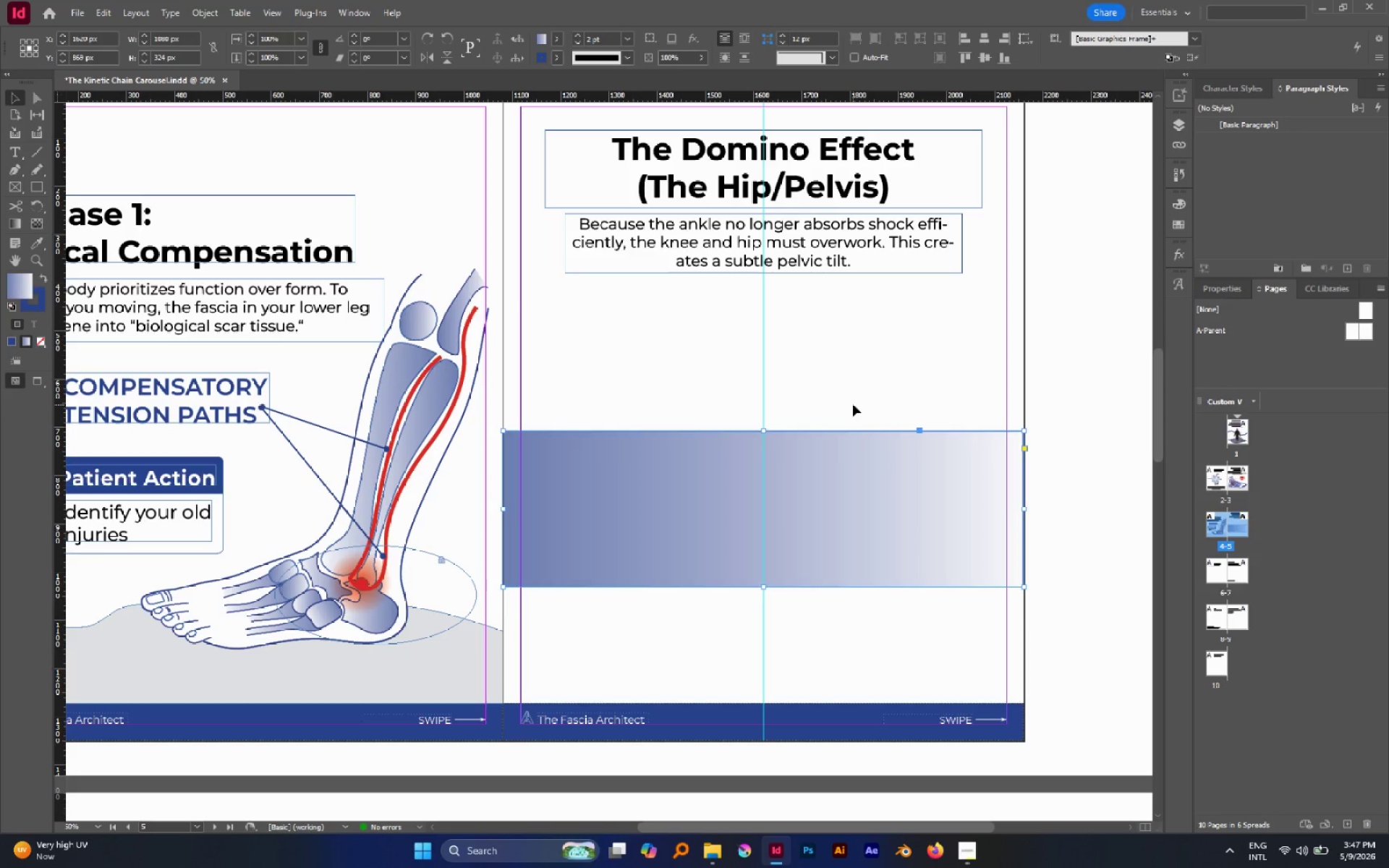 
key(Delete)
 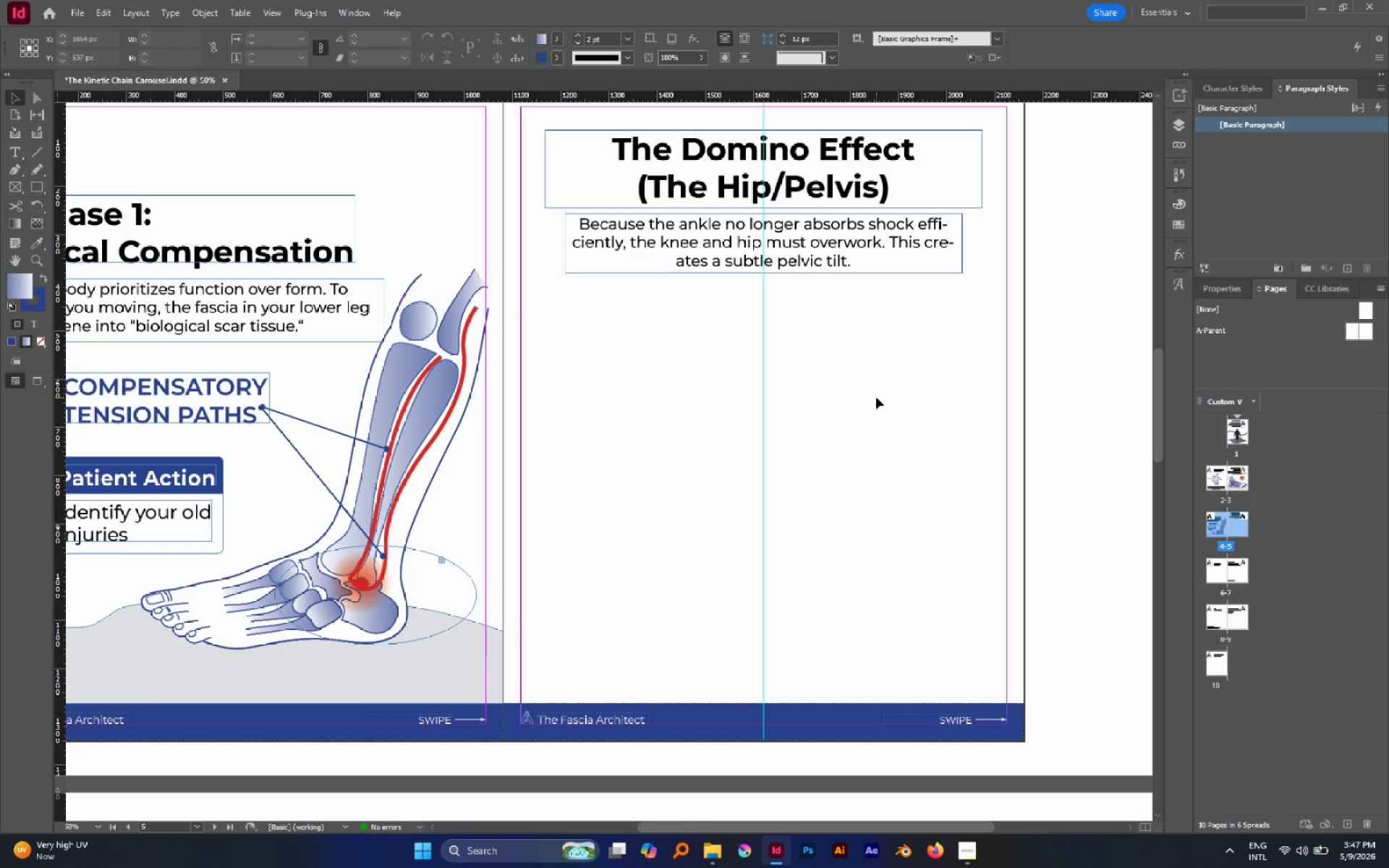 
key(P)
 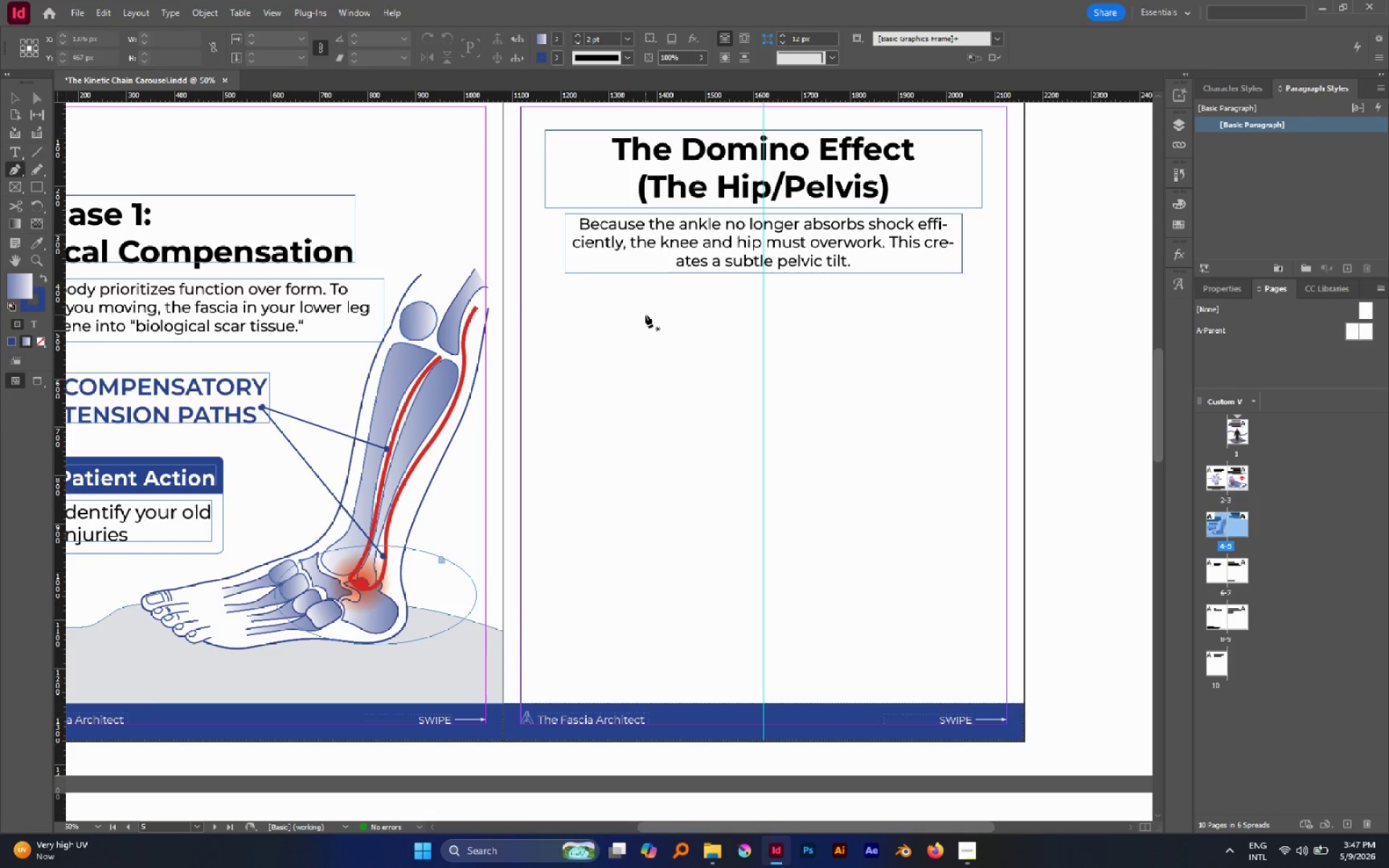 
wait(5.88)
 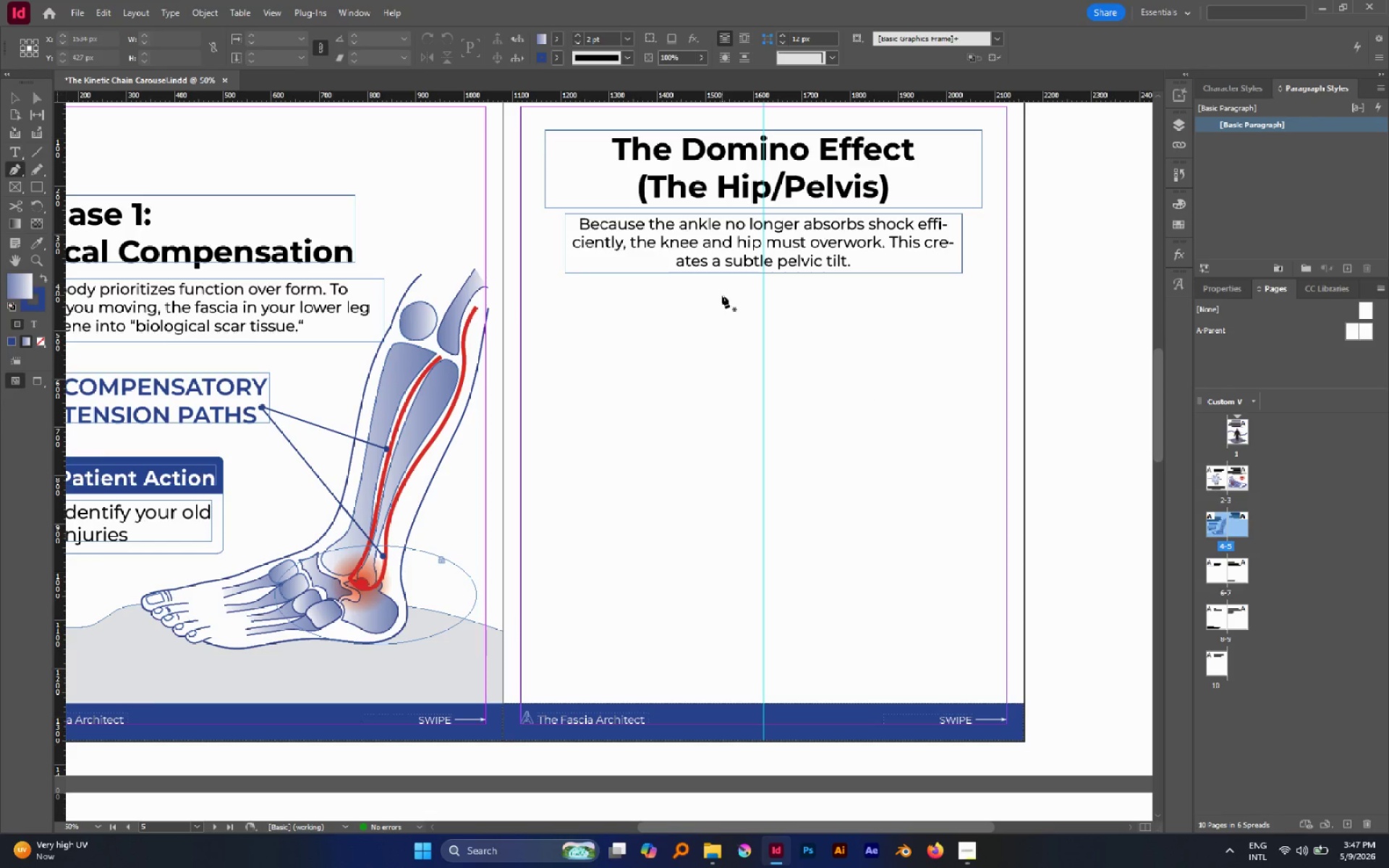 
left_click([36, 342])
 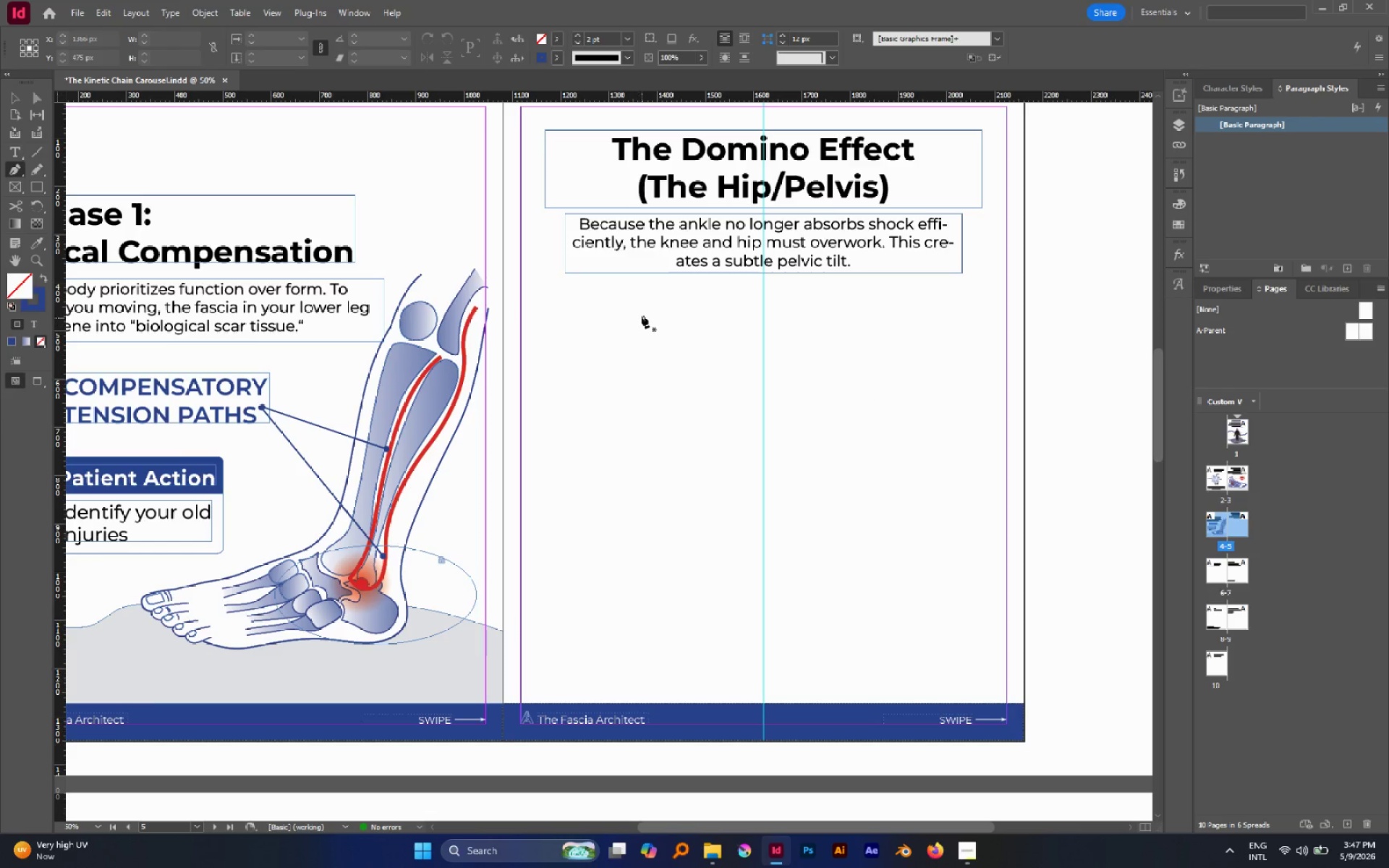 
left_click([636, 307])
 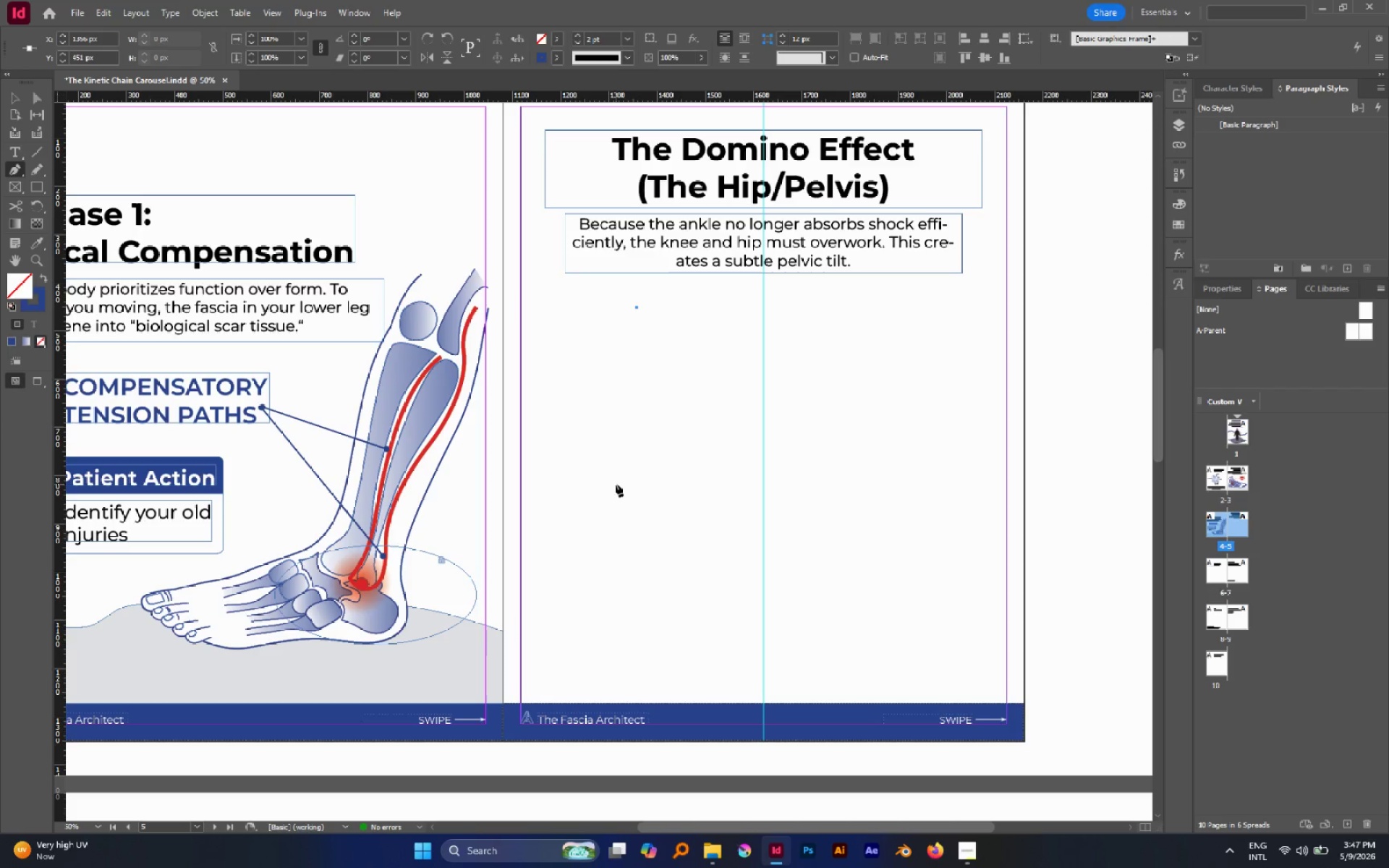 
left_click_drag(start_coordinate=[599, 497], to_coordinate=[585, 545])
 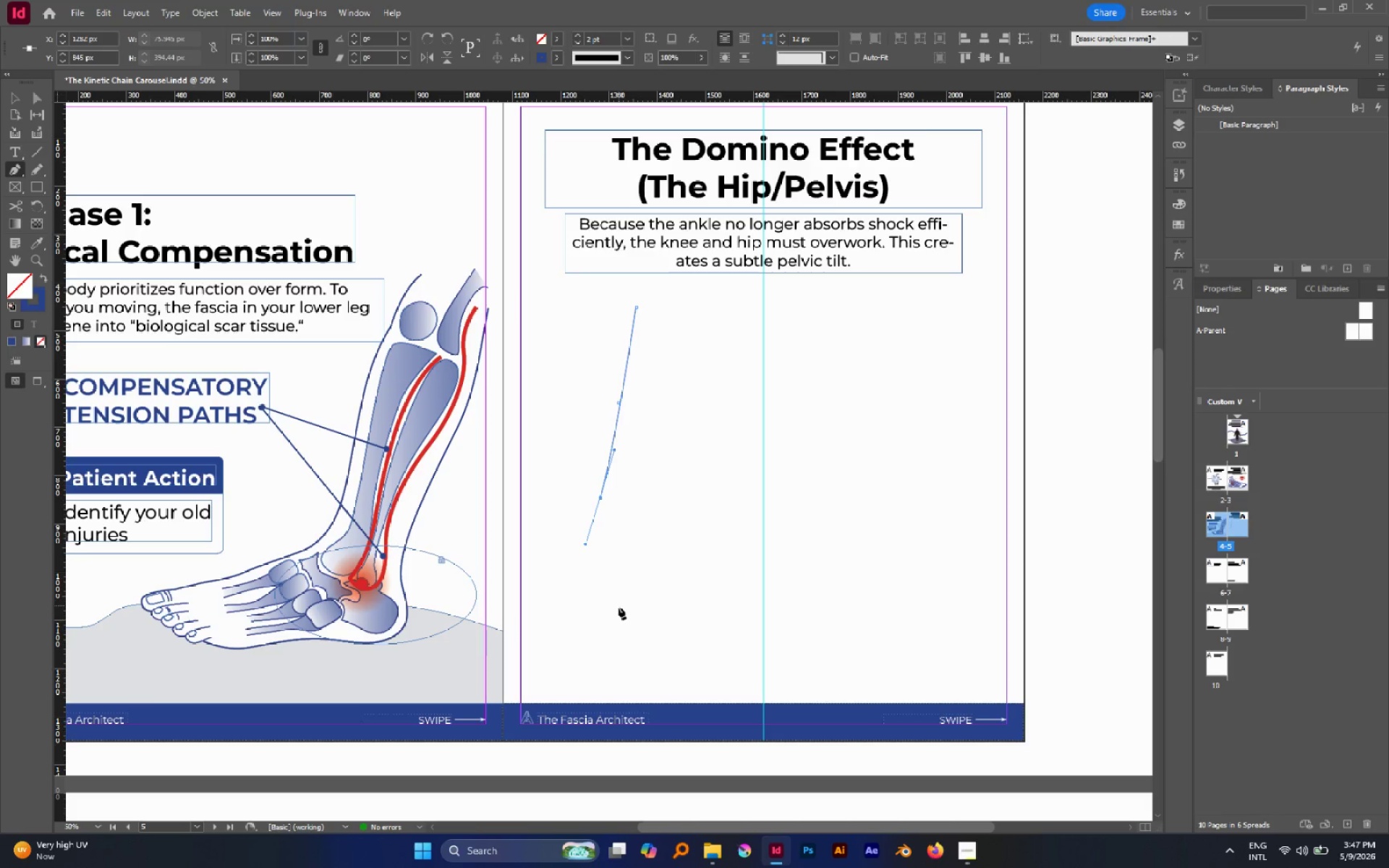 
hold_key(key=Space, duration=1.5)
 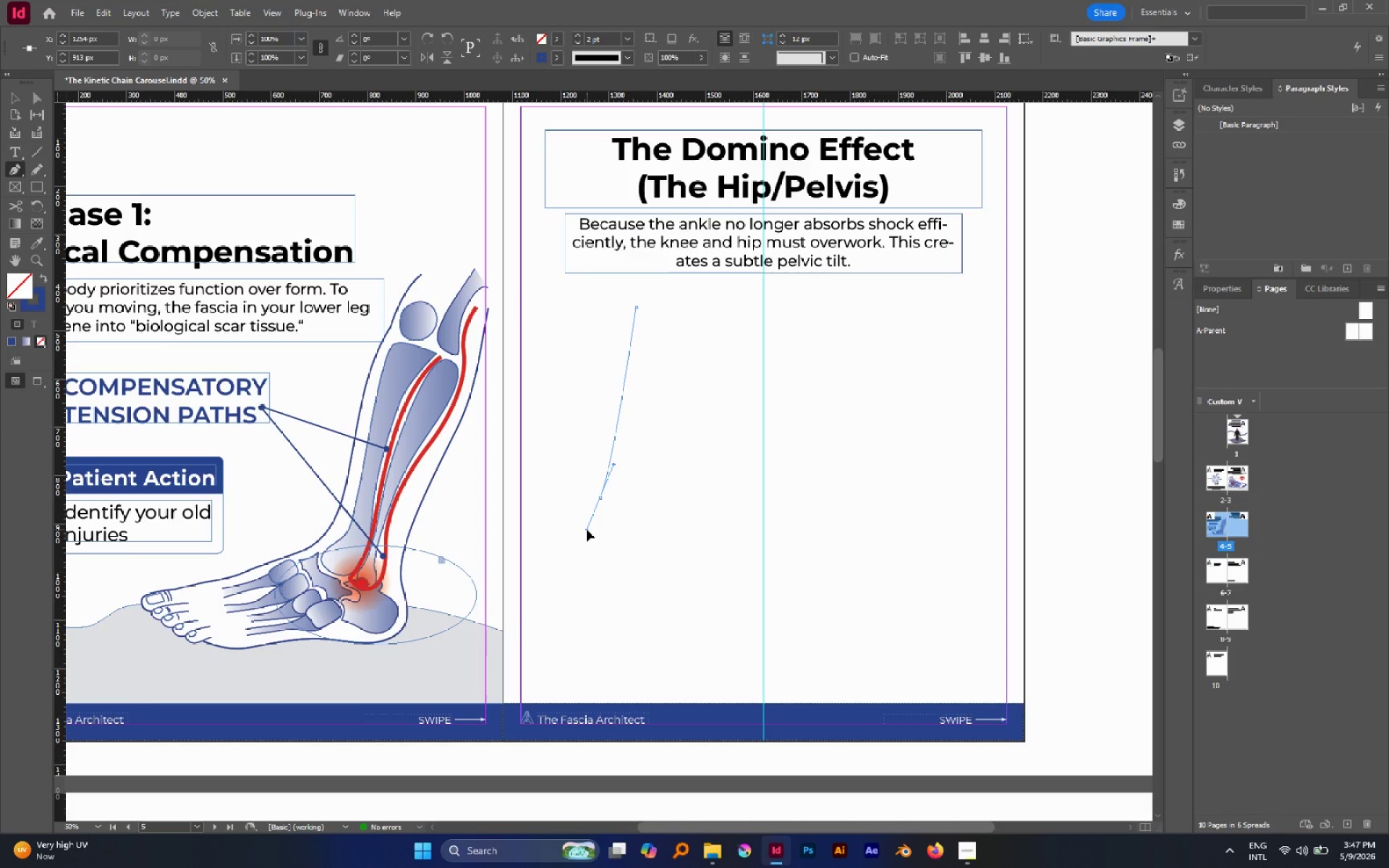 
hold_key(key=Space, duration=0.97)
 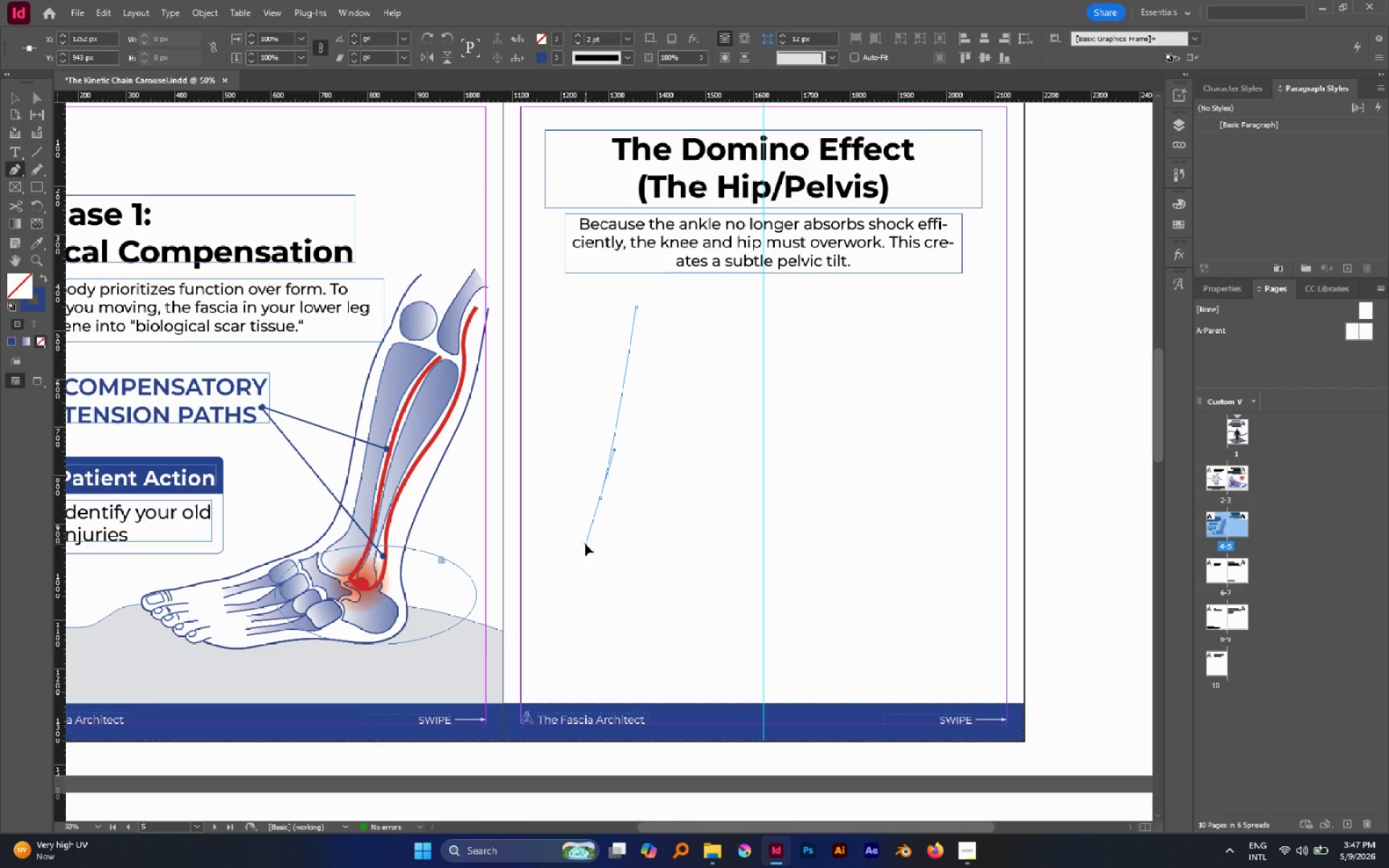 
hold_key(key=Space, duration=4.06)
 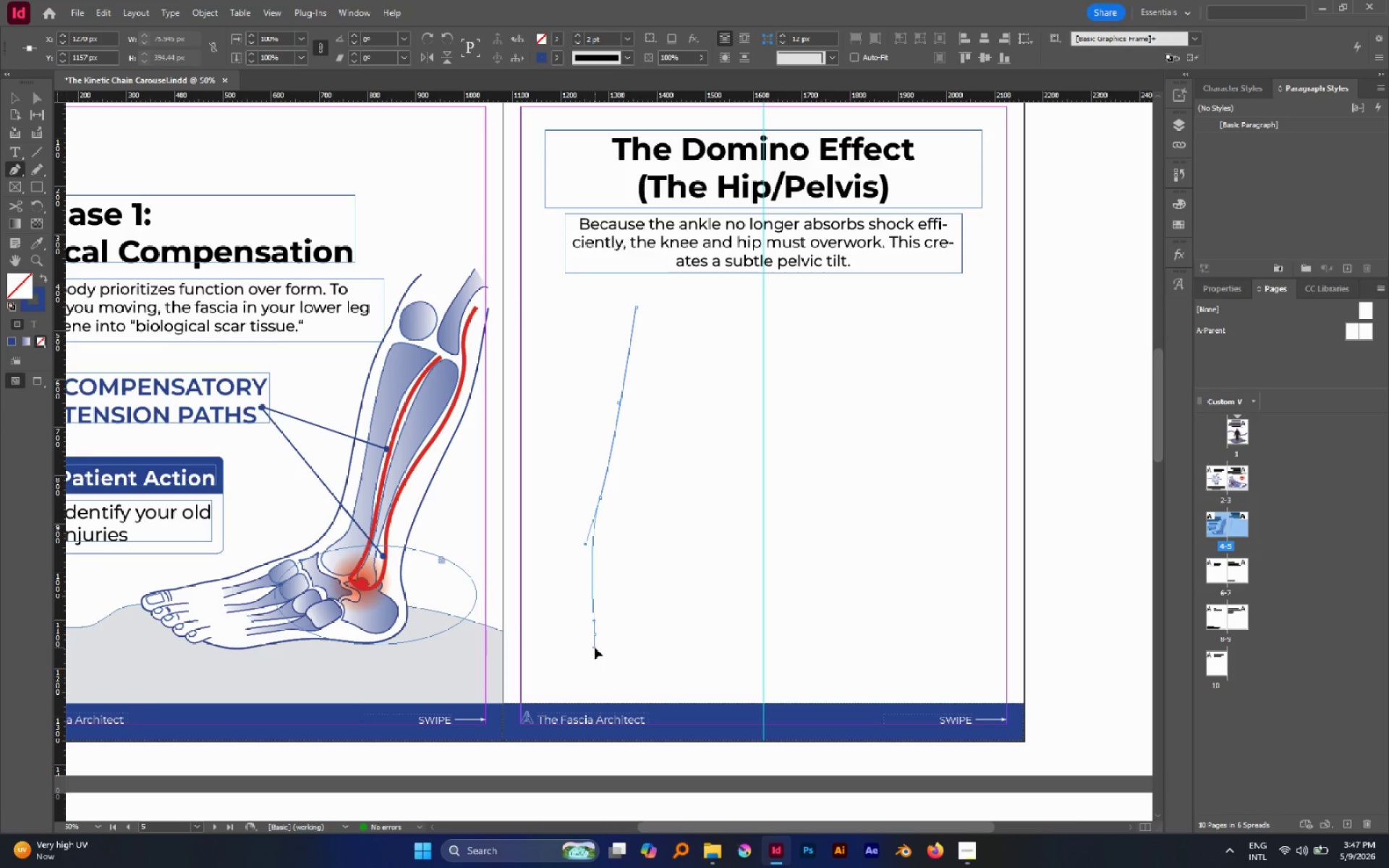 
left_click_drag(start_coordinate=[602, 634], to_coordinate=[596, 658])
 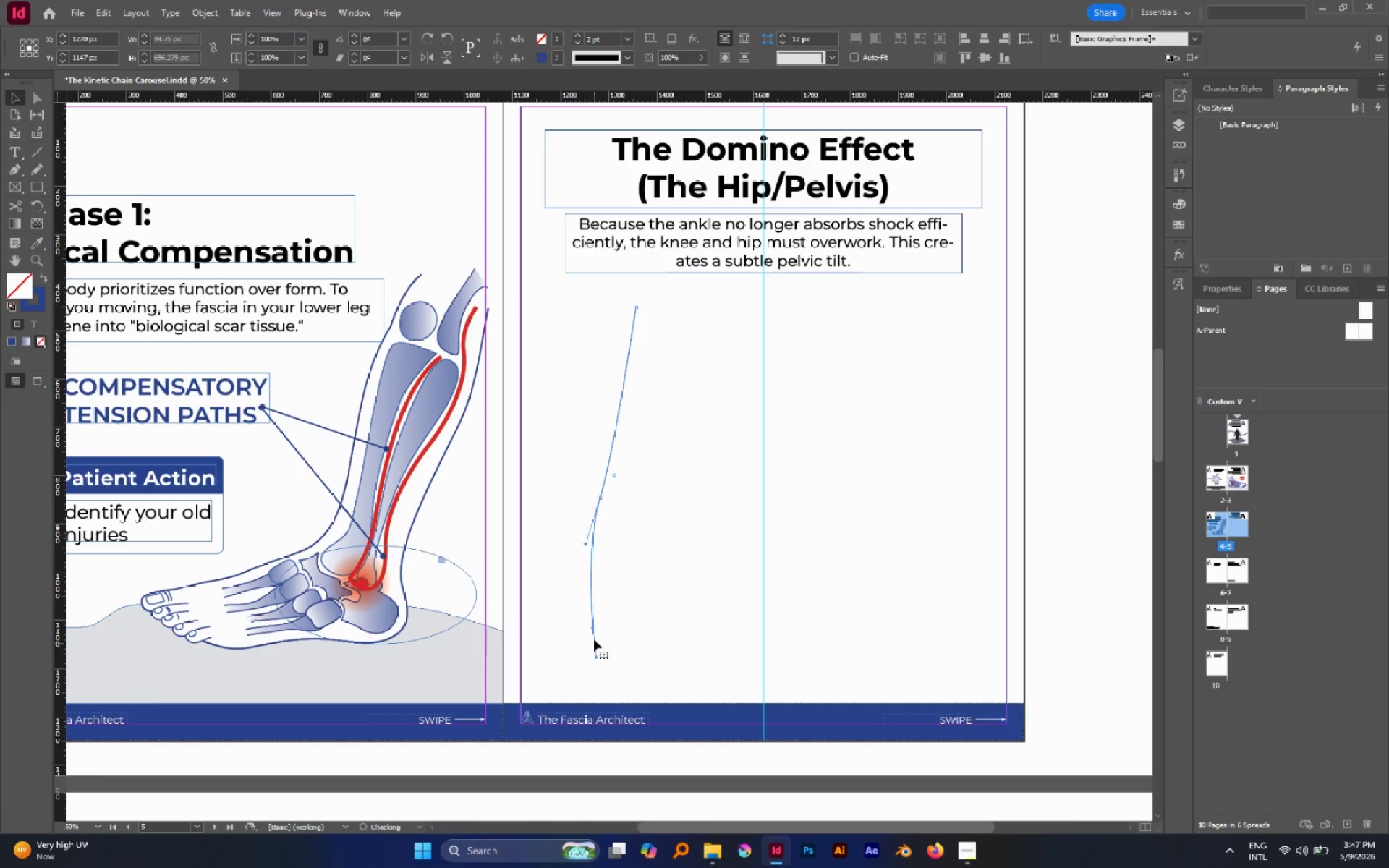 
hold_key(key=Space, duration=1.52)
 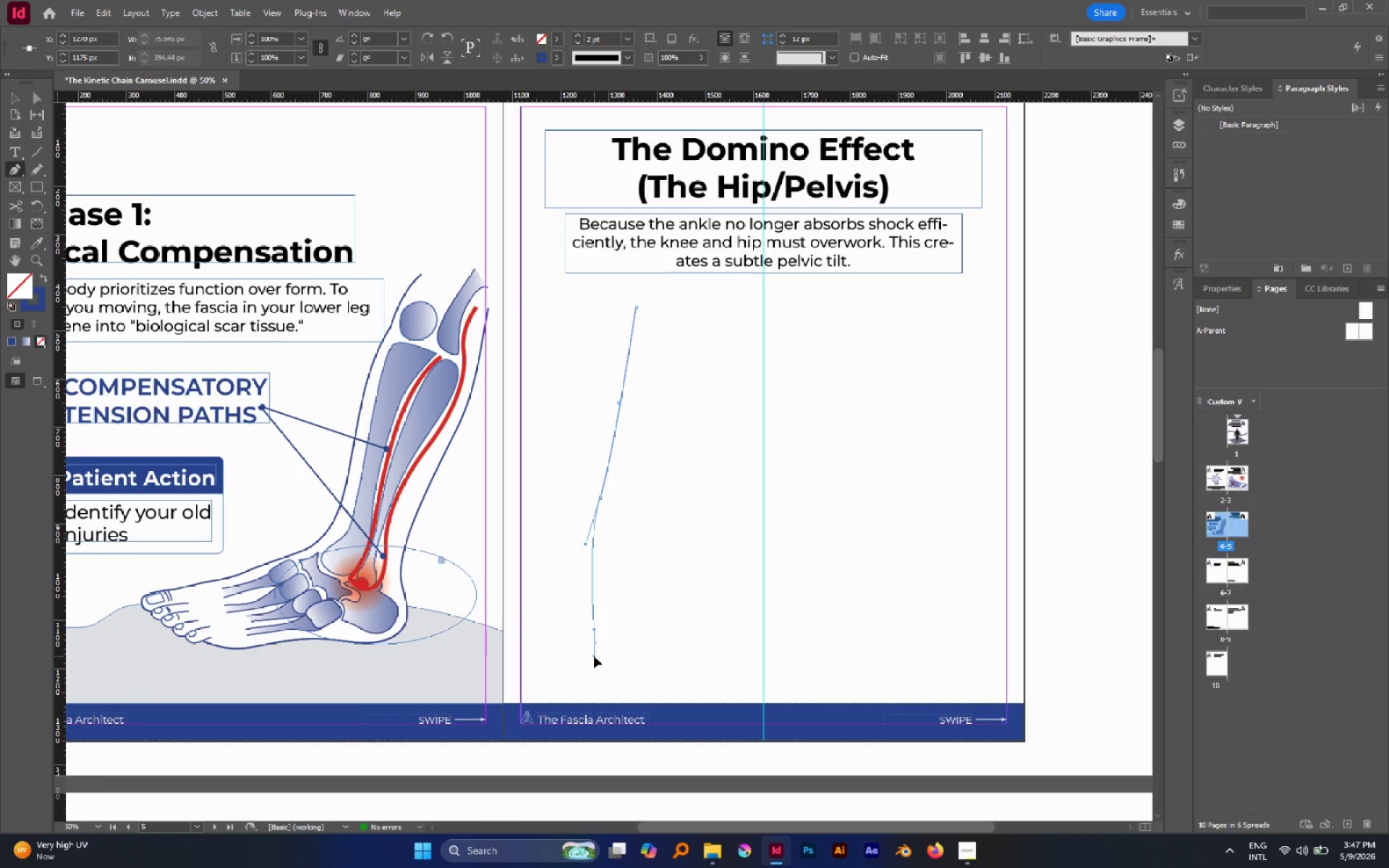 
key(Space)
 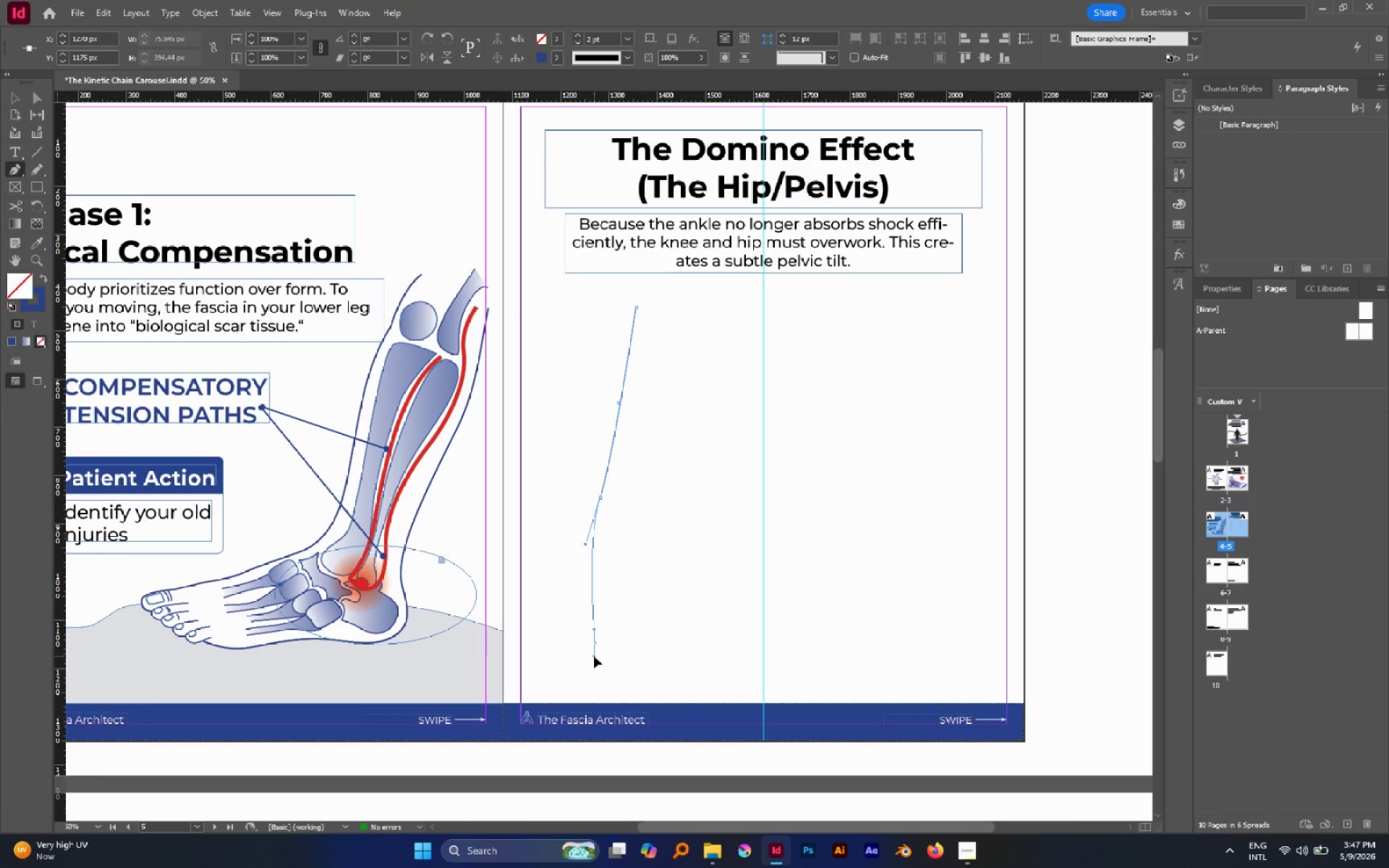 
key(Space)
 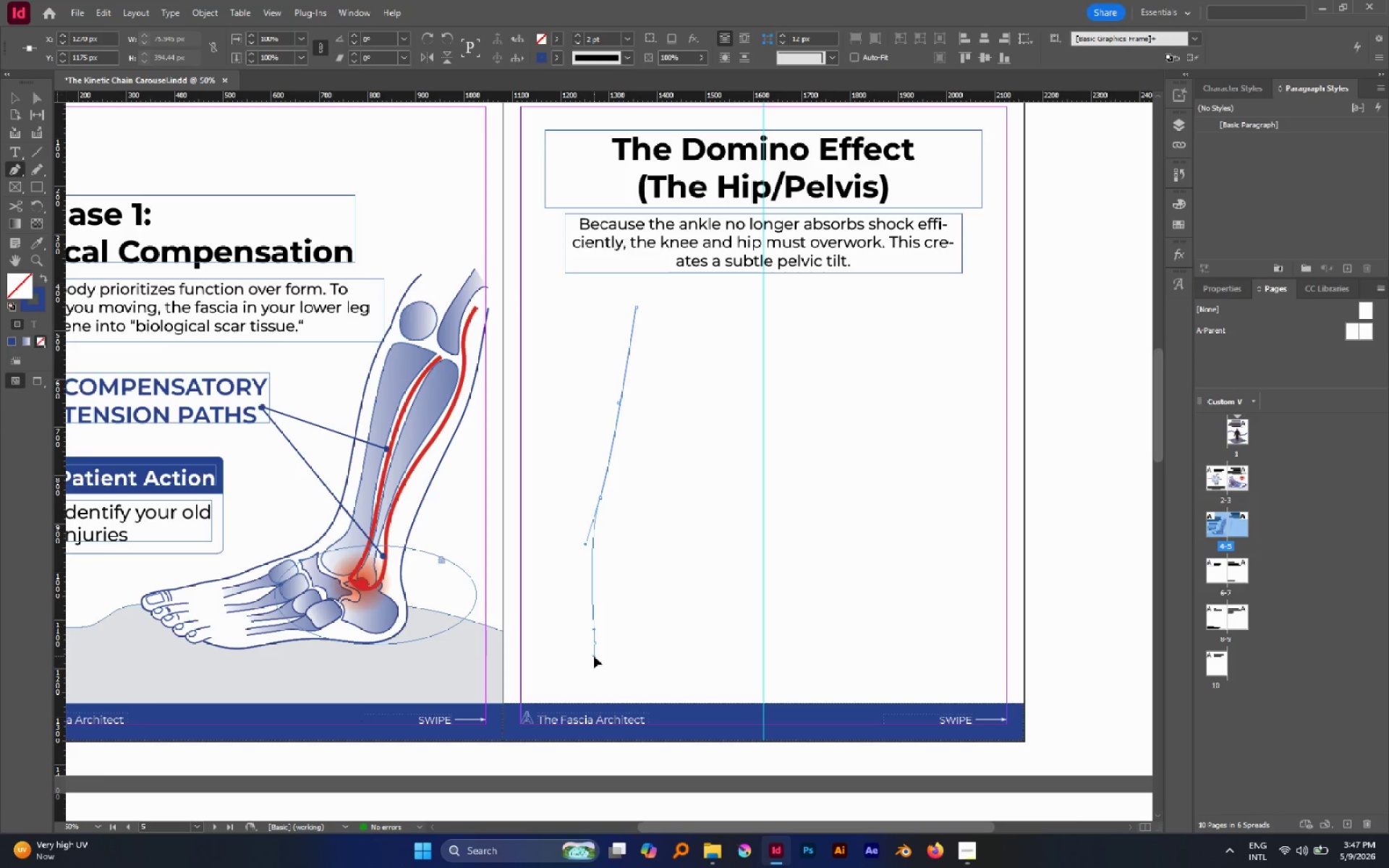 
key(Space)
 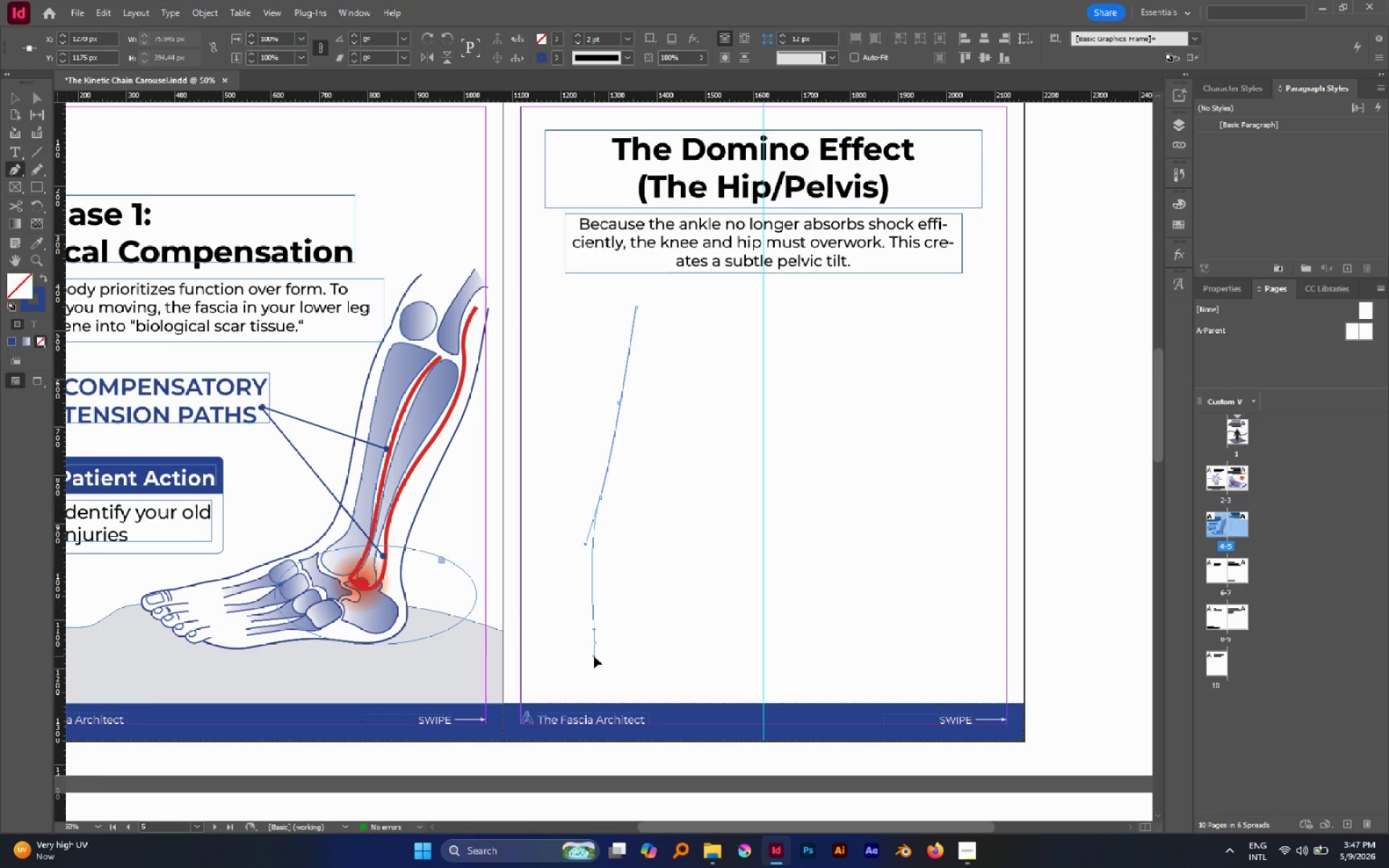 
key(Space)
 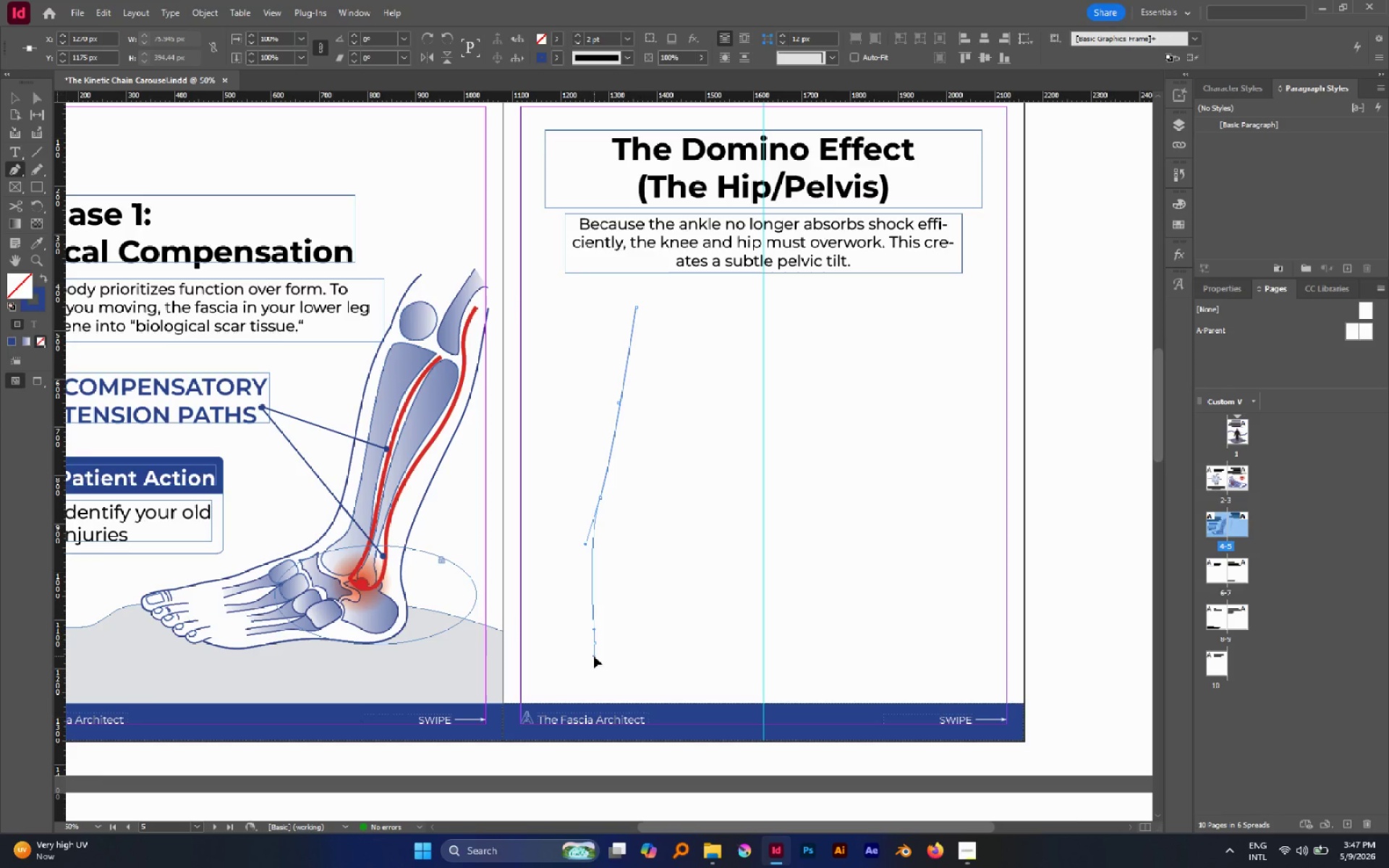 
key(Space)
 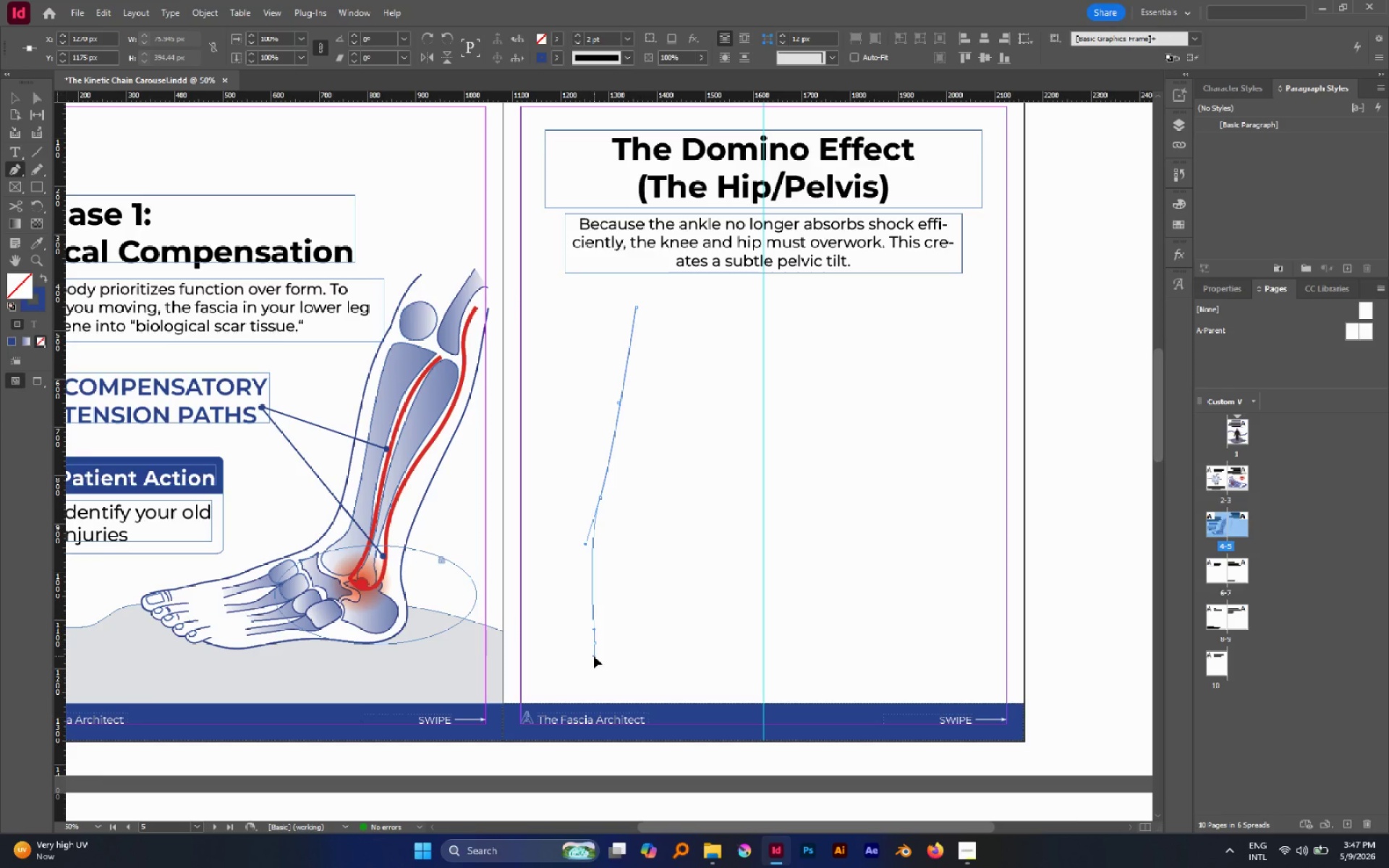 
key(Space)
 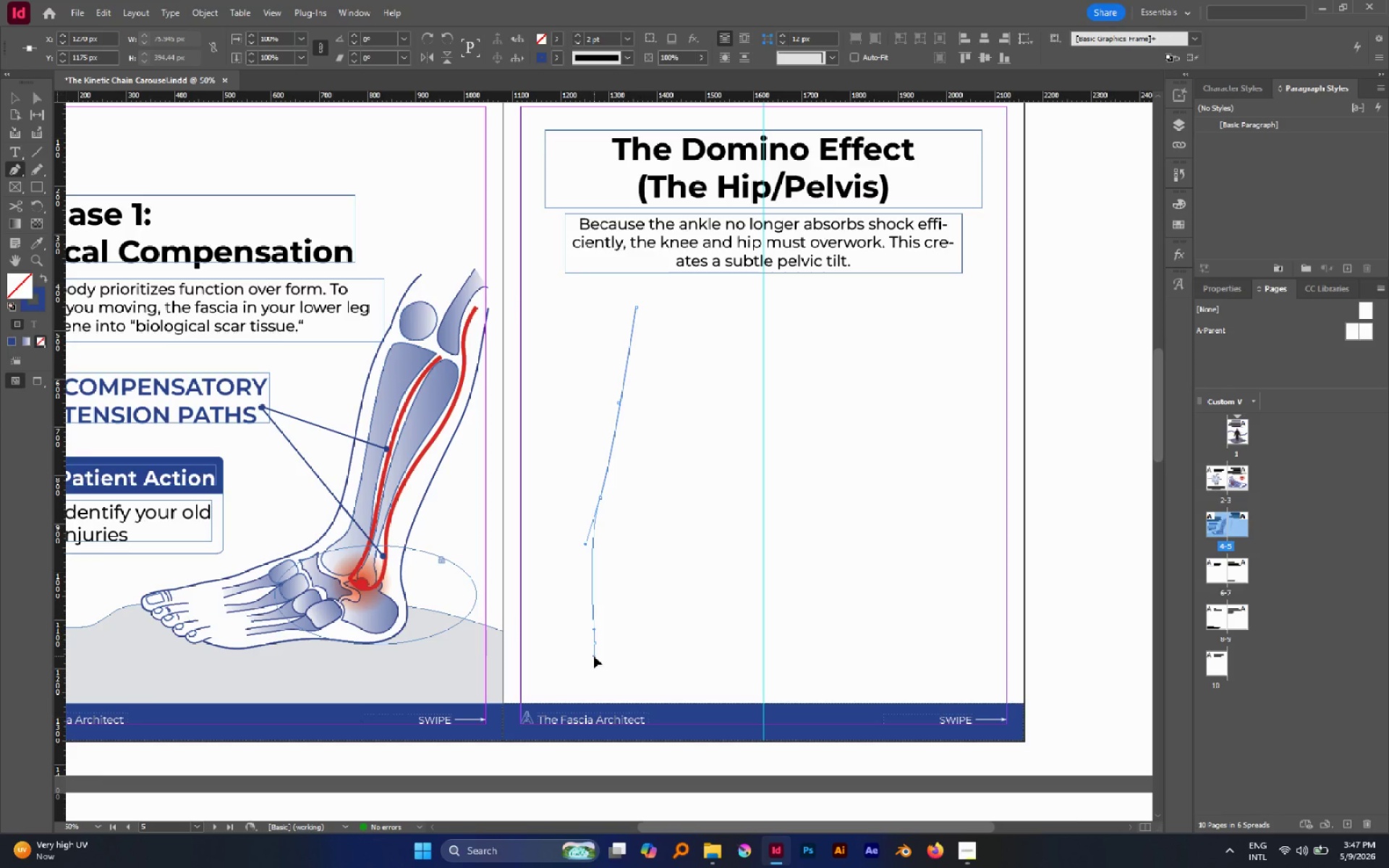 
key(Space)
 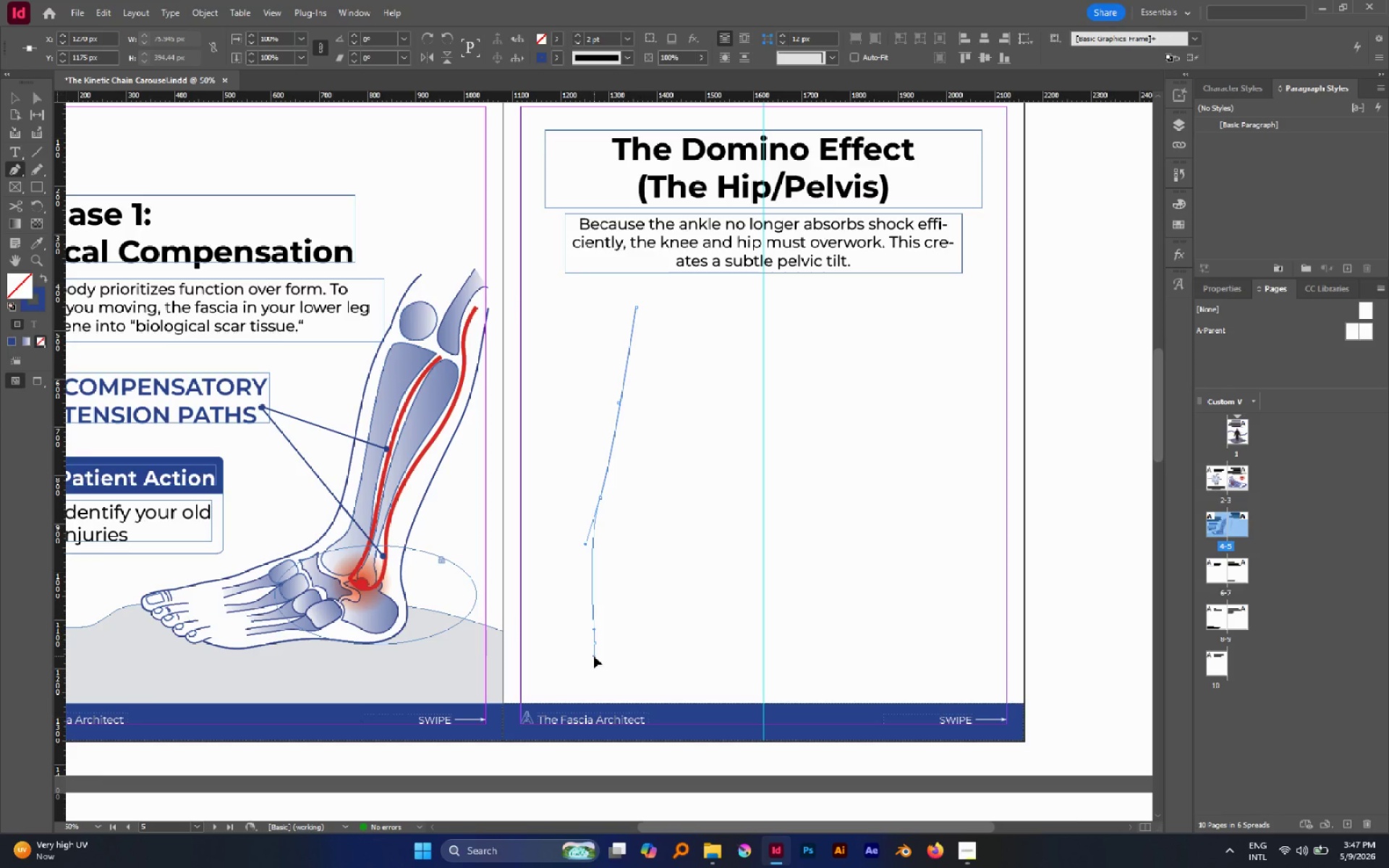 
key(Space)
 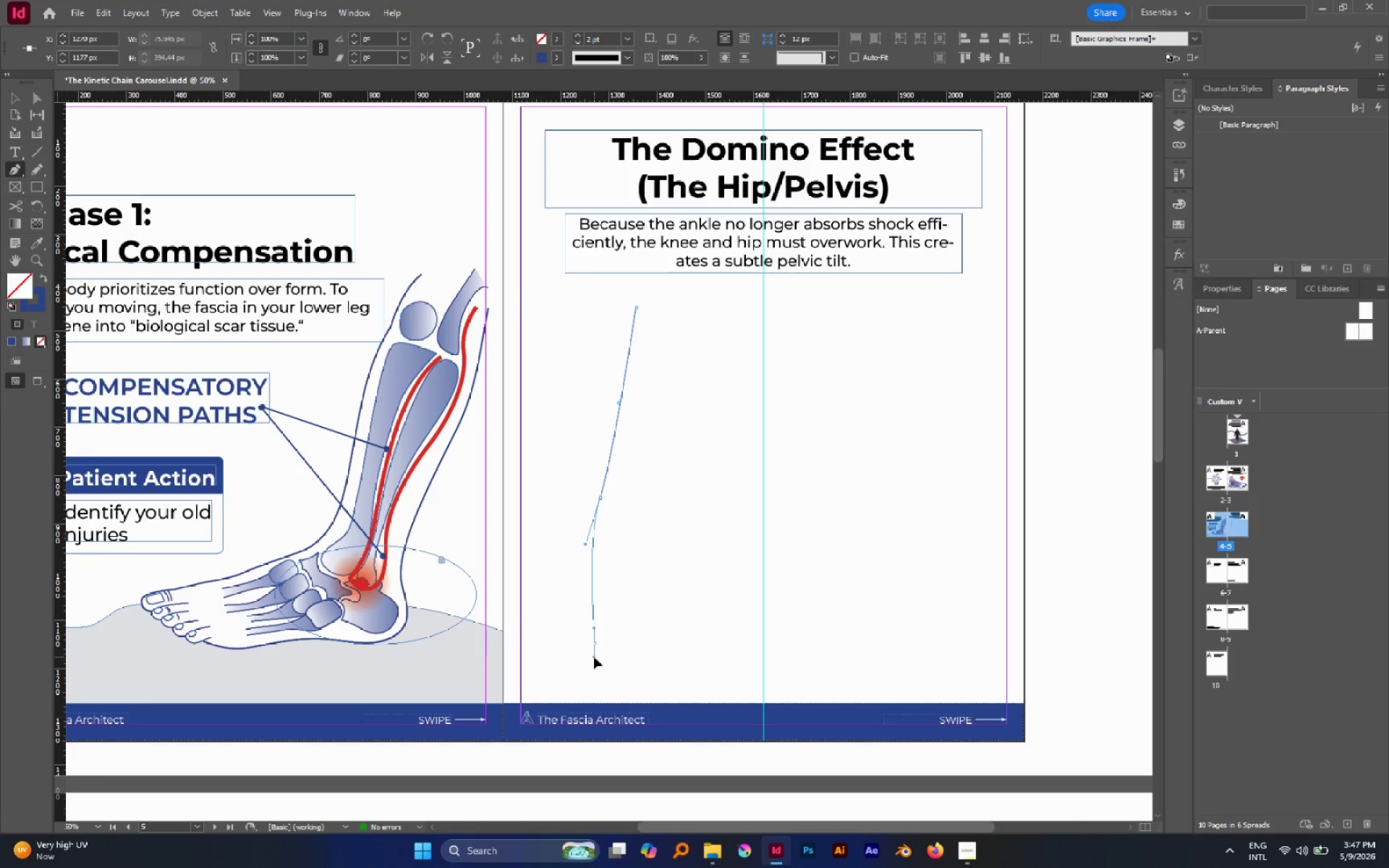 
key(Space)
 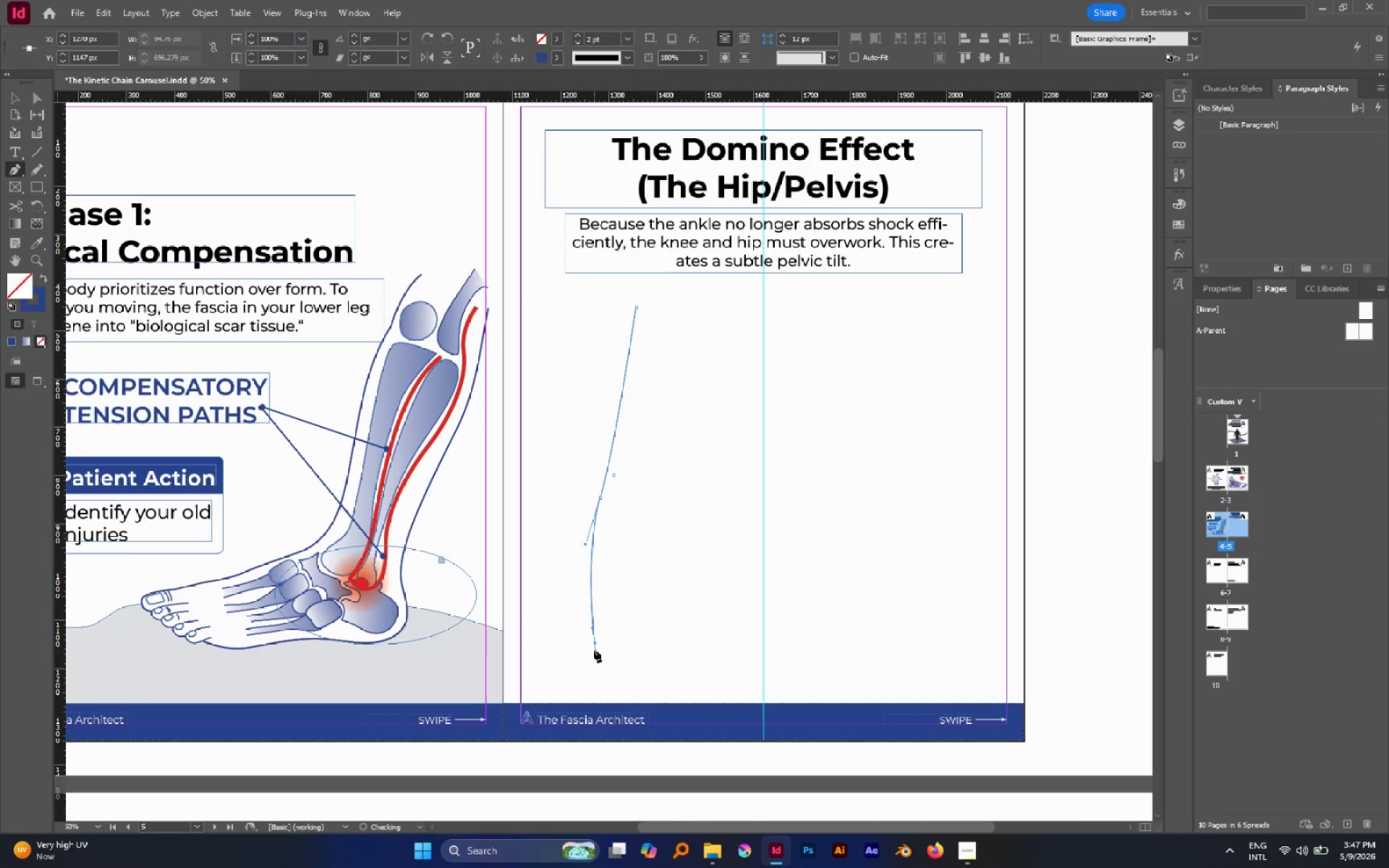 
key(V)
 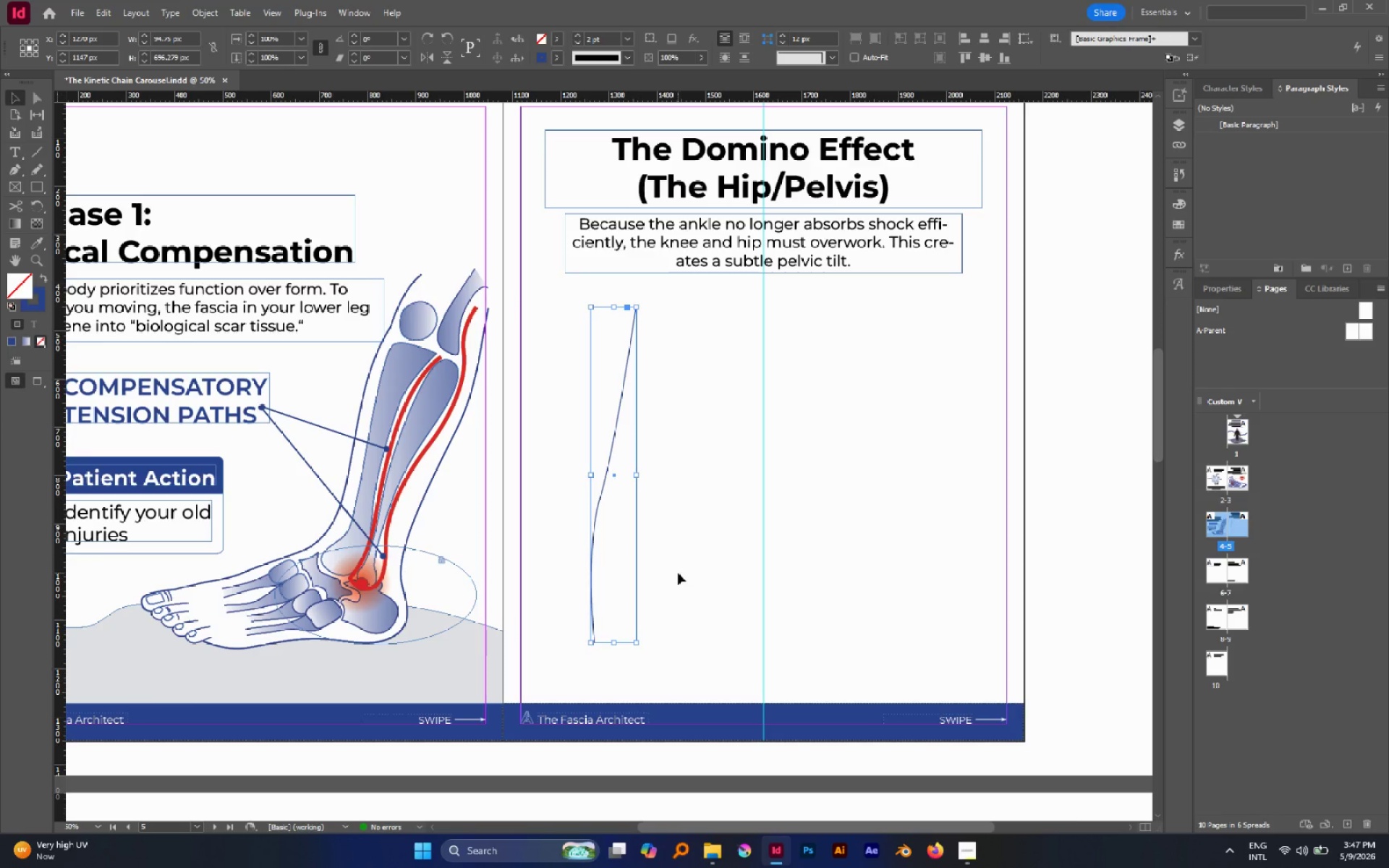 
left_click([678, 573])
 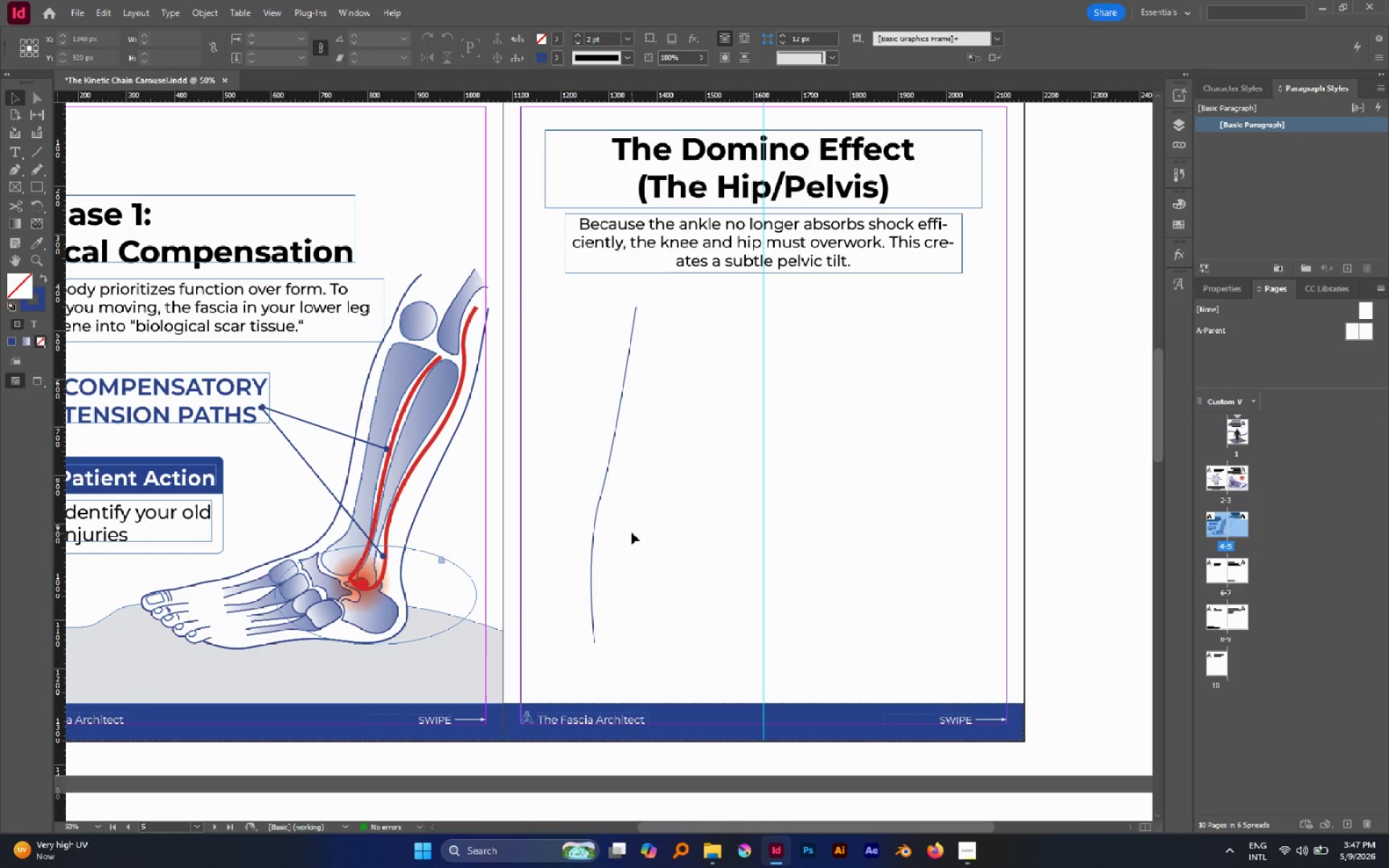 
left_click_drag(start_coordinate=[551, 477], to_coordinate=[660, 540])
 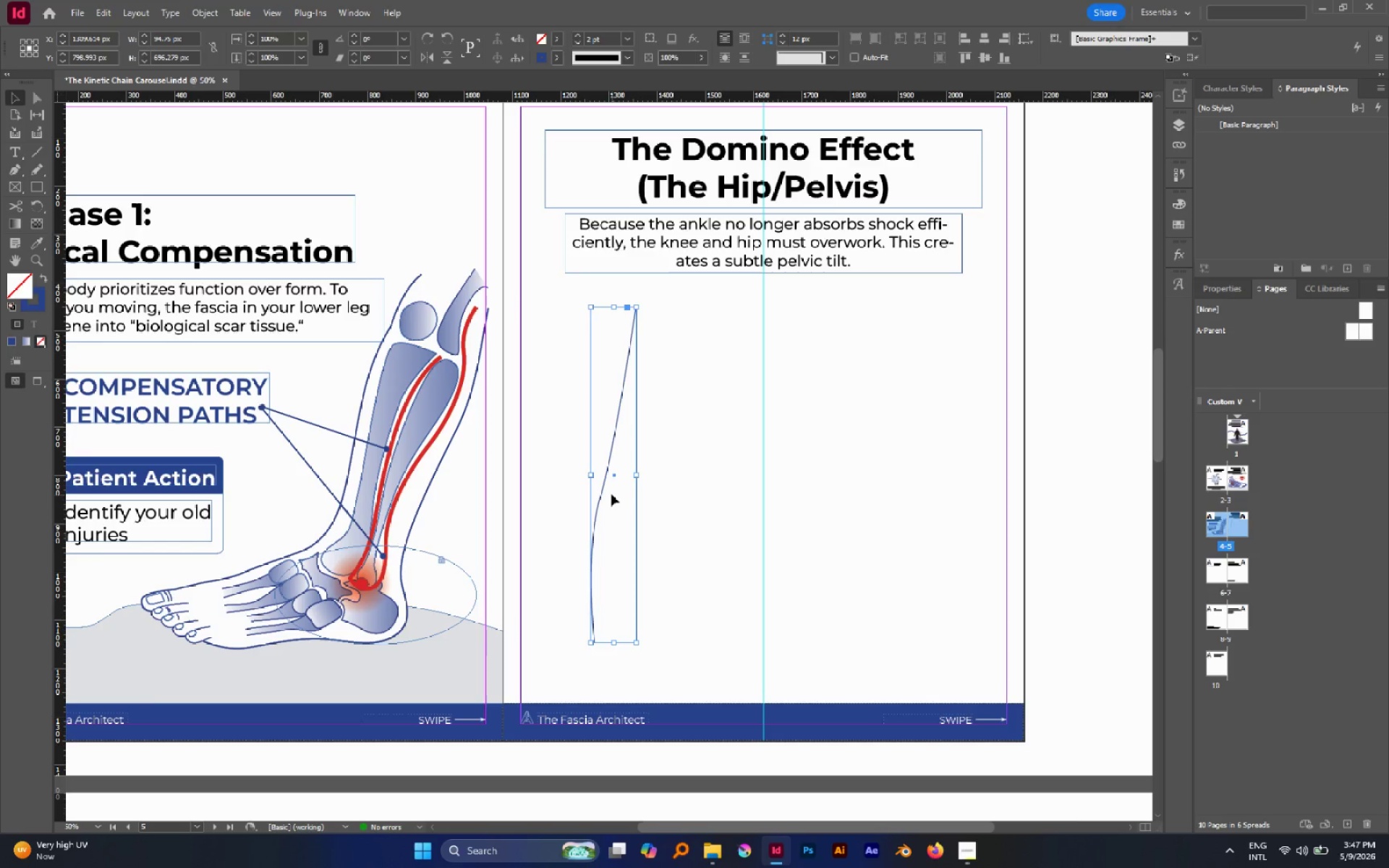 
hold_key(key=AltLeft, duration=0.97)
 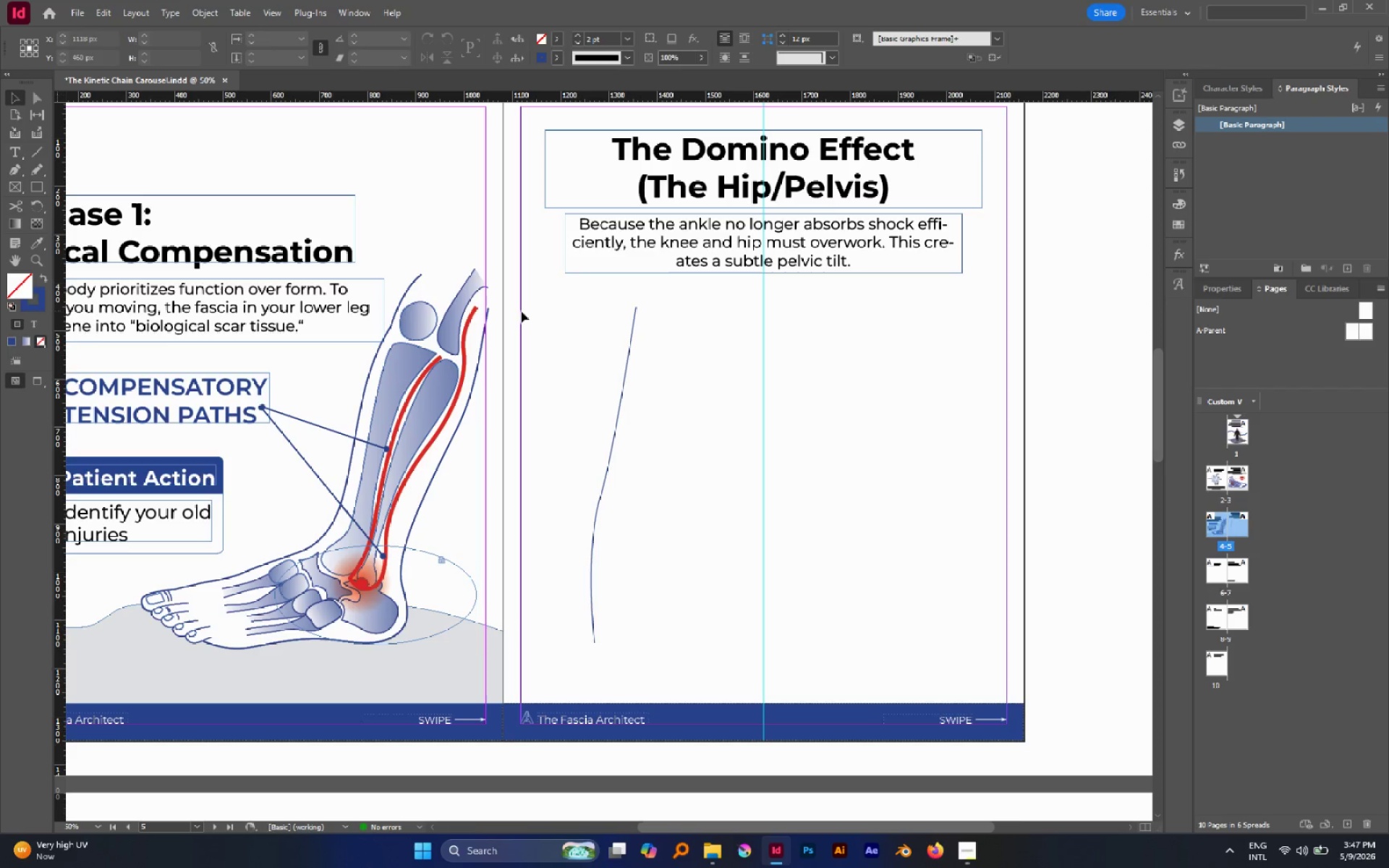 
wait(9.8)
 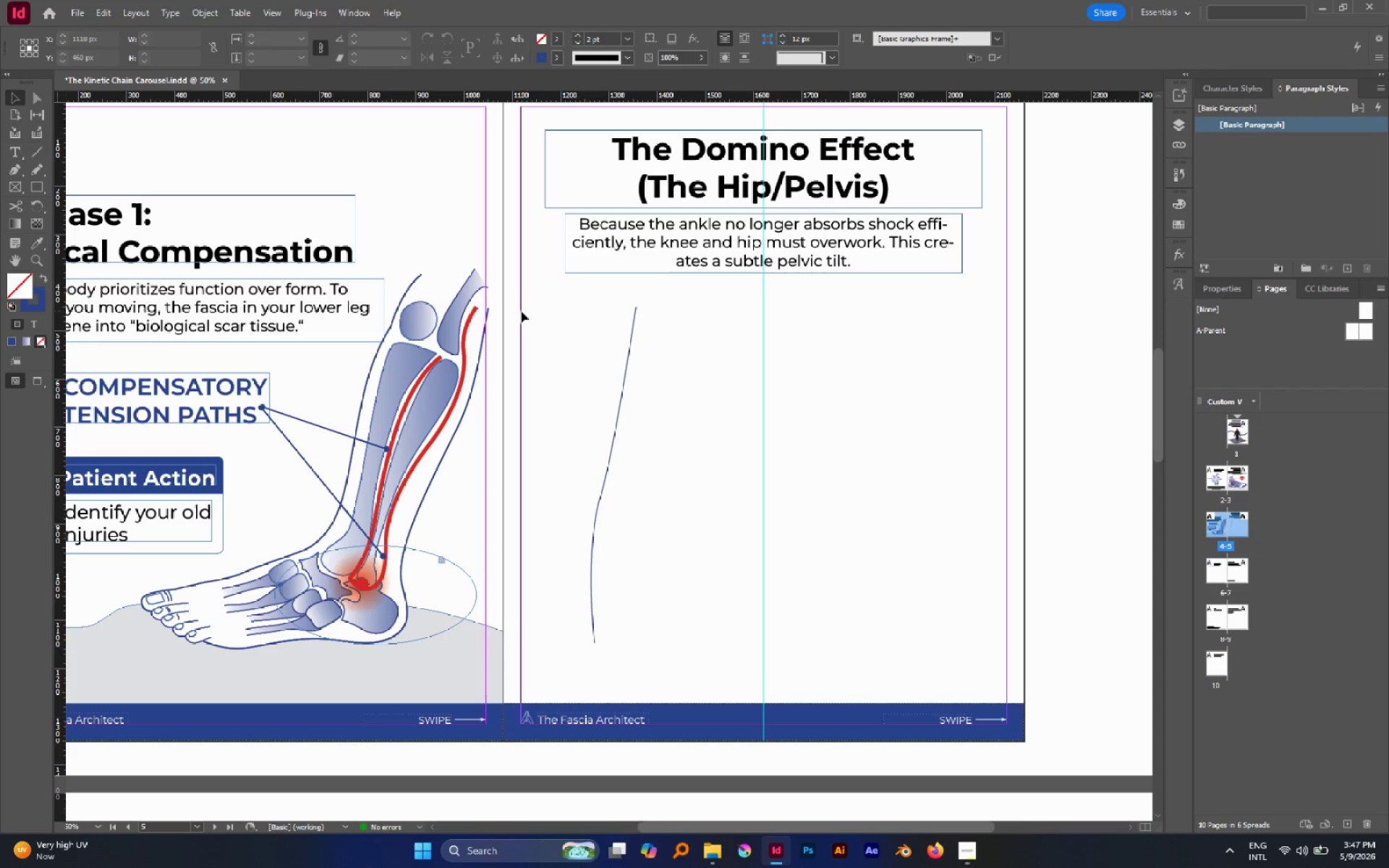 
left_click([38, 190])
 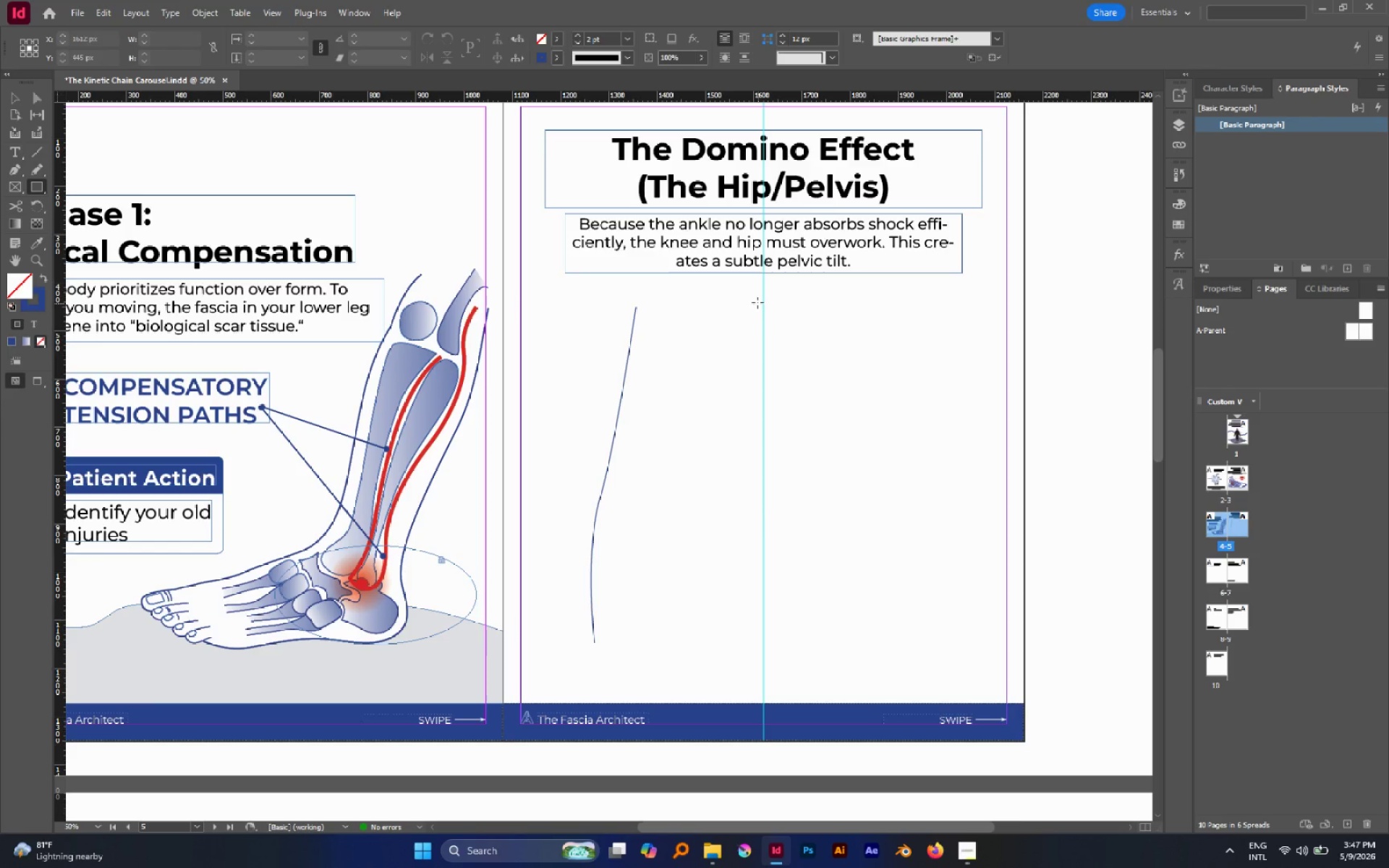 
left_click_drag(start_coordinate=[752, 299], to_coordinate=[776, 399])
 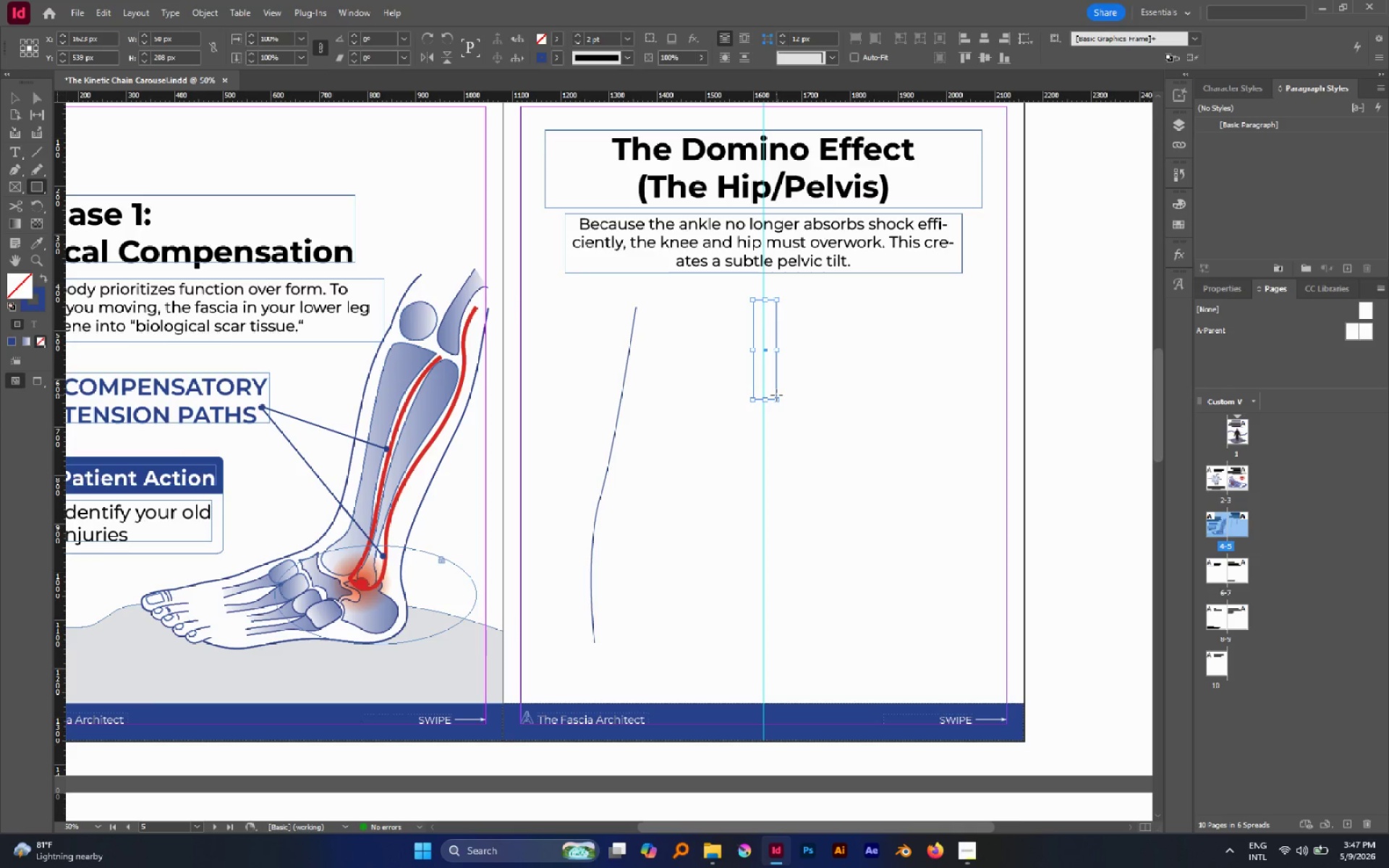 
key(V)
 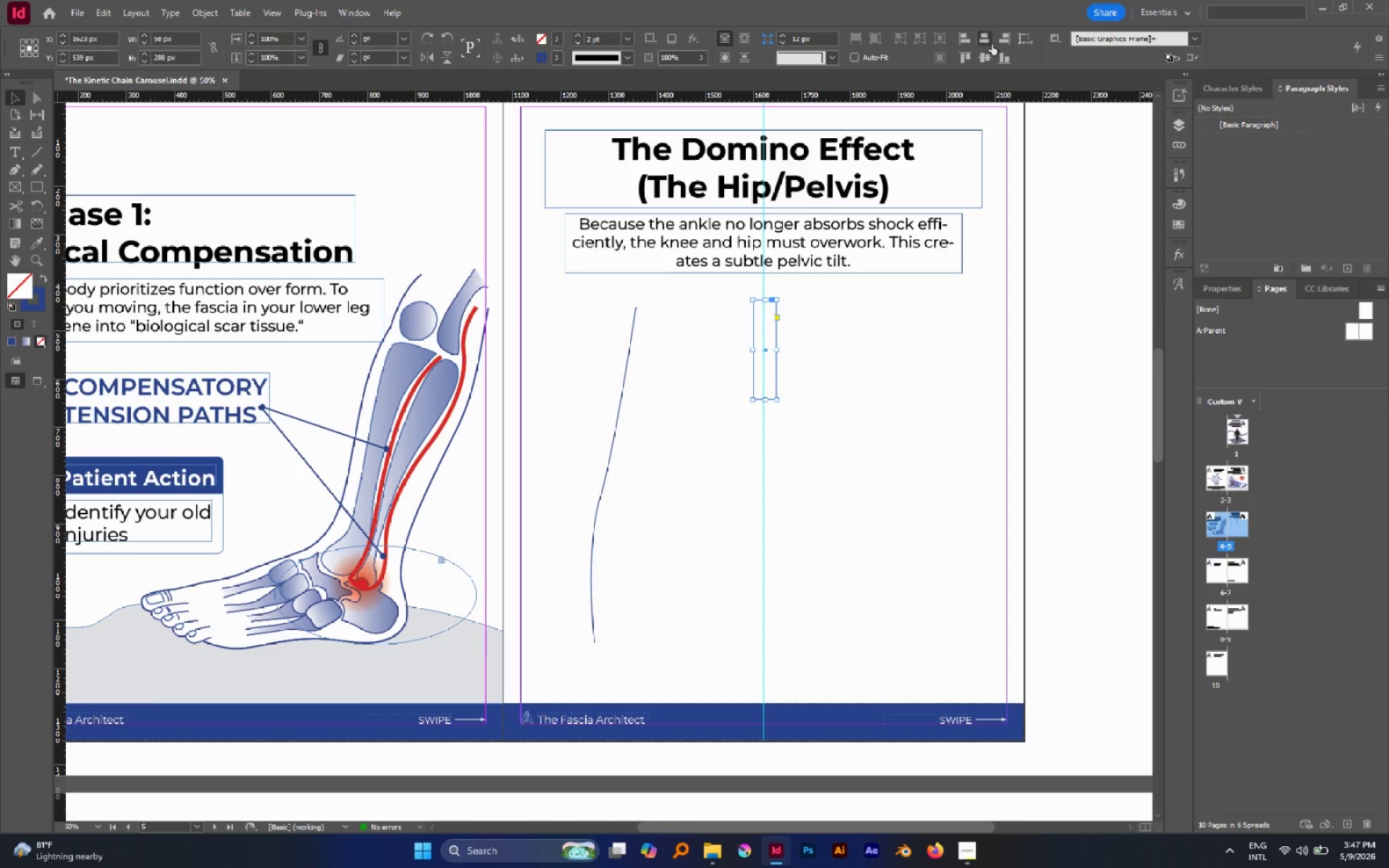 
left_click([989, 43])
 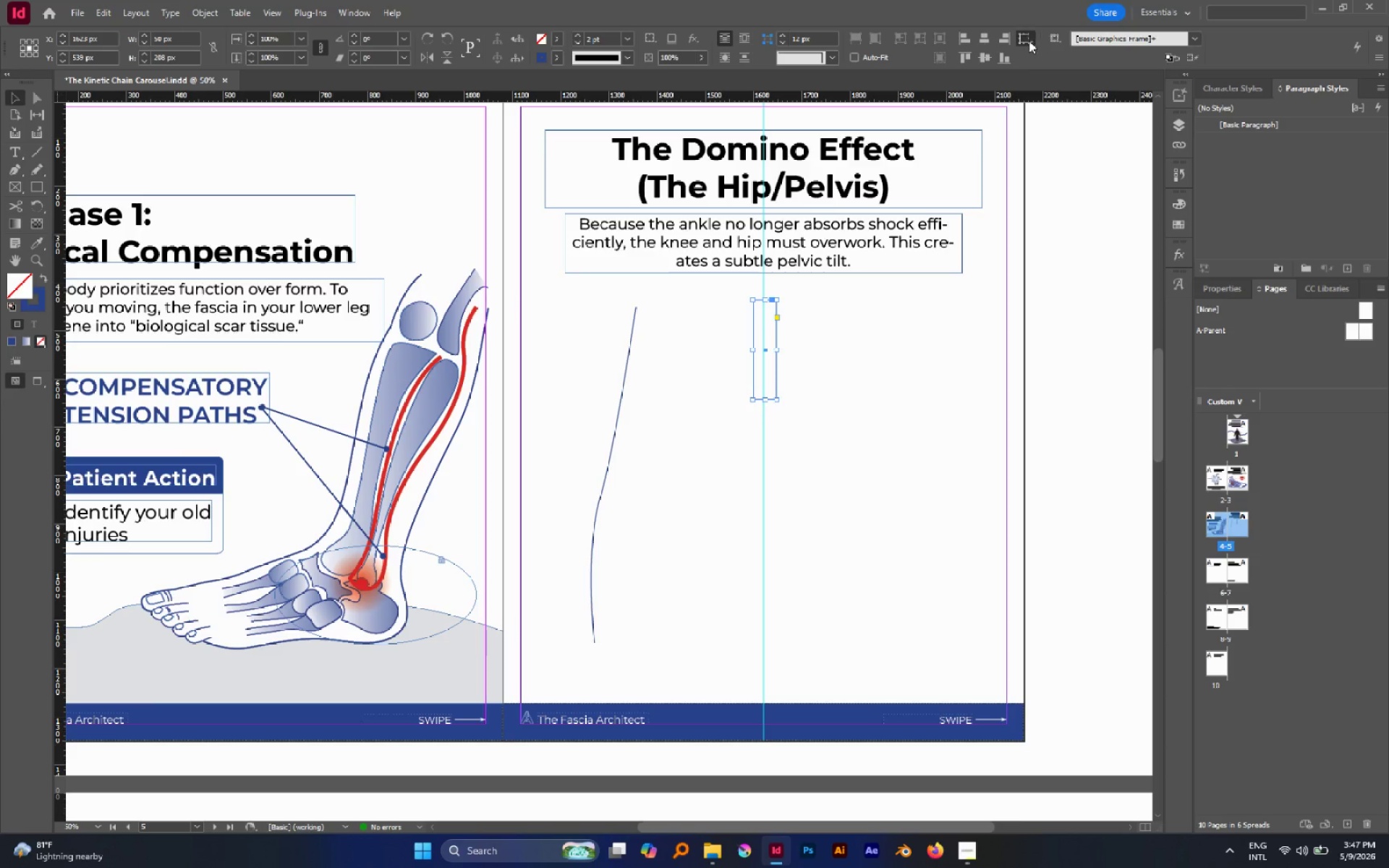 
left_click([1029, 41])
 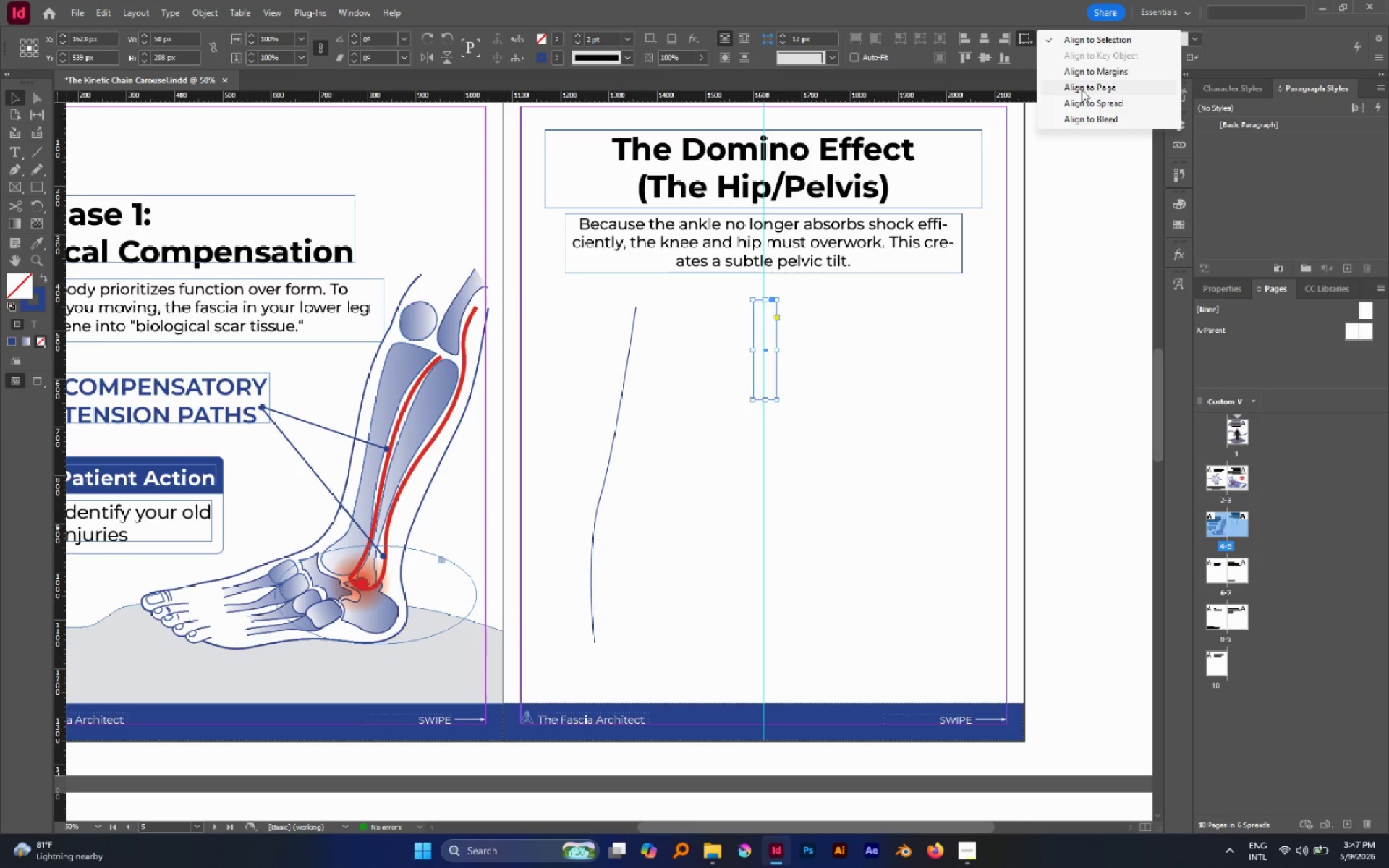 
left_click([1082, 90])
 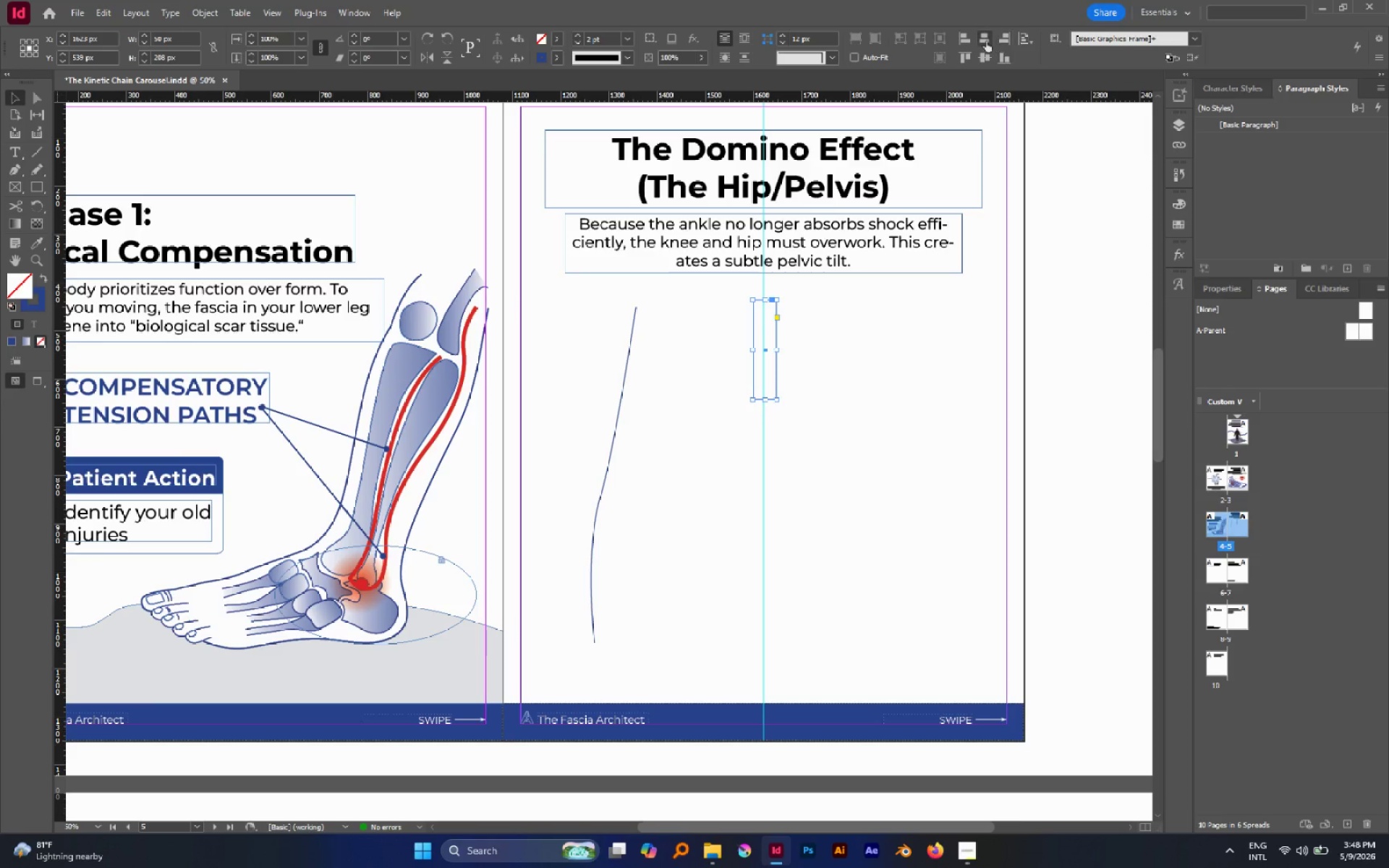 
left_click([986, 41])
 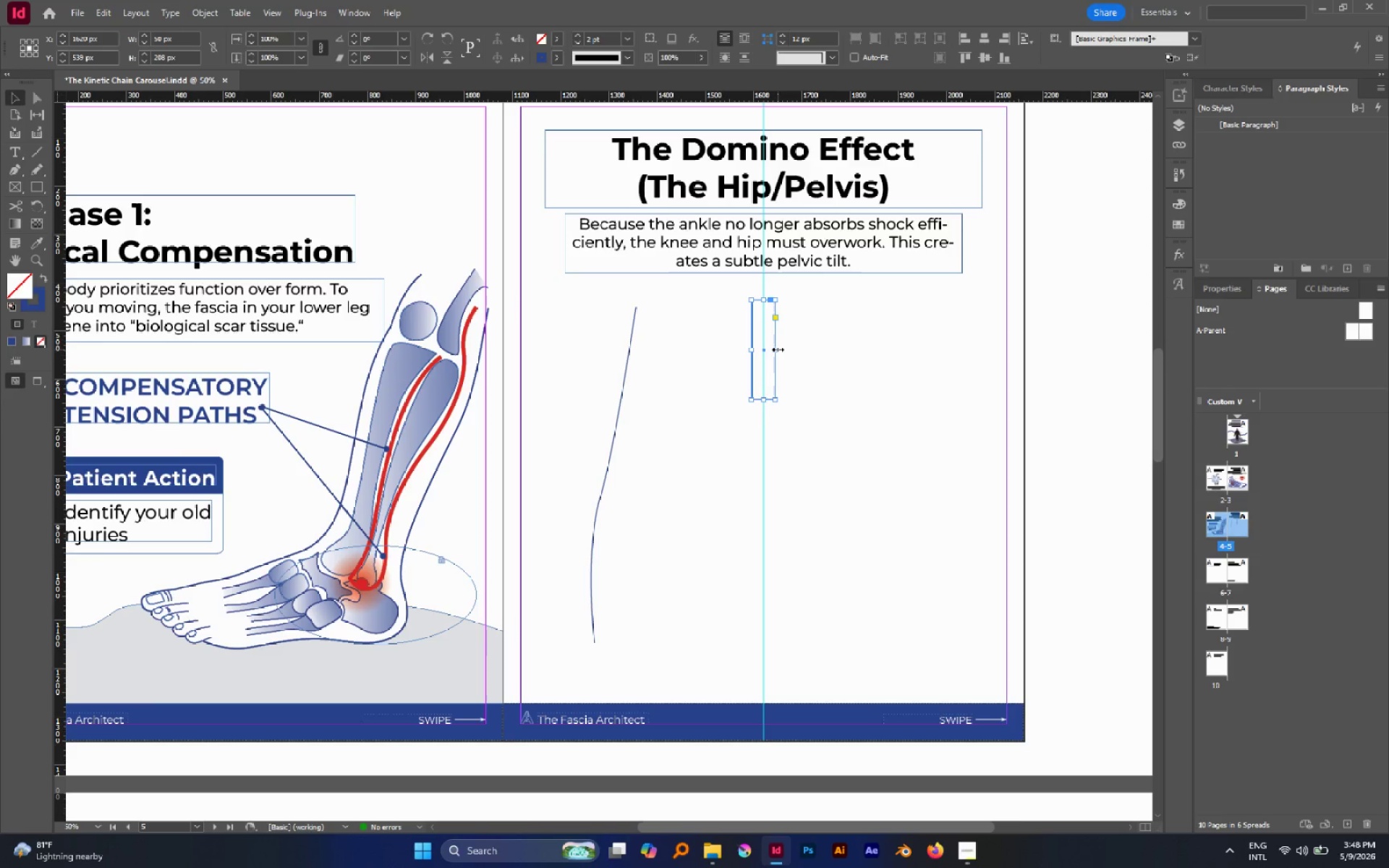 
hold_key(key=AltLeft, duration=0.84)
left_click_drag(start_coordinate=[778, 349], to_coordinate=[783, 350])
 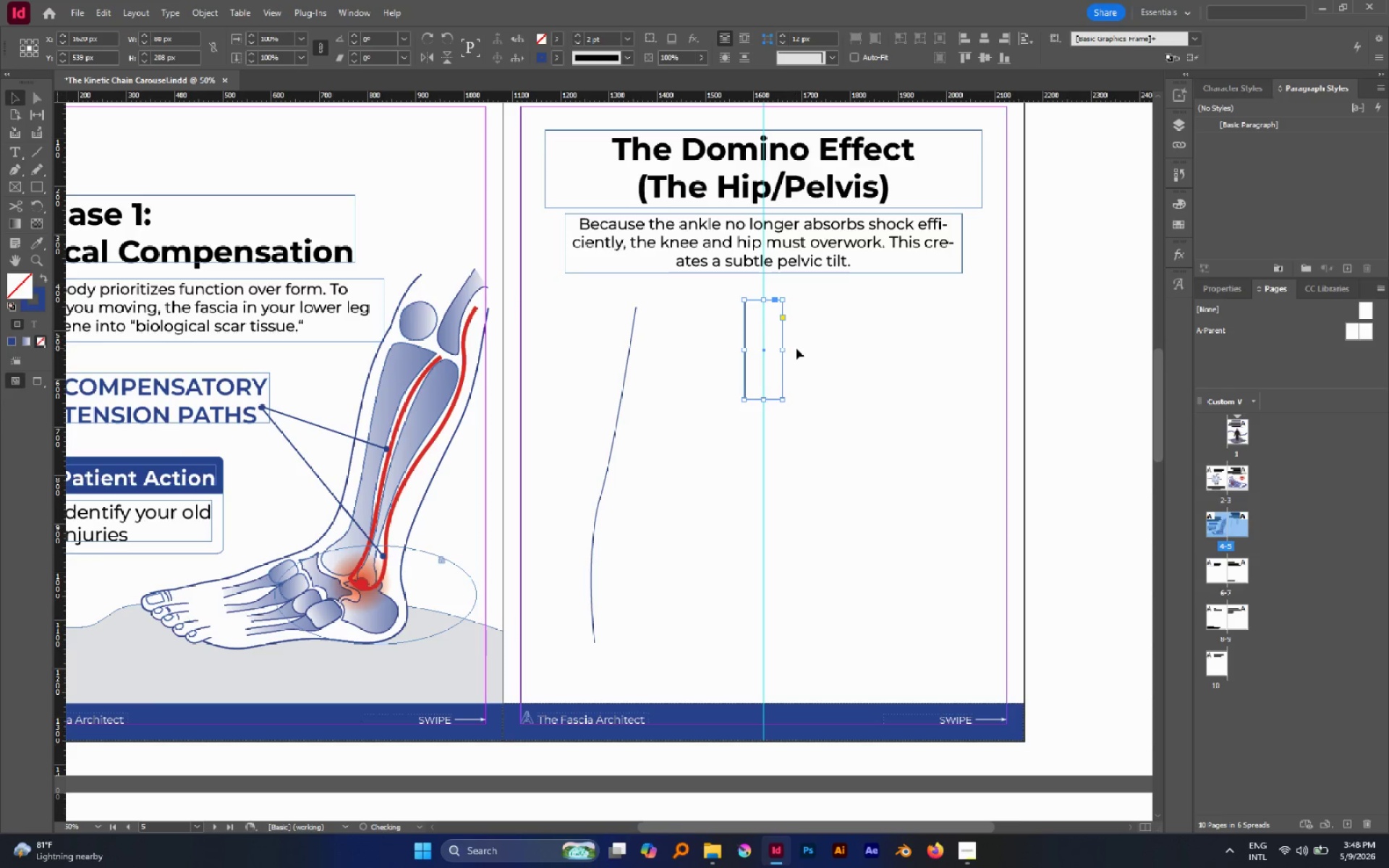 
key(A)
 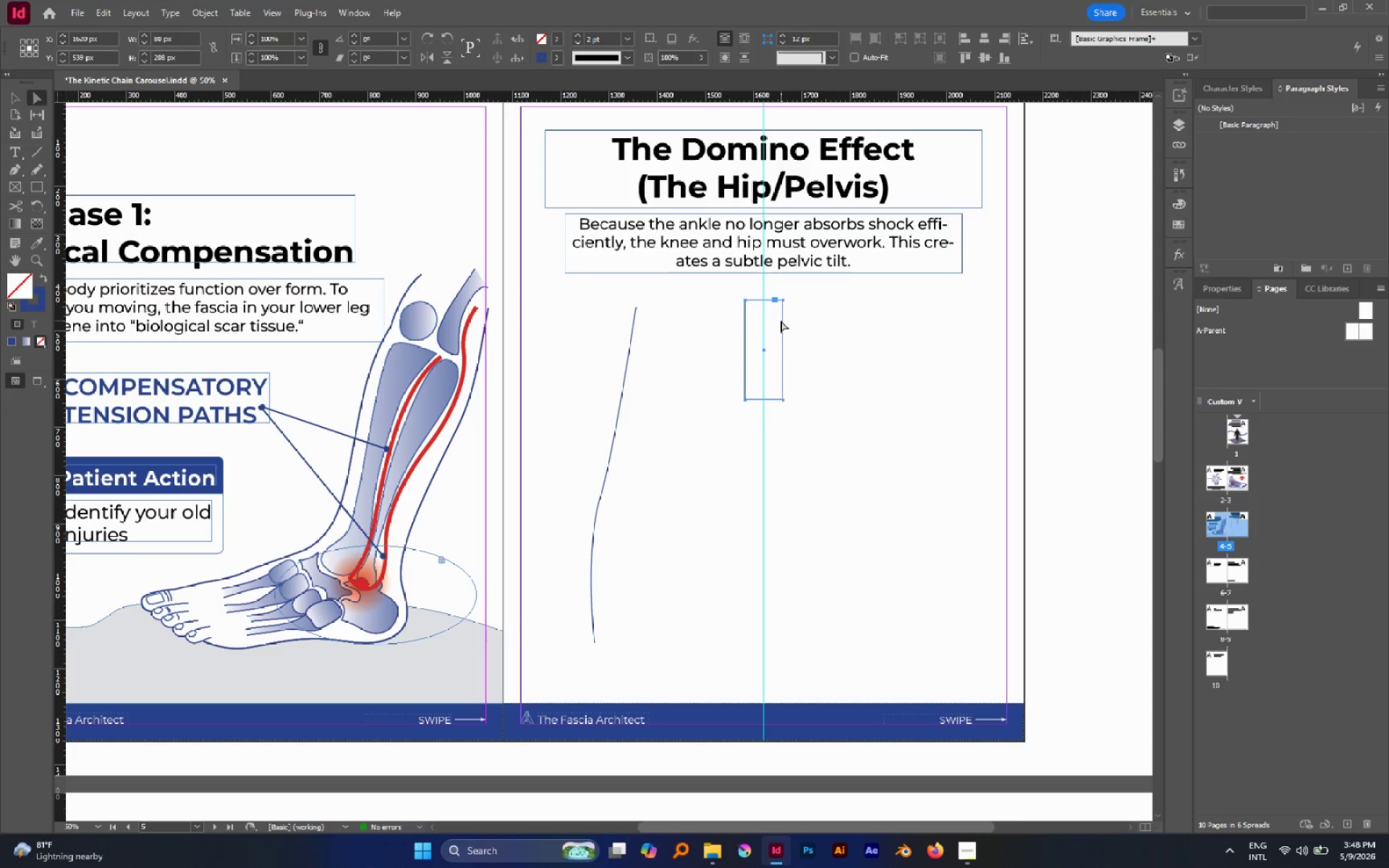 
key(P)
 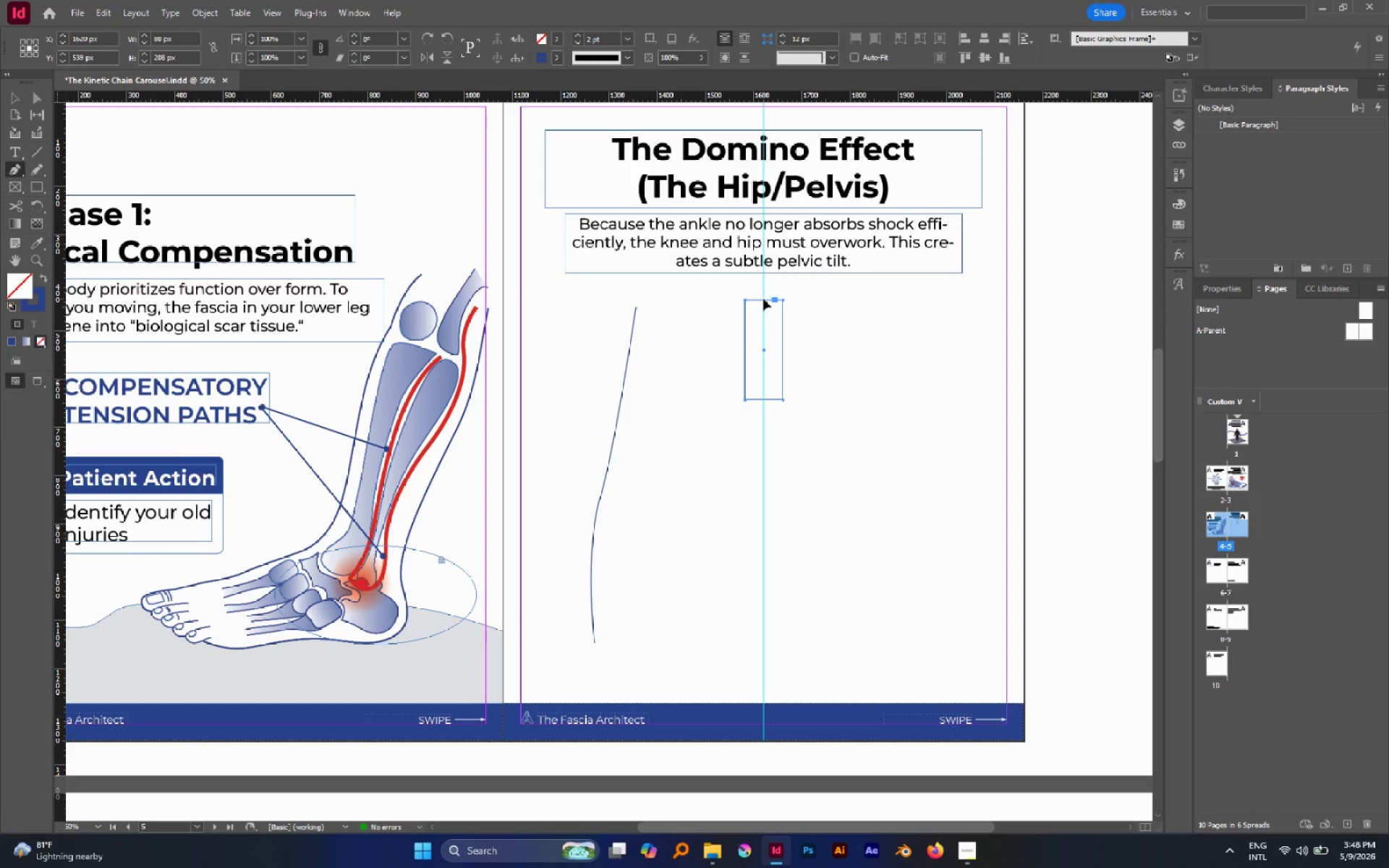 
left_click([763, 299])
 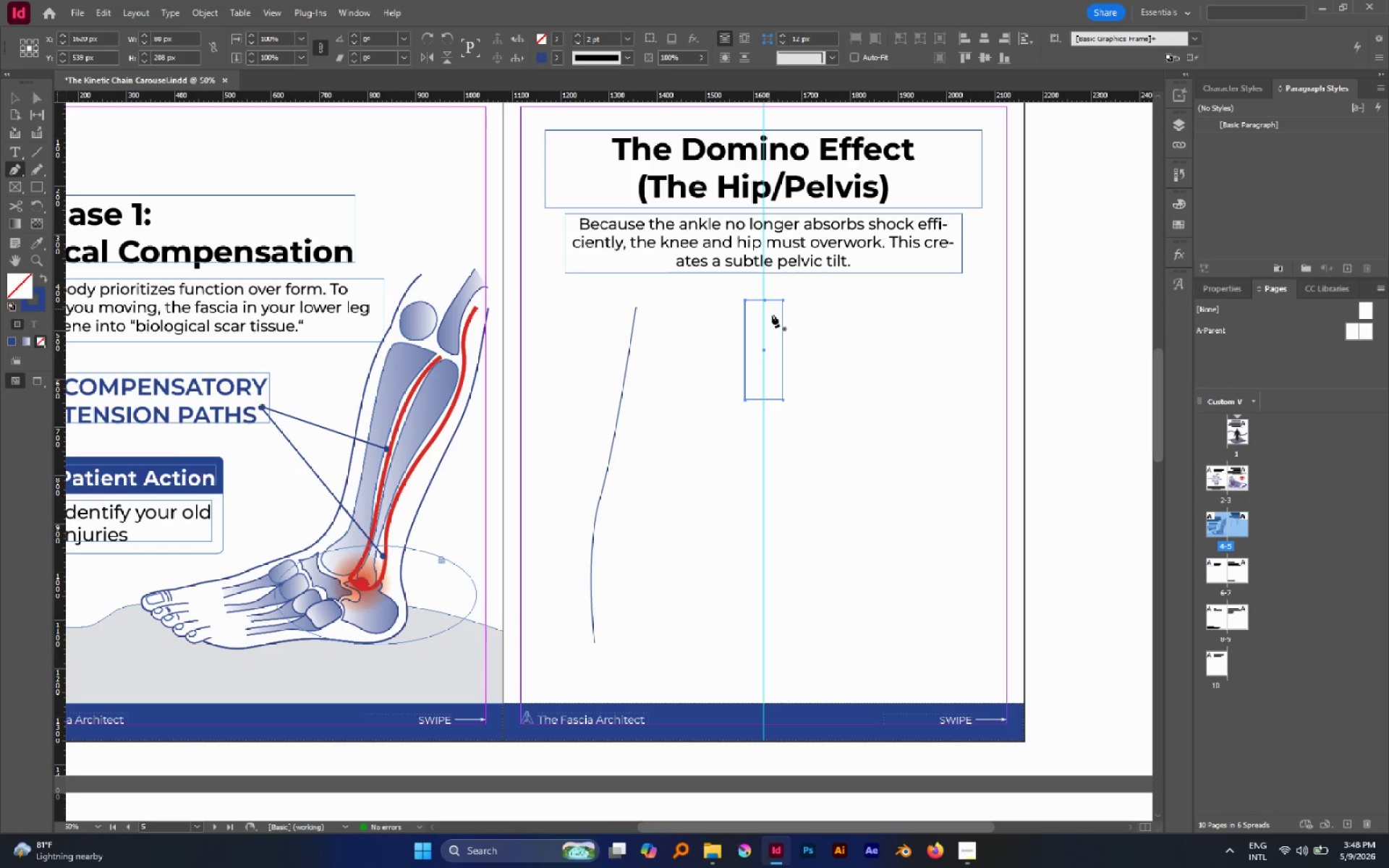 
key(P)
 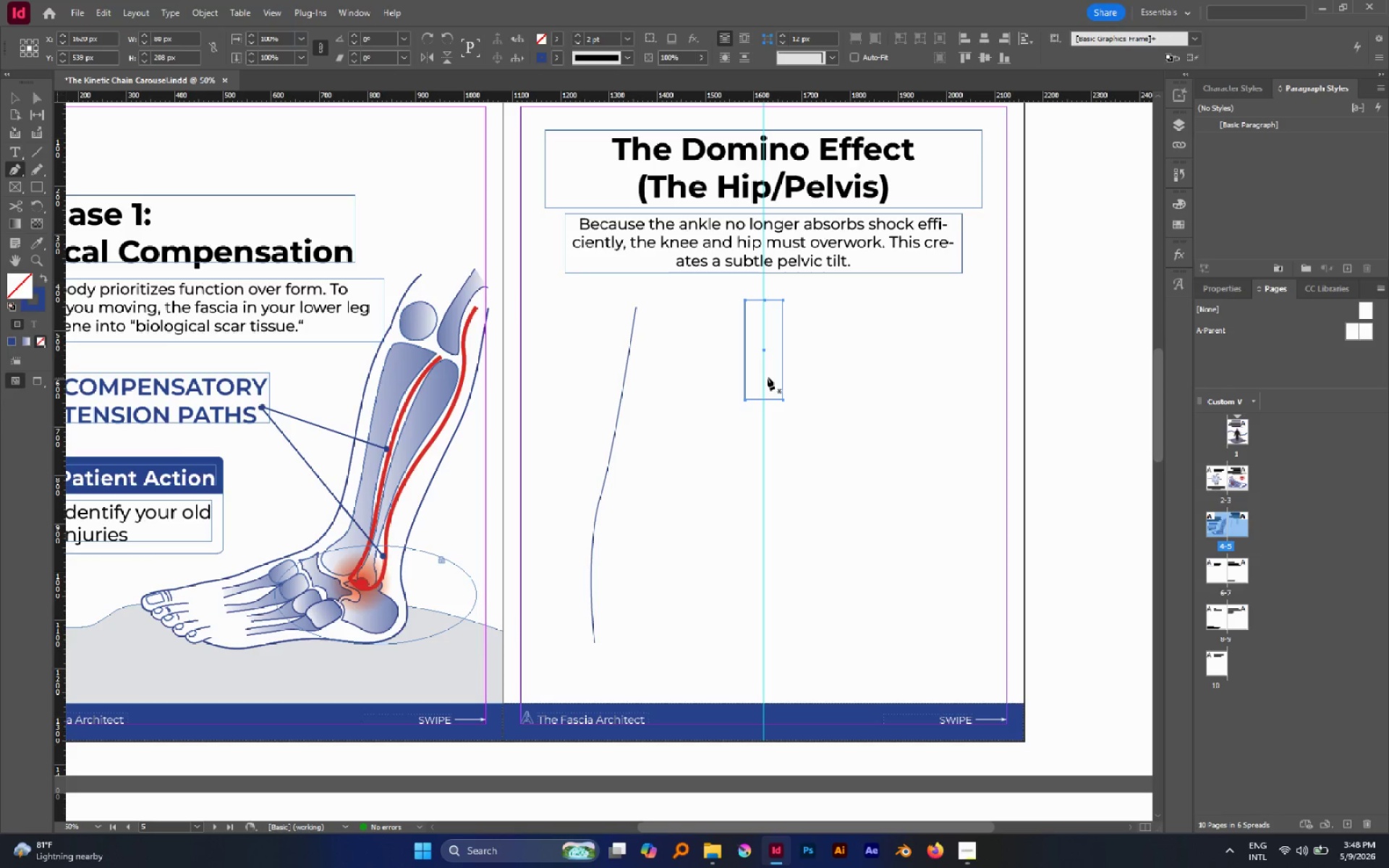 
key(Delete)
 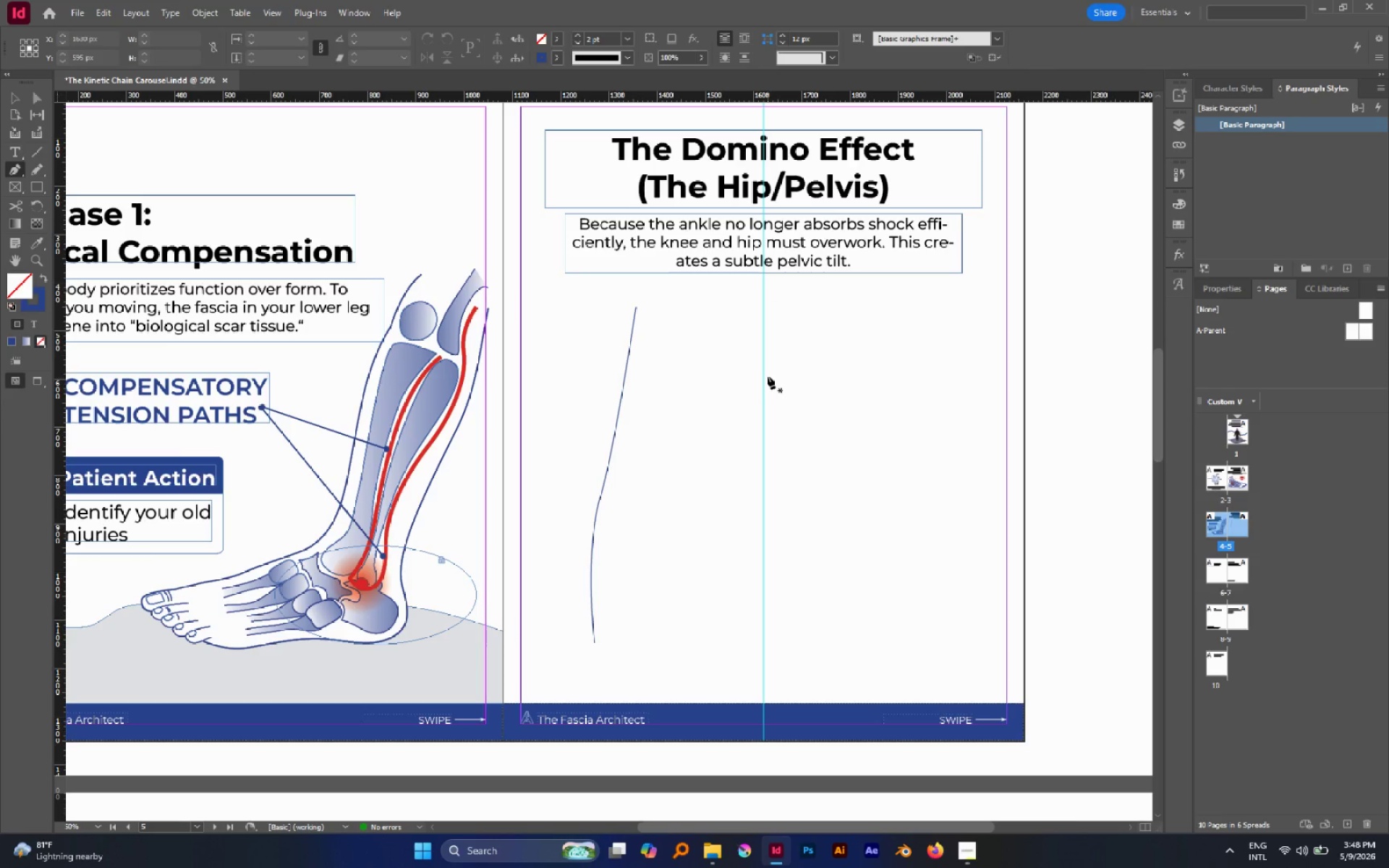 
key(Control+Z)
 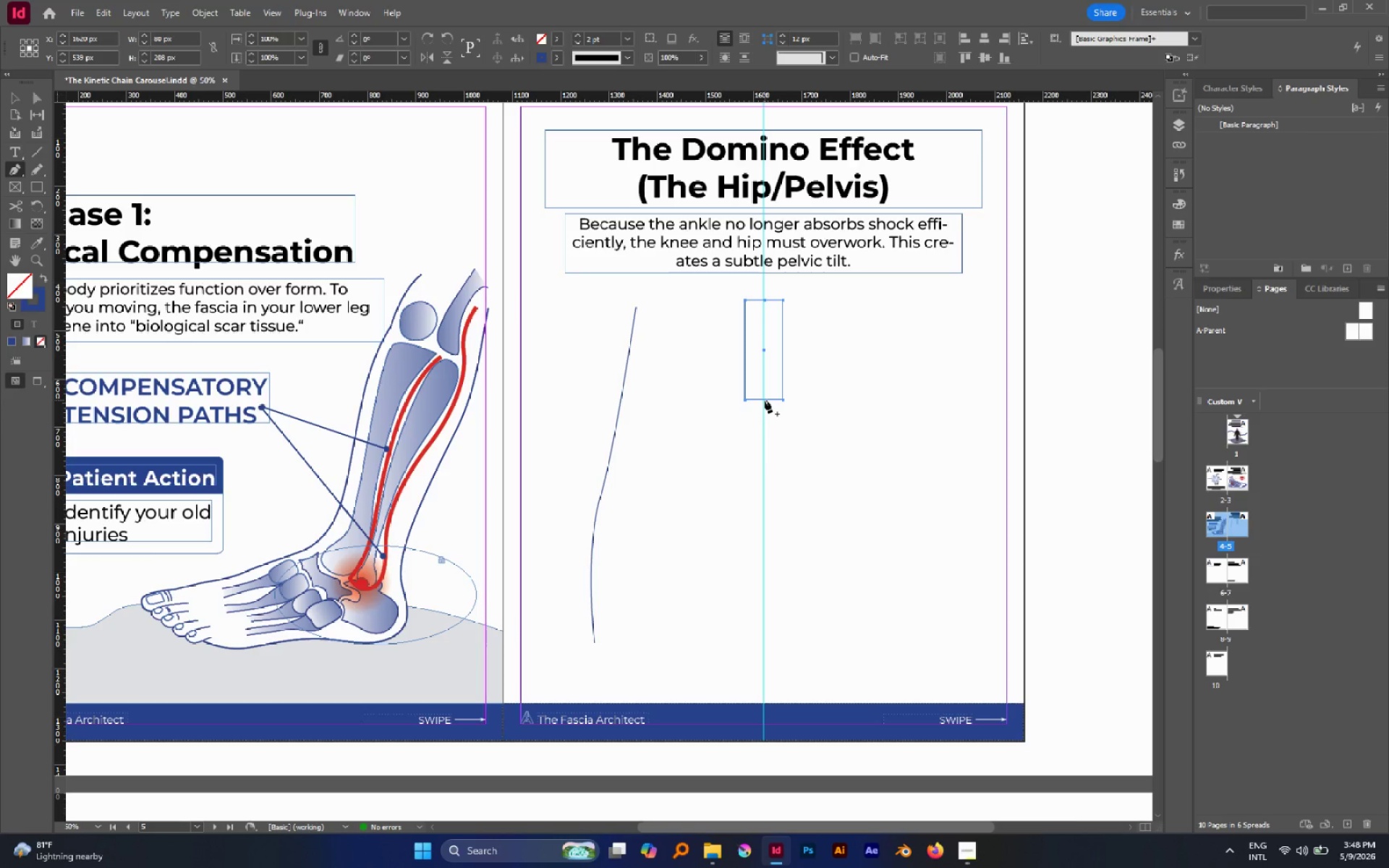 
left_click([765, 400])
 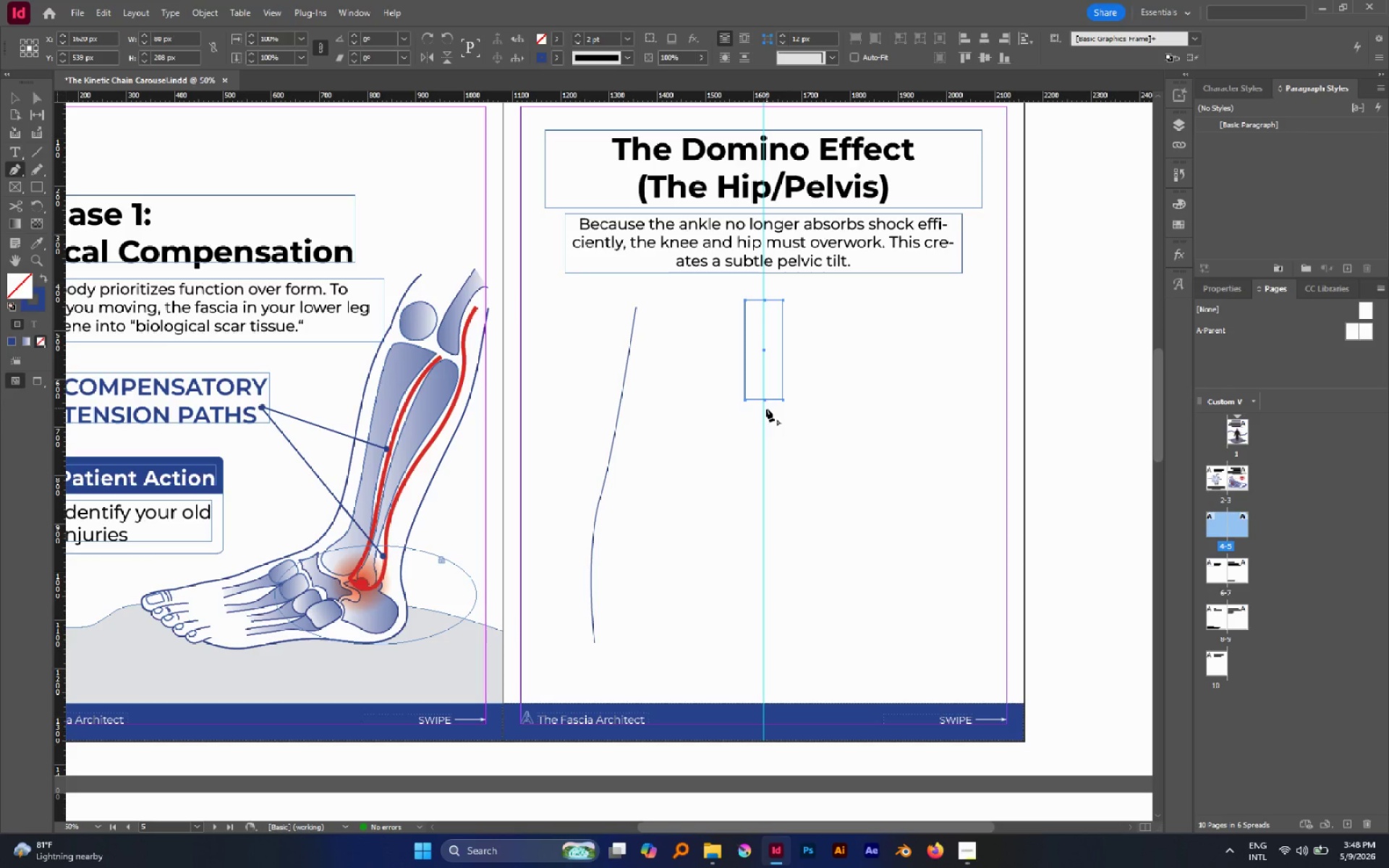 
key(A)
 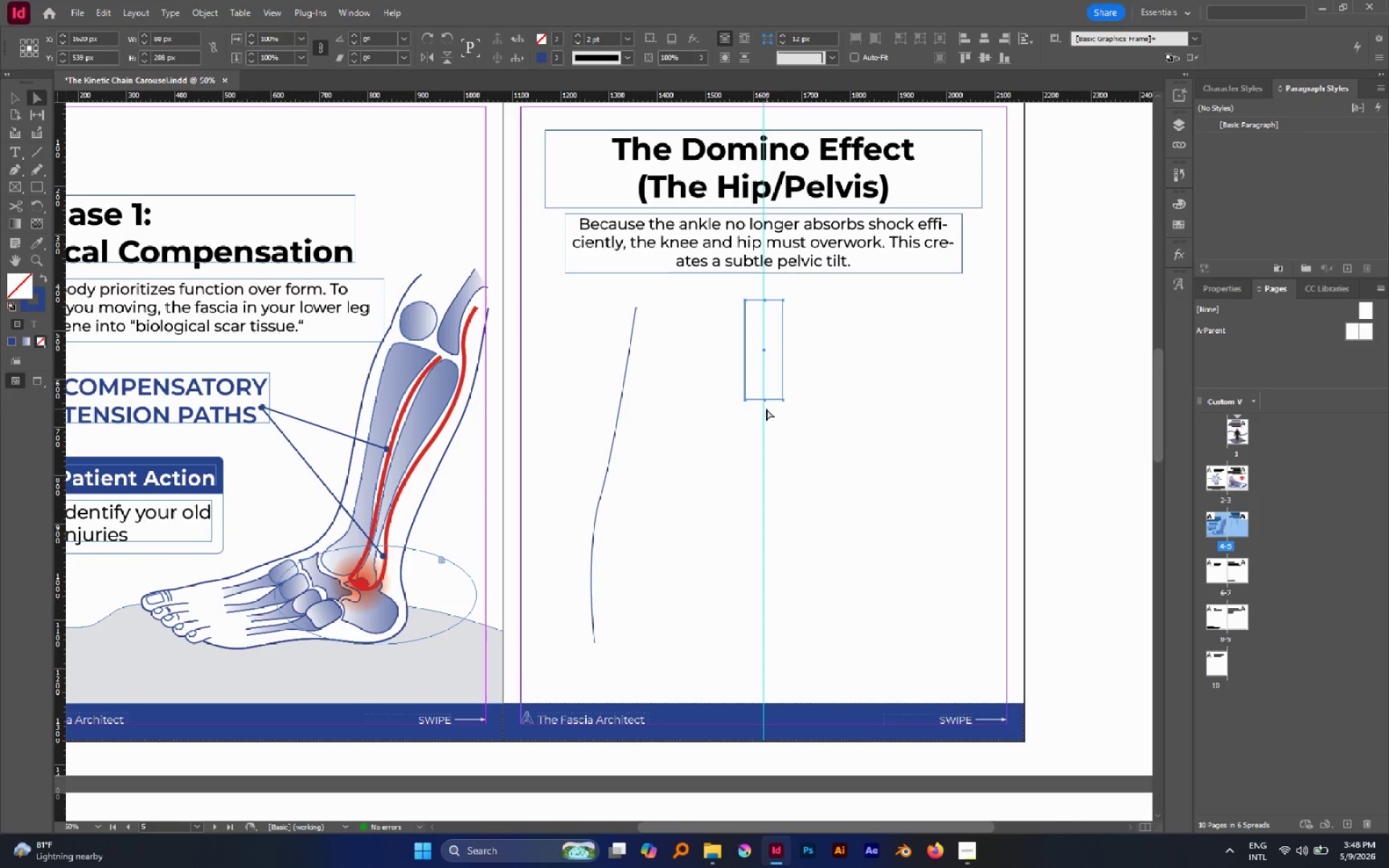 
left_click_drag(start_coordinate=[766, 409], to_coordinate=[755, 389])
 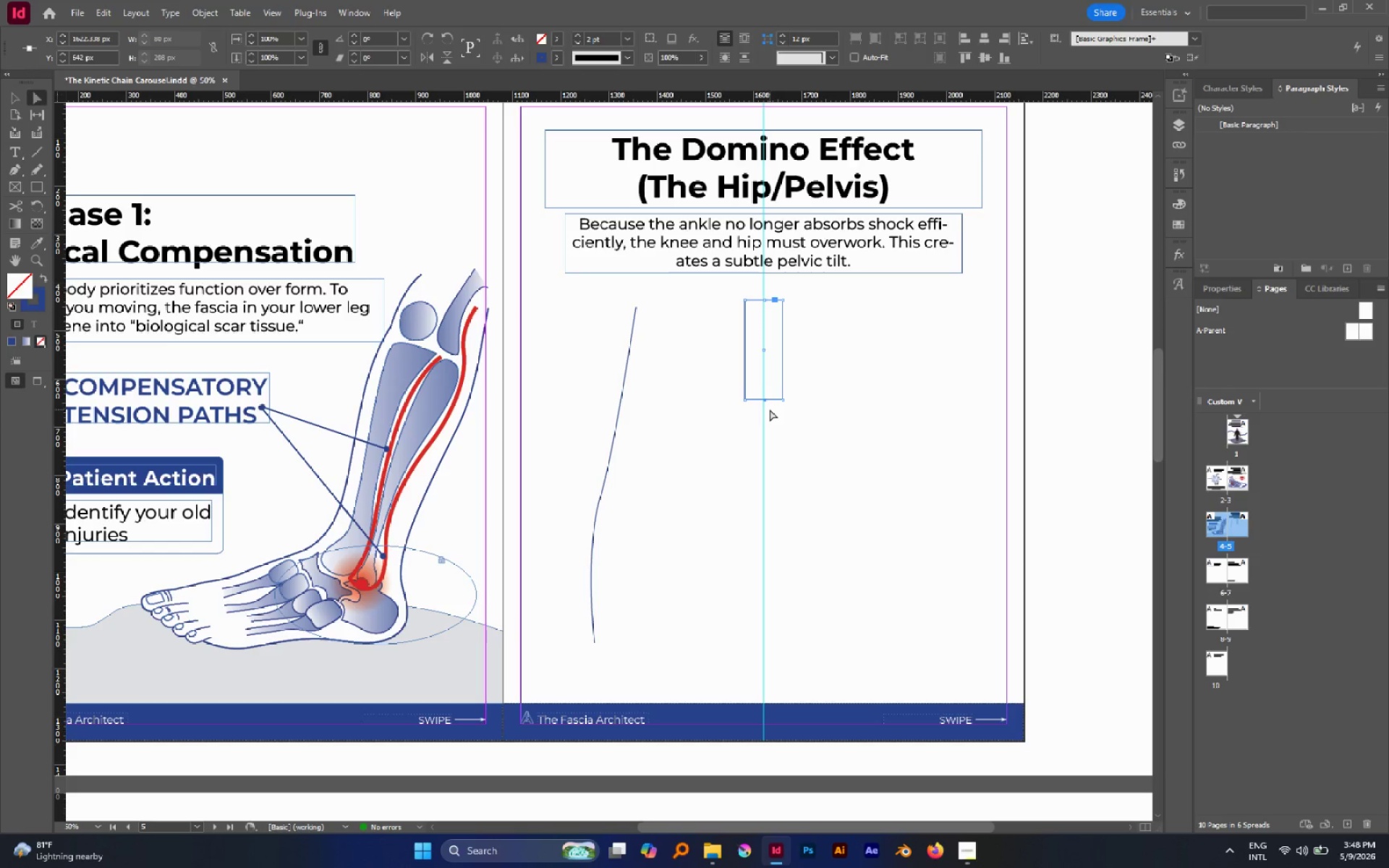 
left_click_drag(start_coordinate=[770, 409], to_coordinate=[756, 393])
 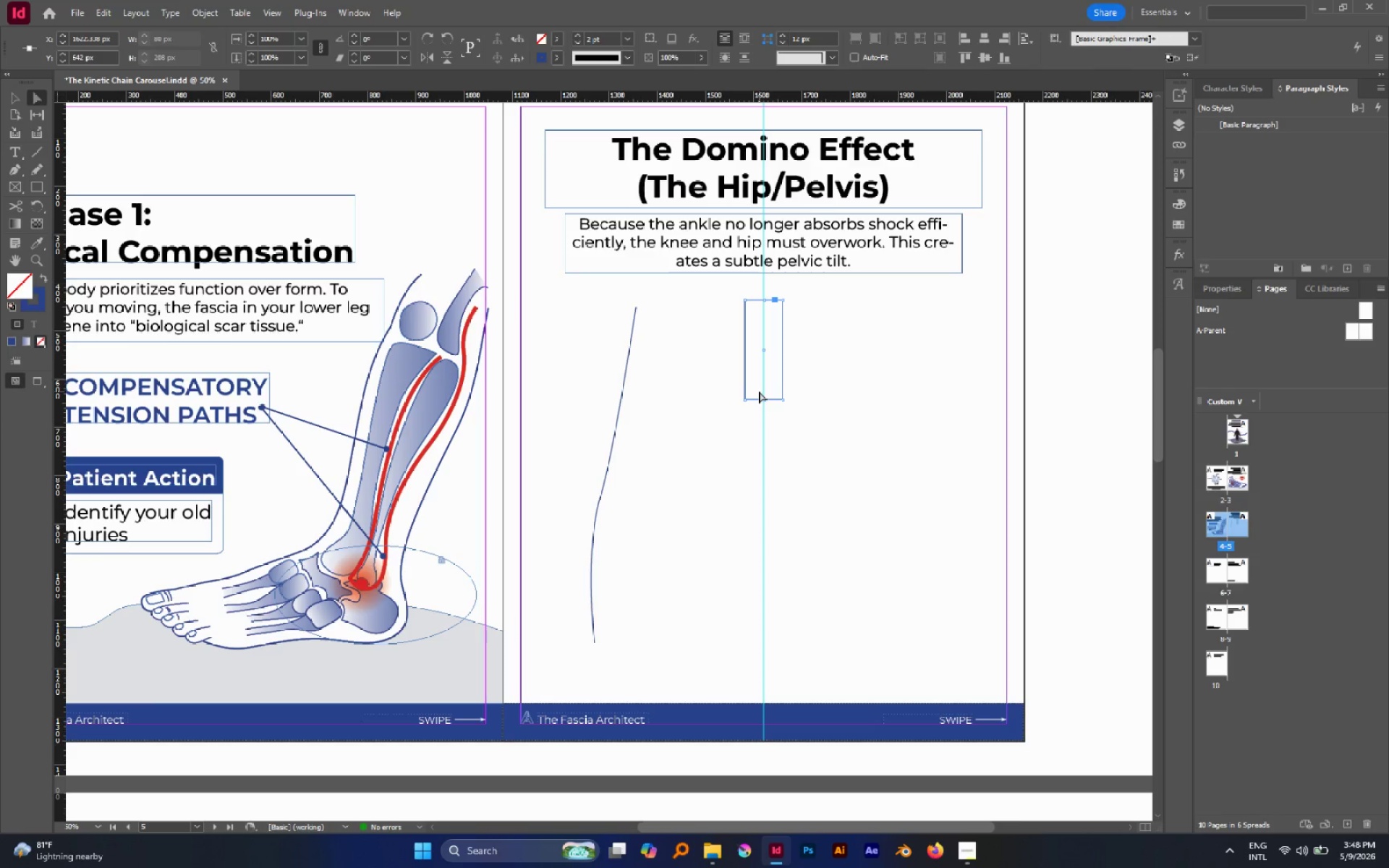 
key(Delete)
 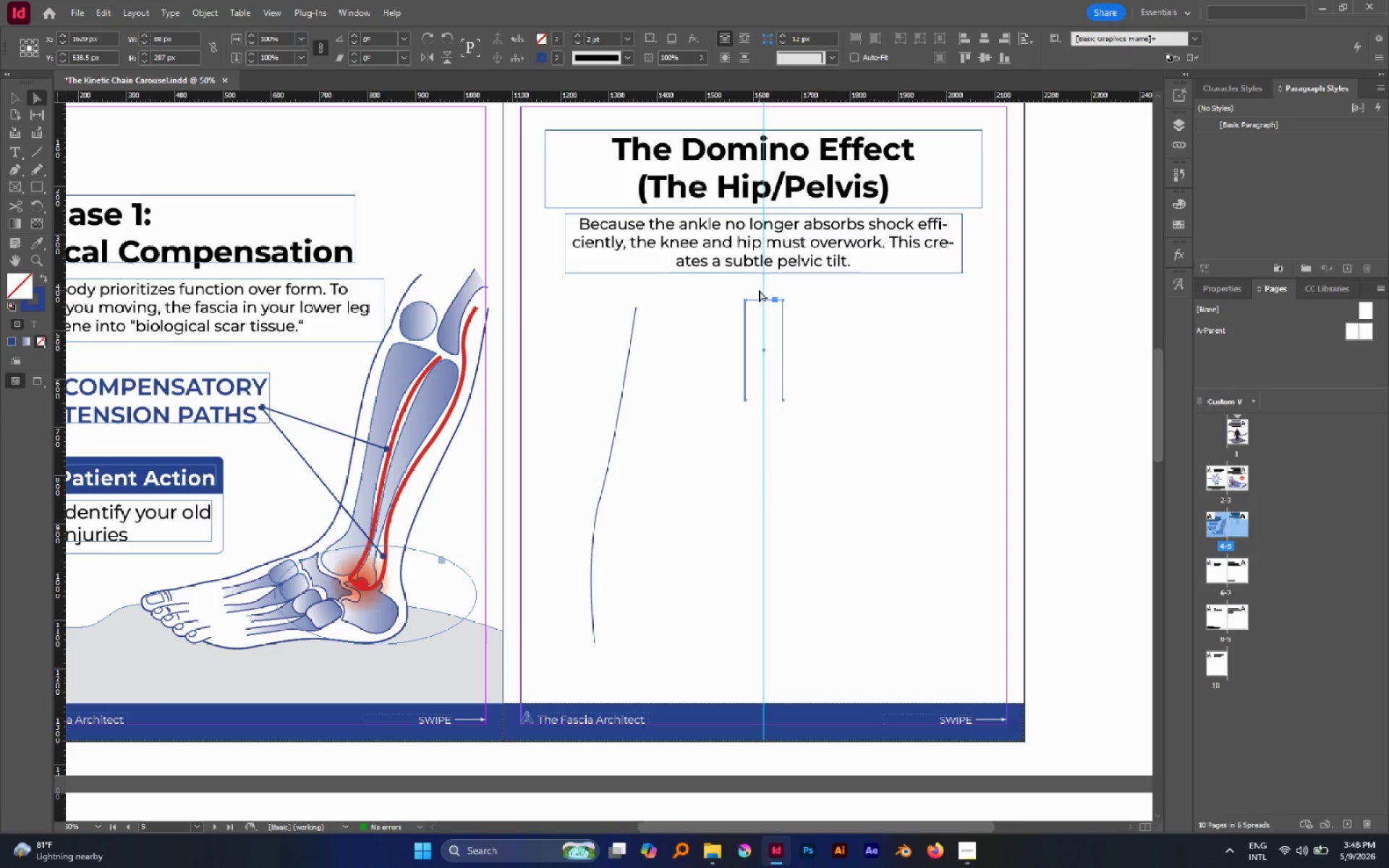 
left_click_drag(start_coordinate=[759, 290], to_coordinate=[768, 312])
 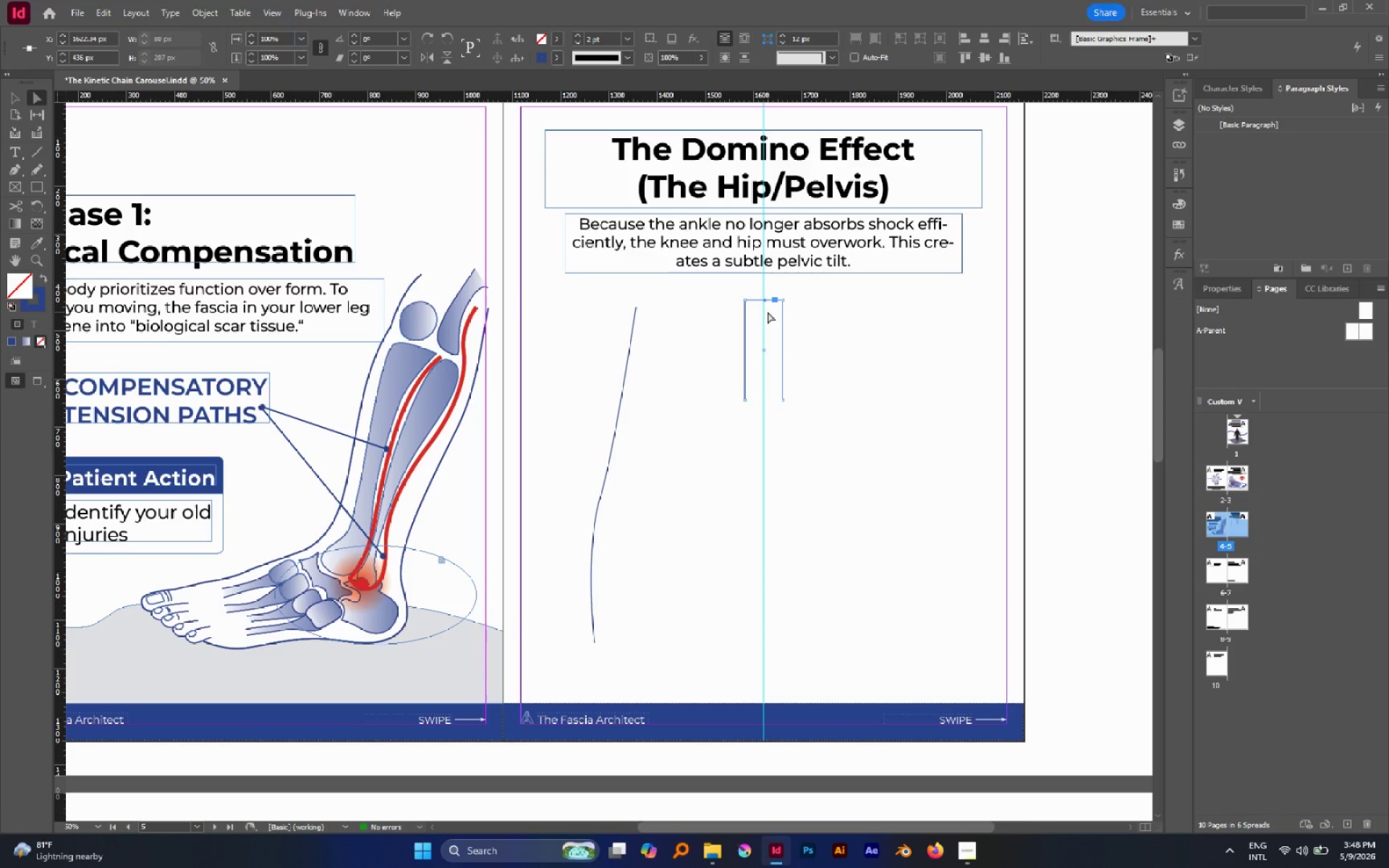 
key(Delete)
 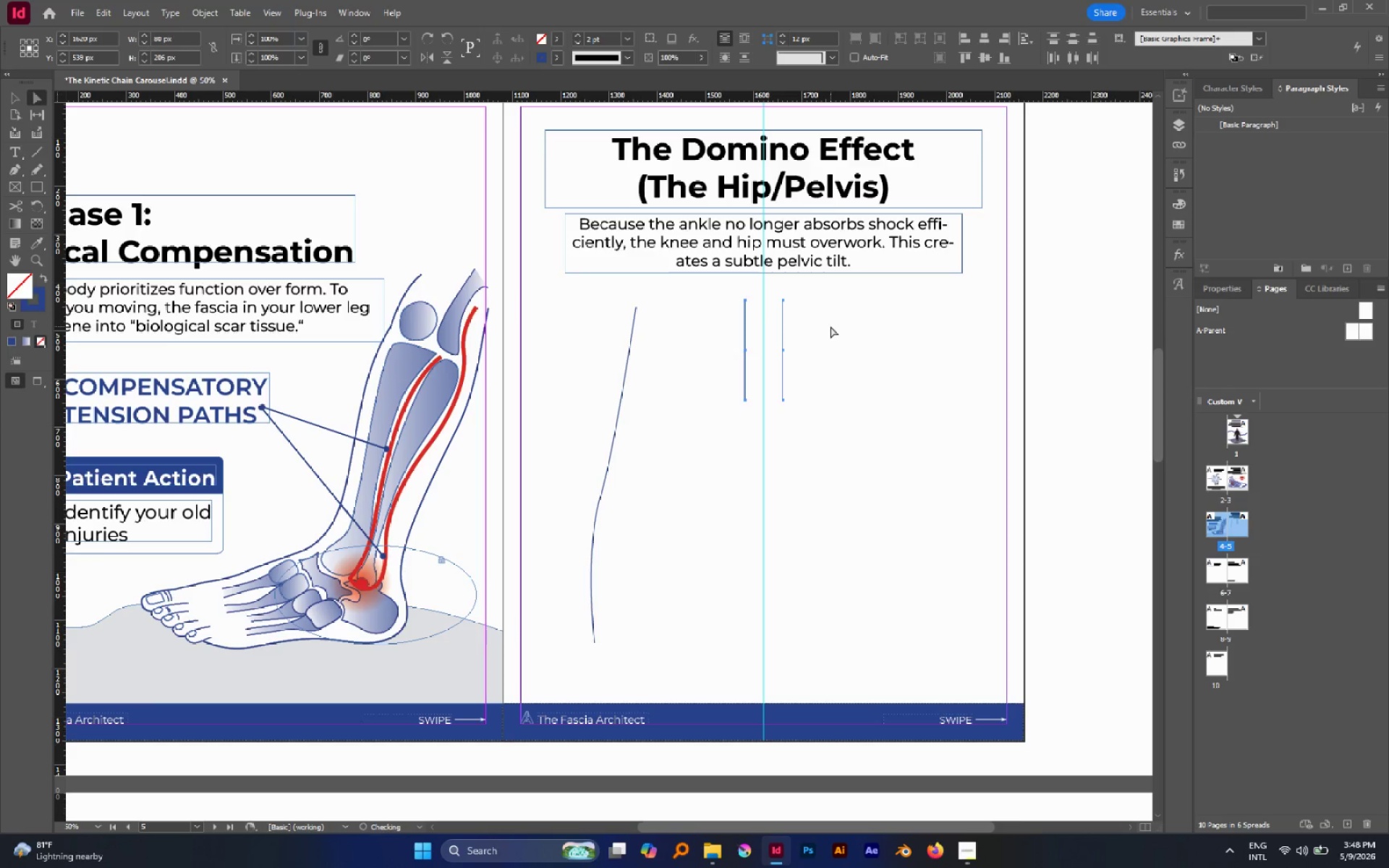 
left_click([831, 326])
 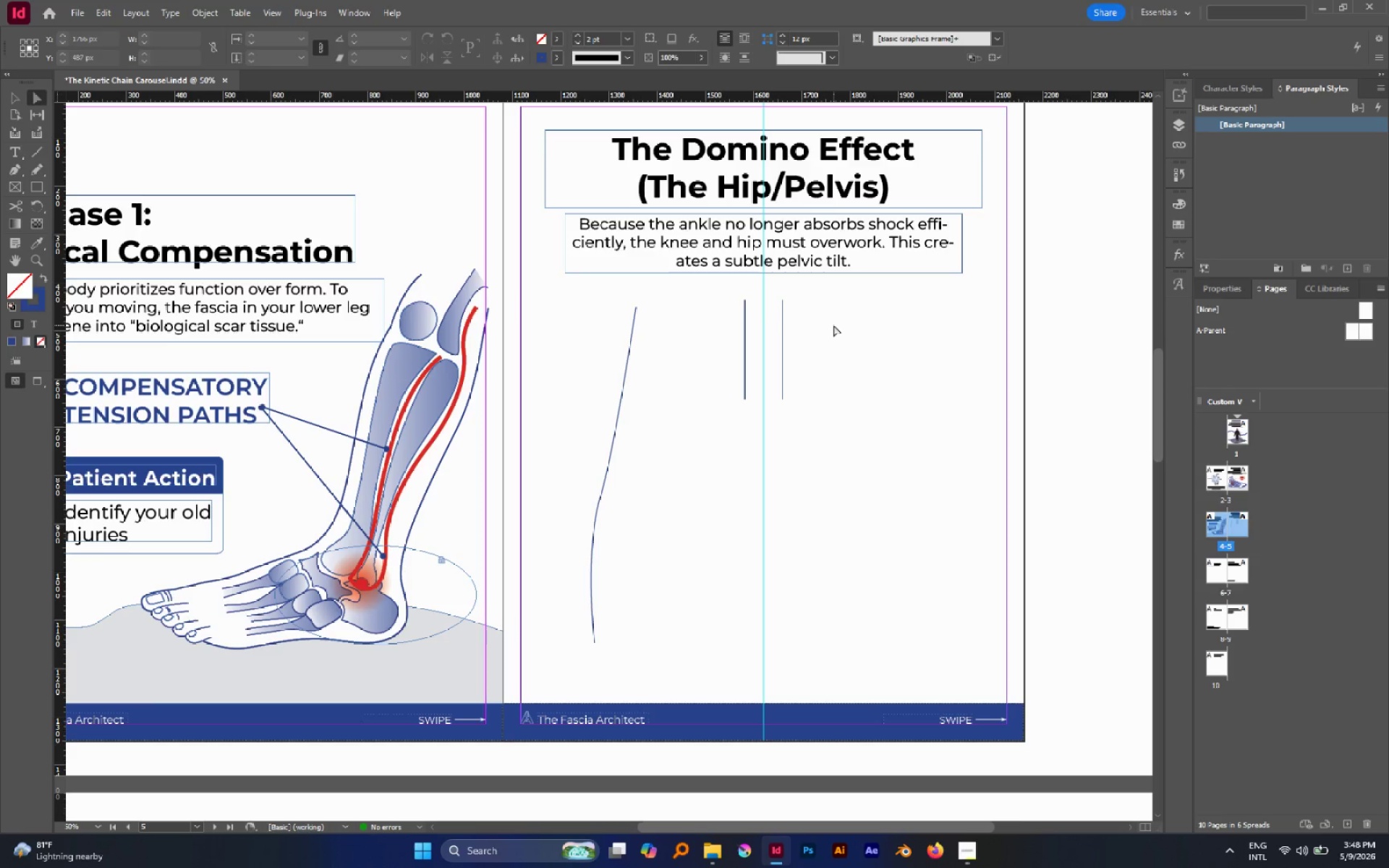 
key(V)
 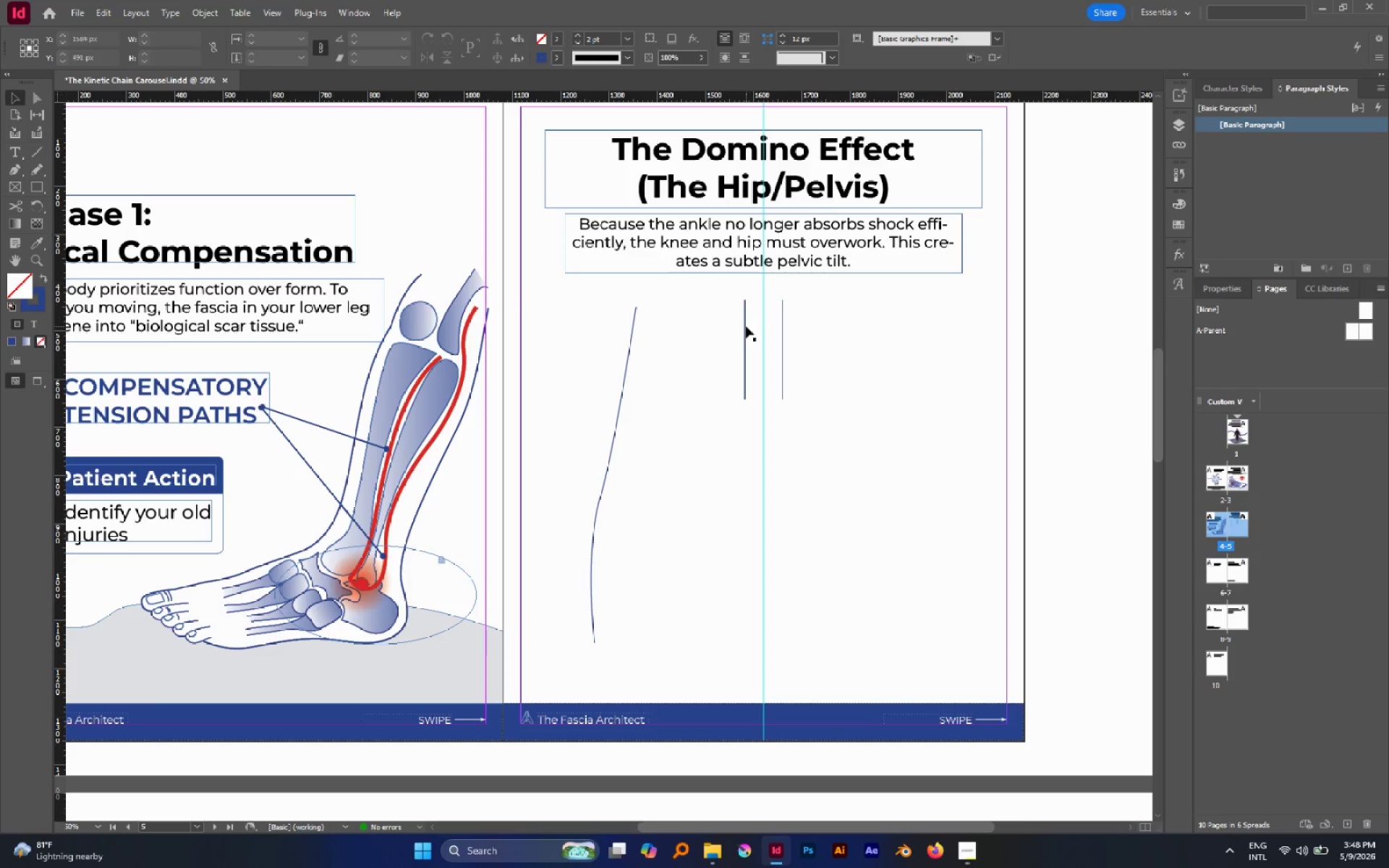 
left_click([746, 326])
 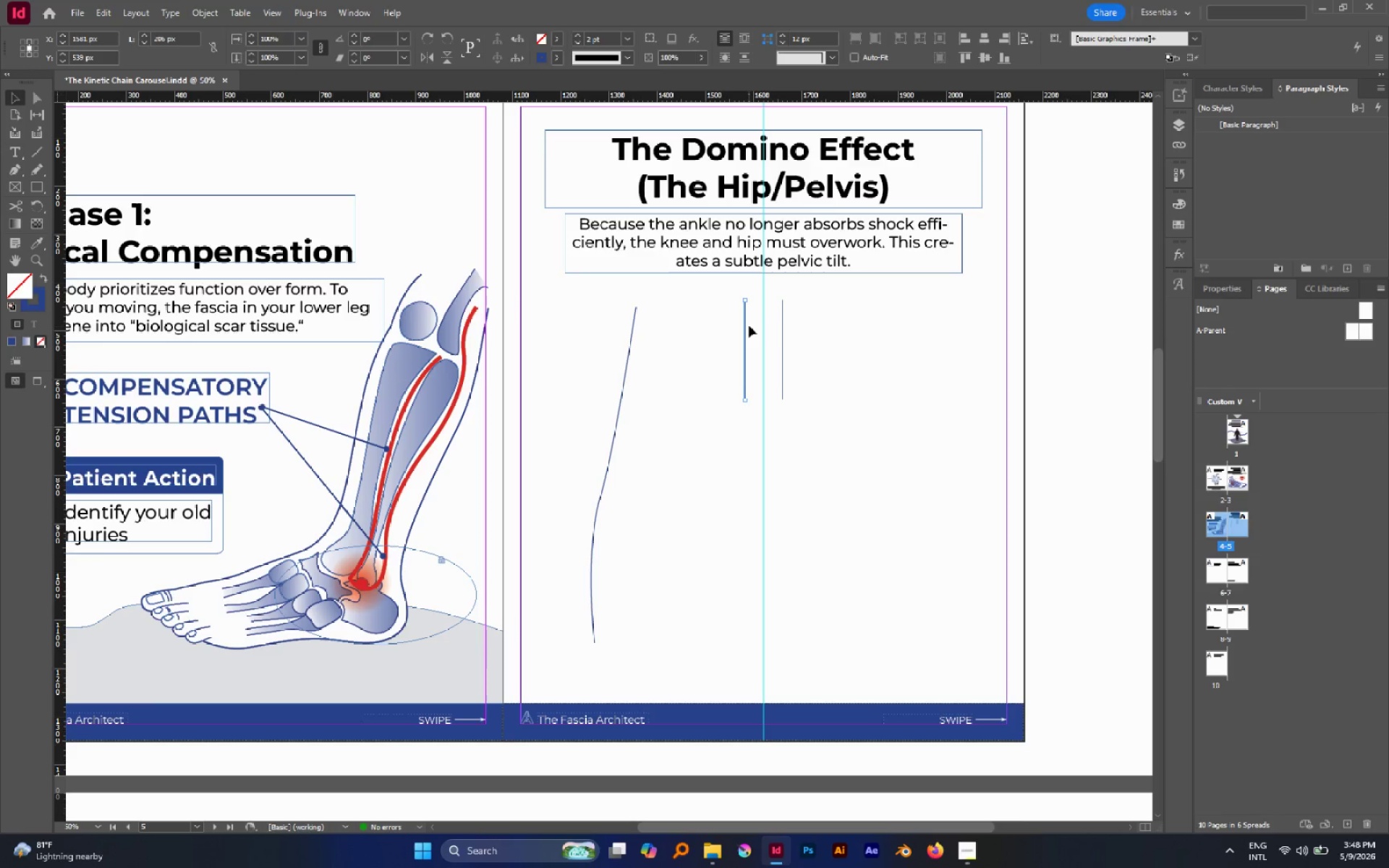 
key(ArrowLeft)
 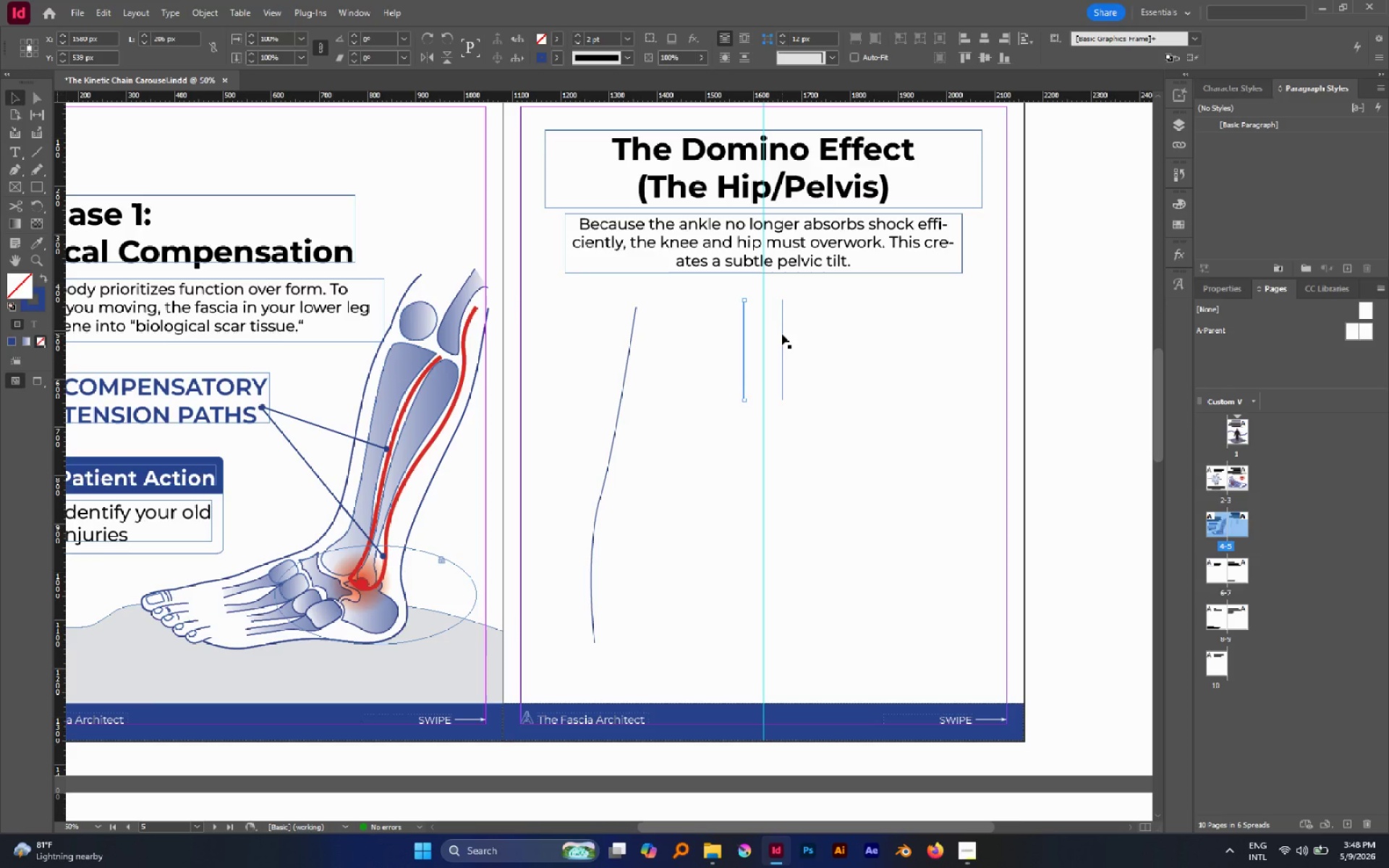 
left_click([781, 333])
 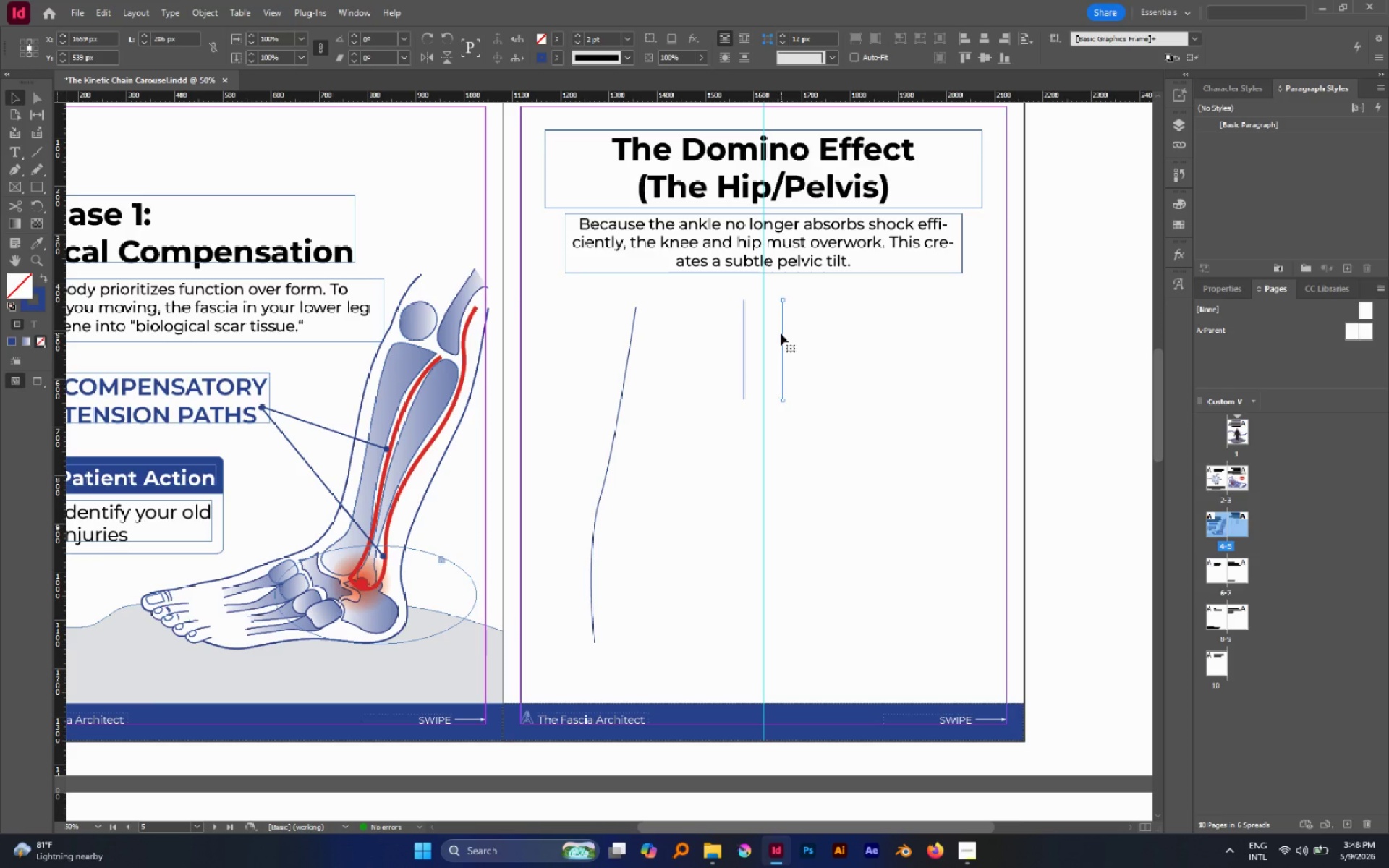 
key(ArrowRight)
 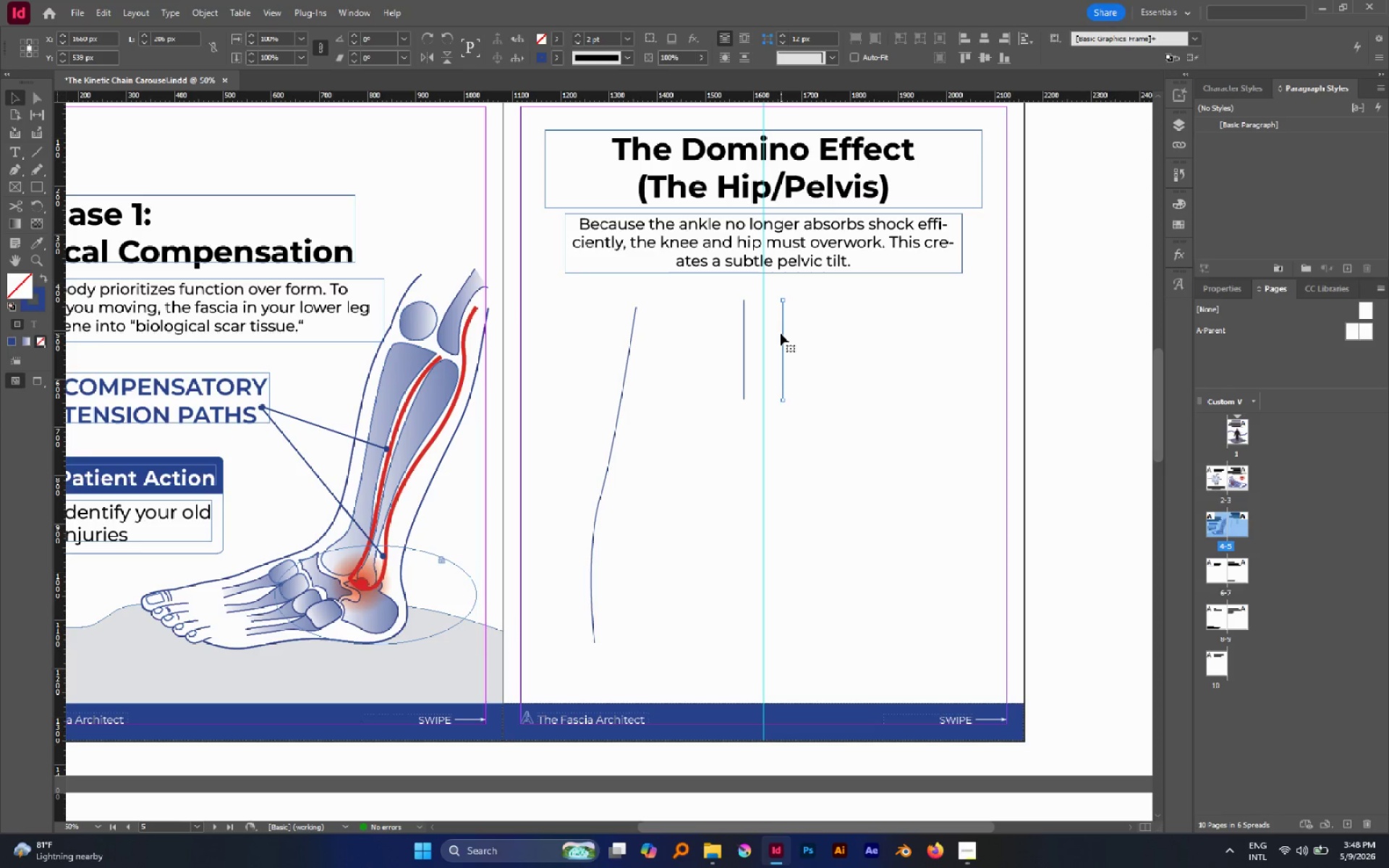 
key(ArrowRight)
 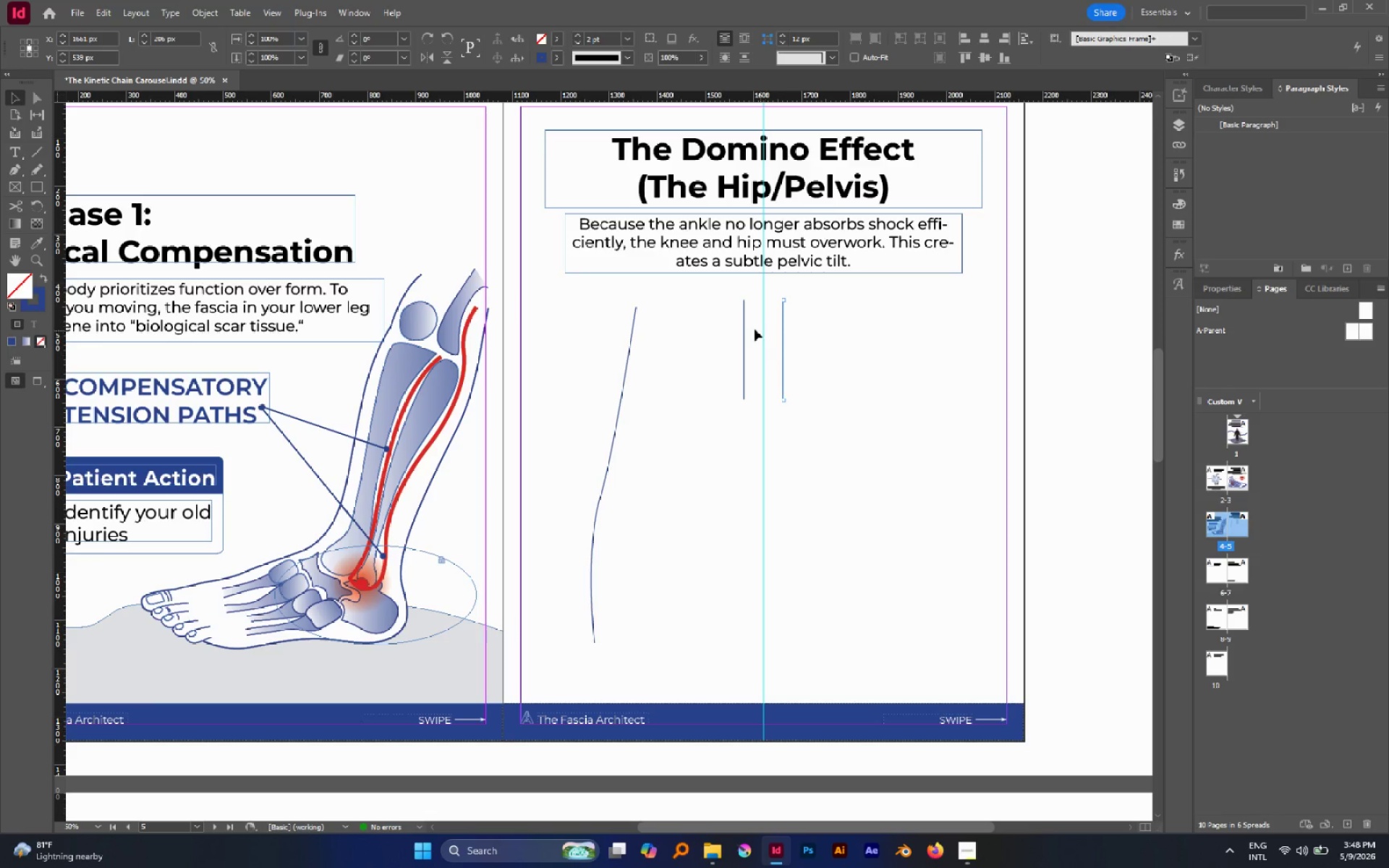 
left_click_drag(start_coordinate=[750, 328], to_coordinate=[734, 331])
 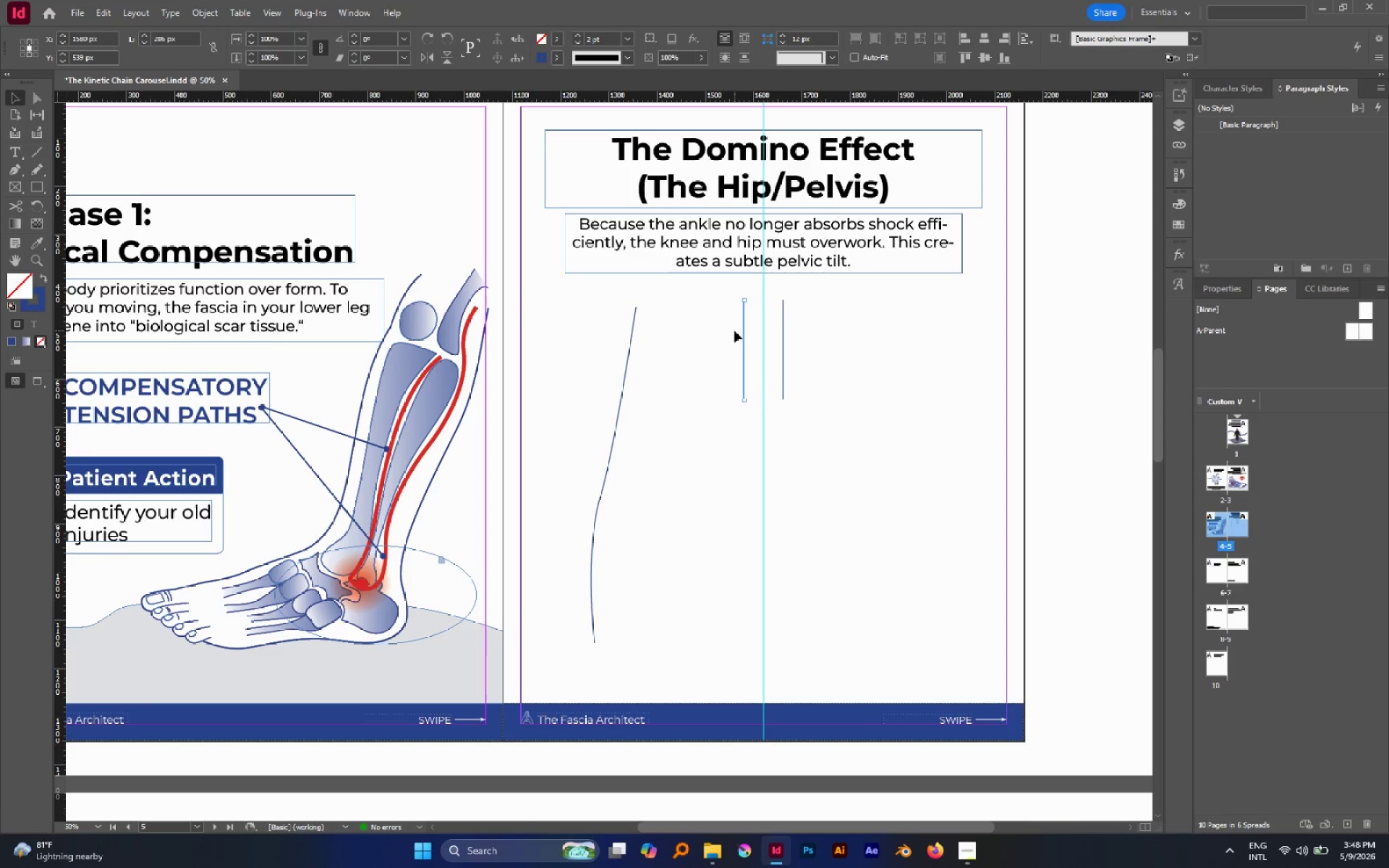 
key(ArrowLeft)
 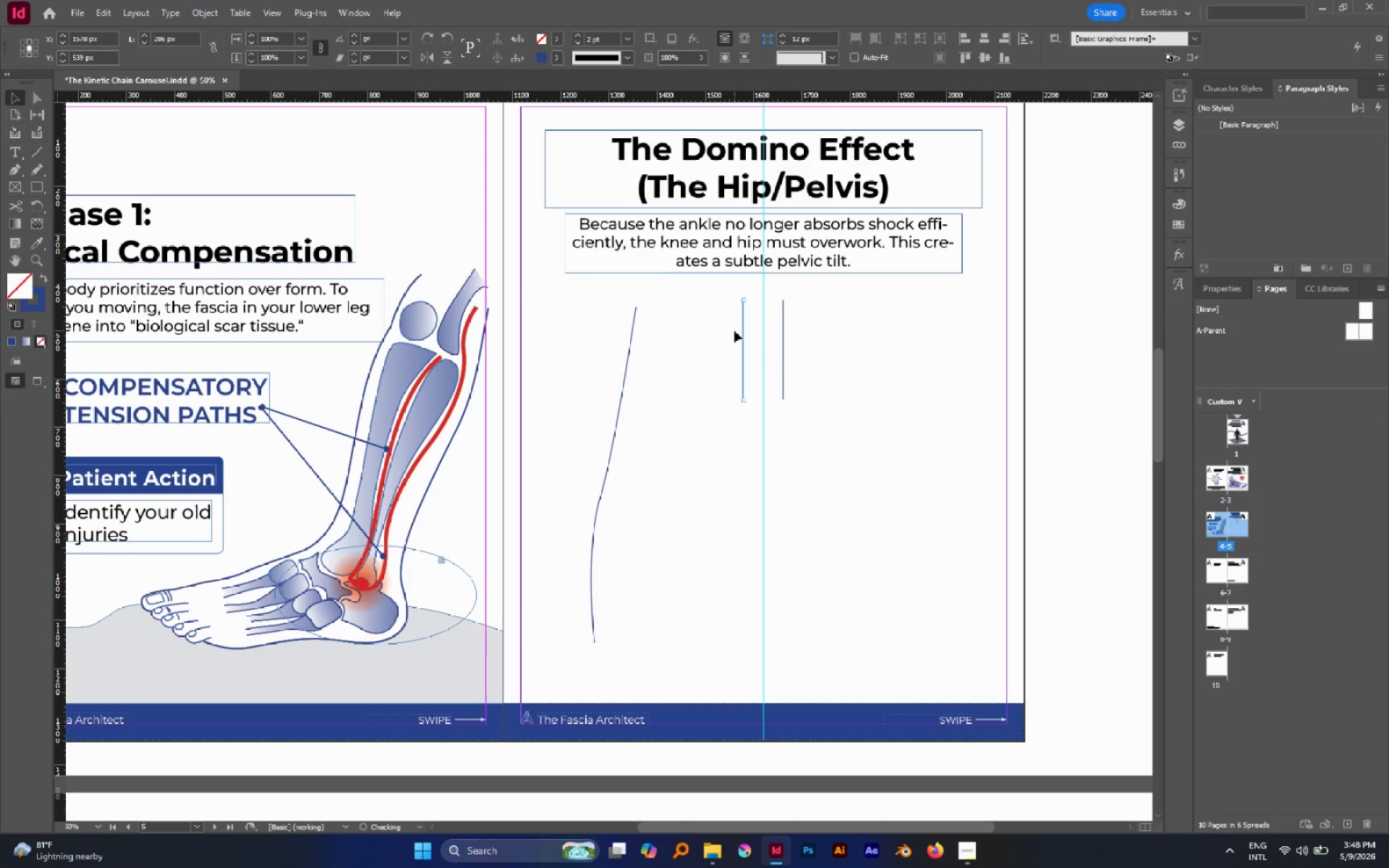 
key(ArrowLeft)
 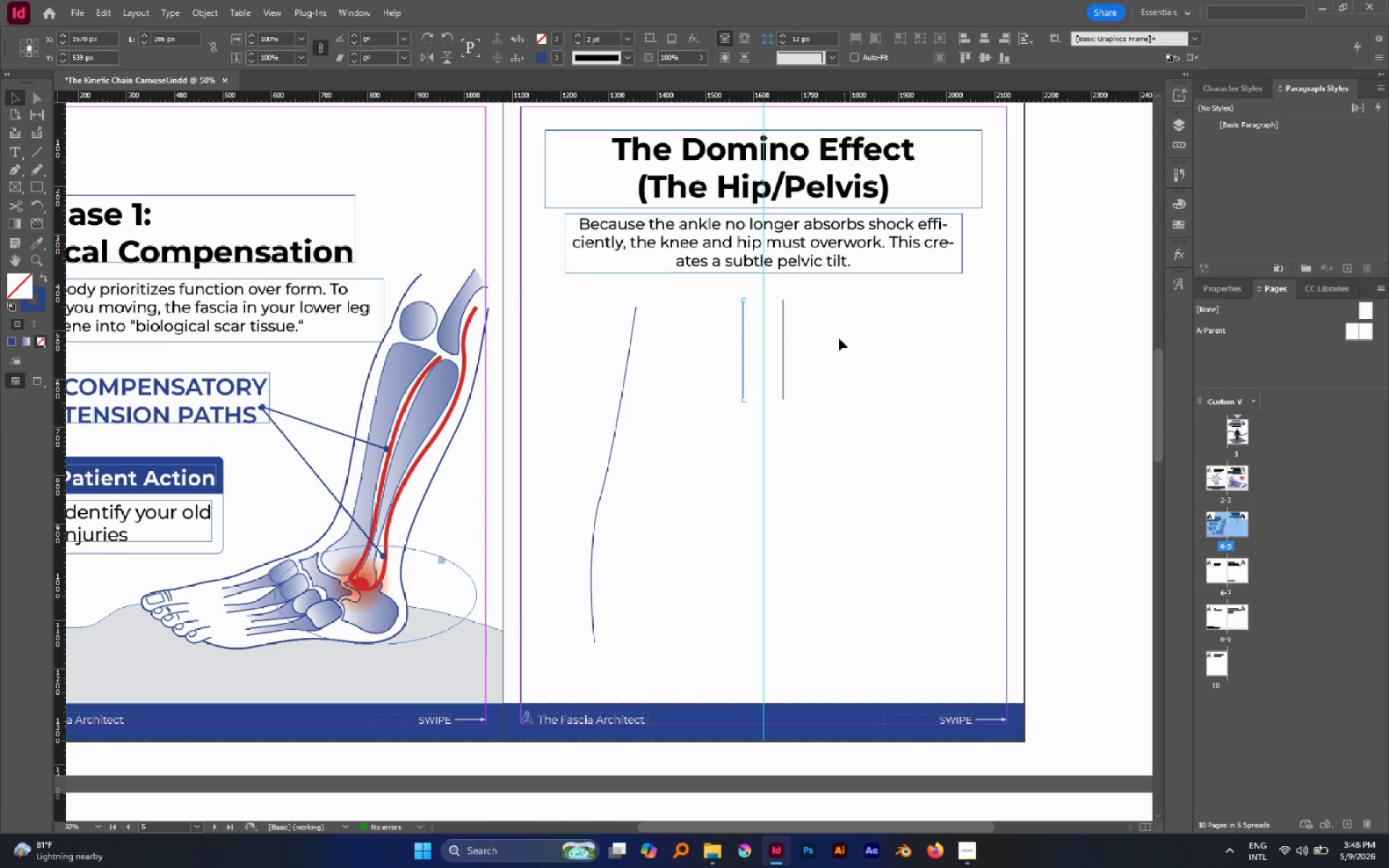 
left_click([838, 338])
 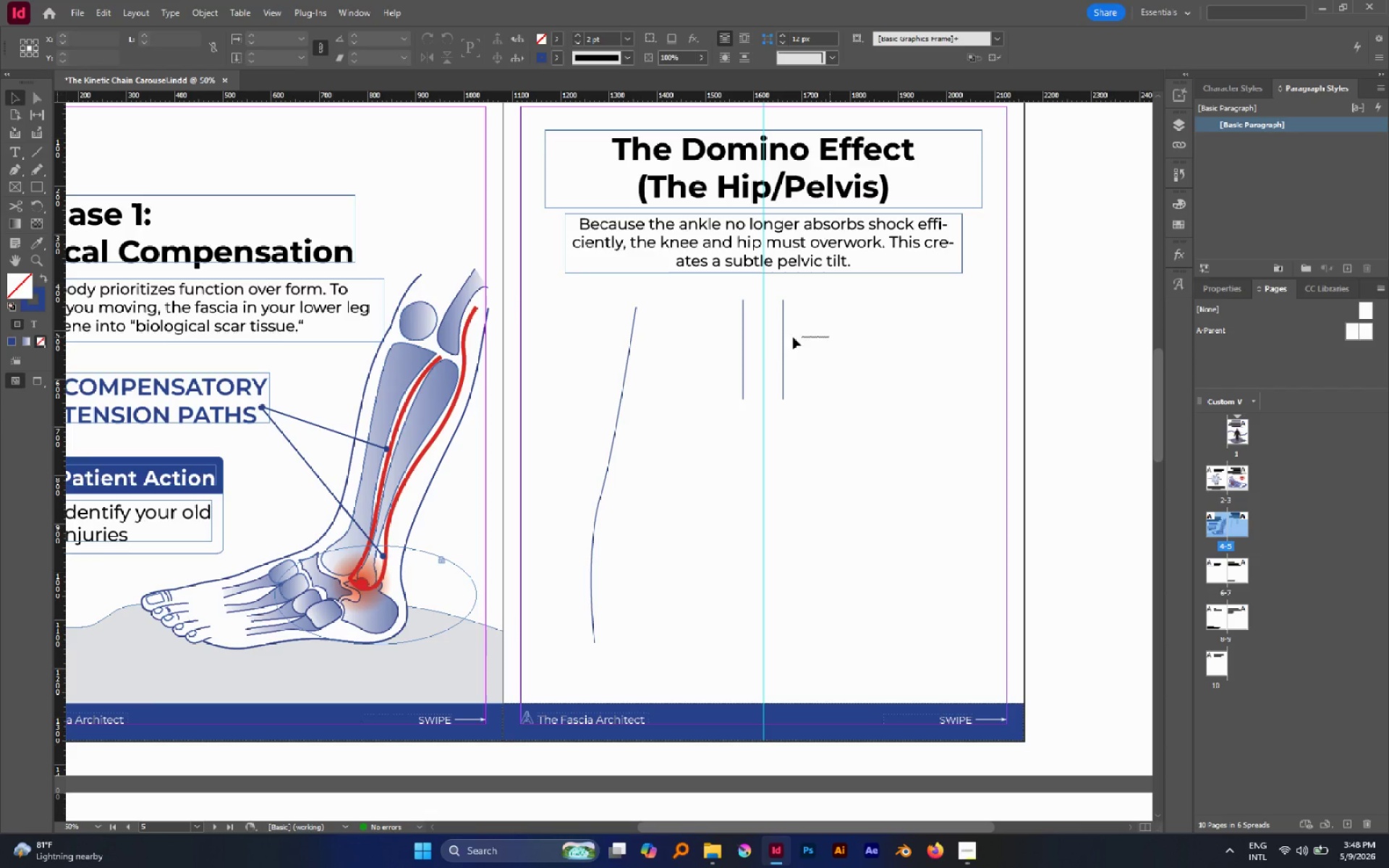 
left_click_drag(start_coordinate=[830, 337], to_coordinate=[723, 341])
 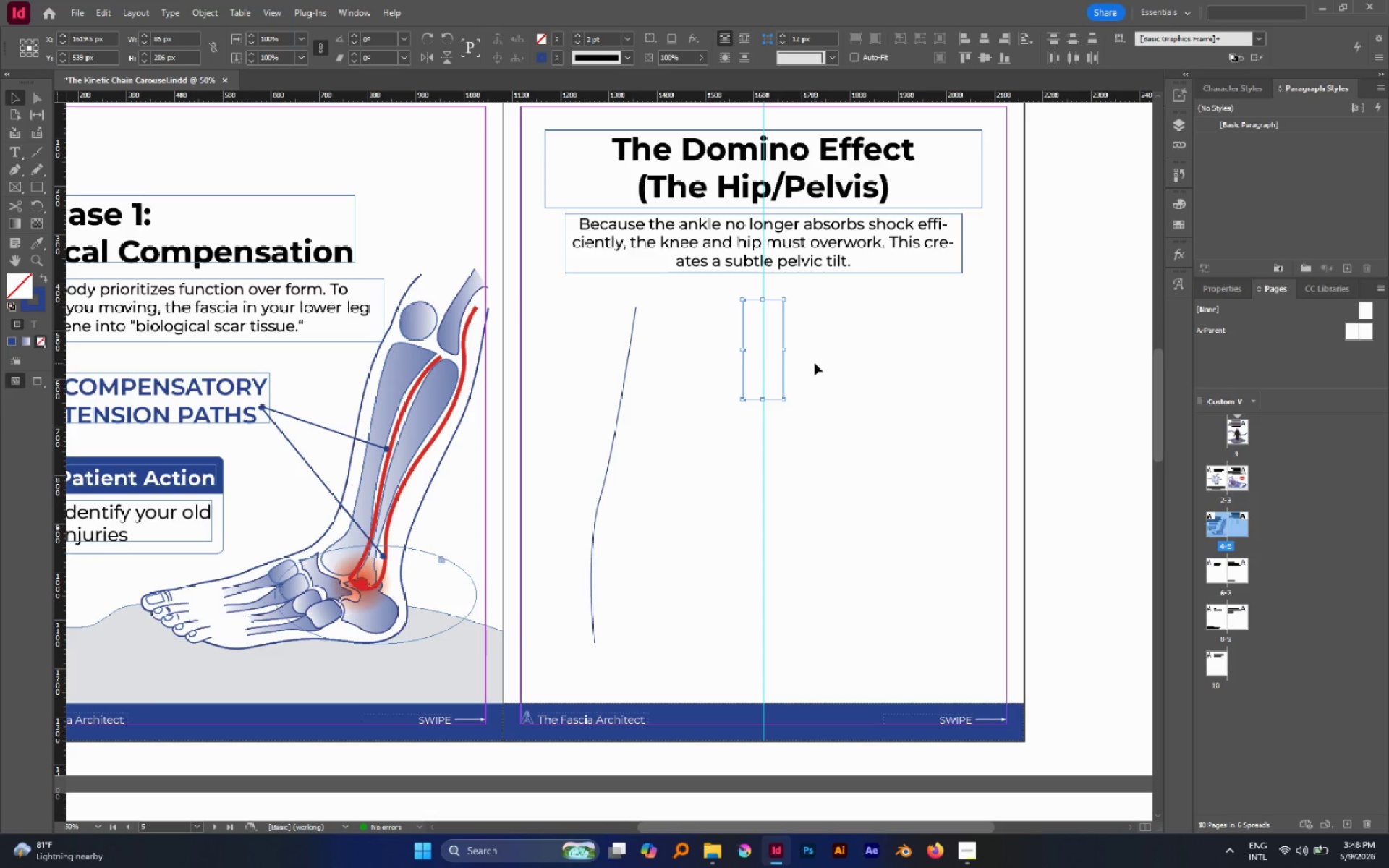 
left_click([815, 363])
 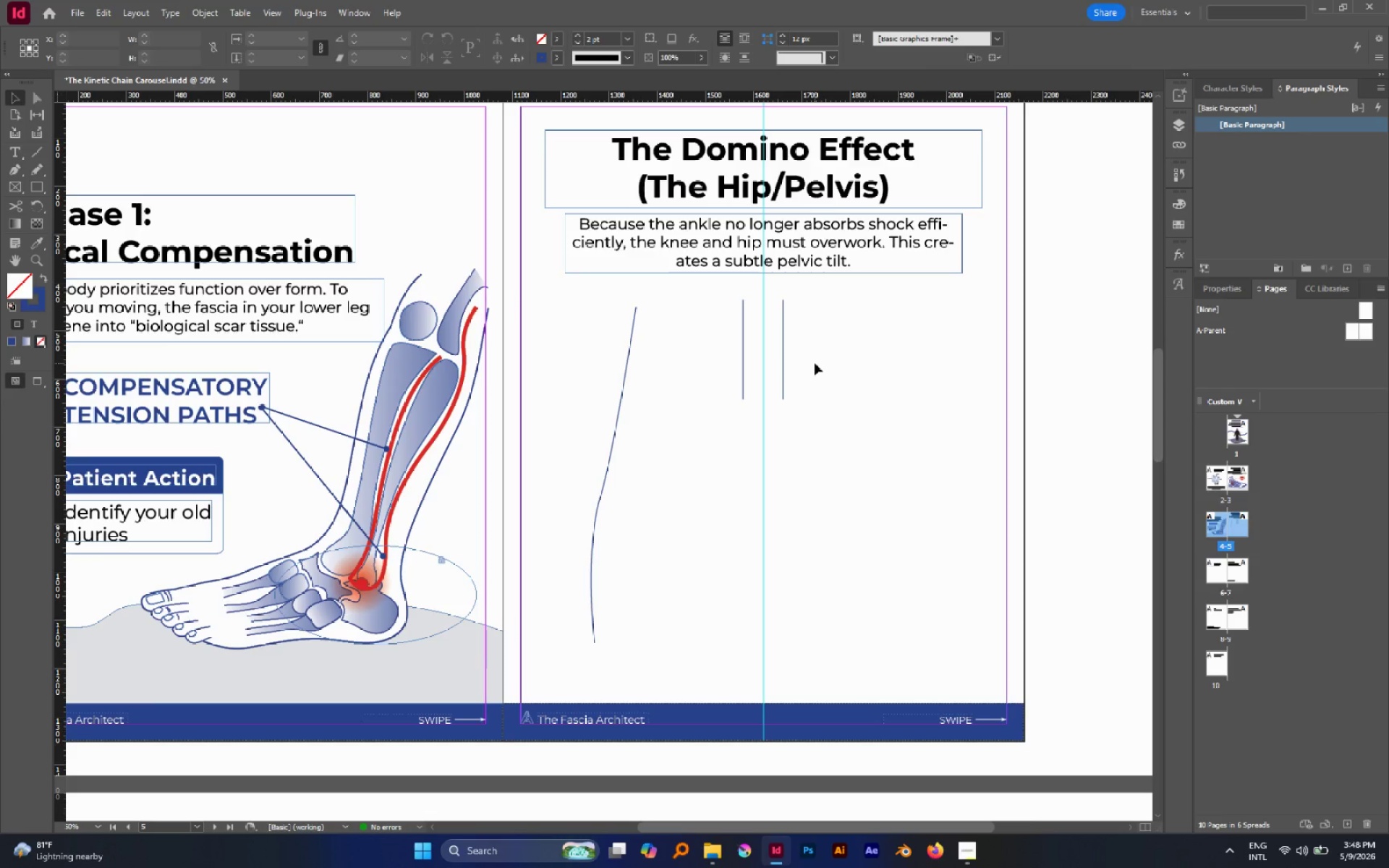 
key(P)
 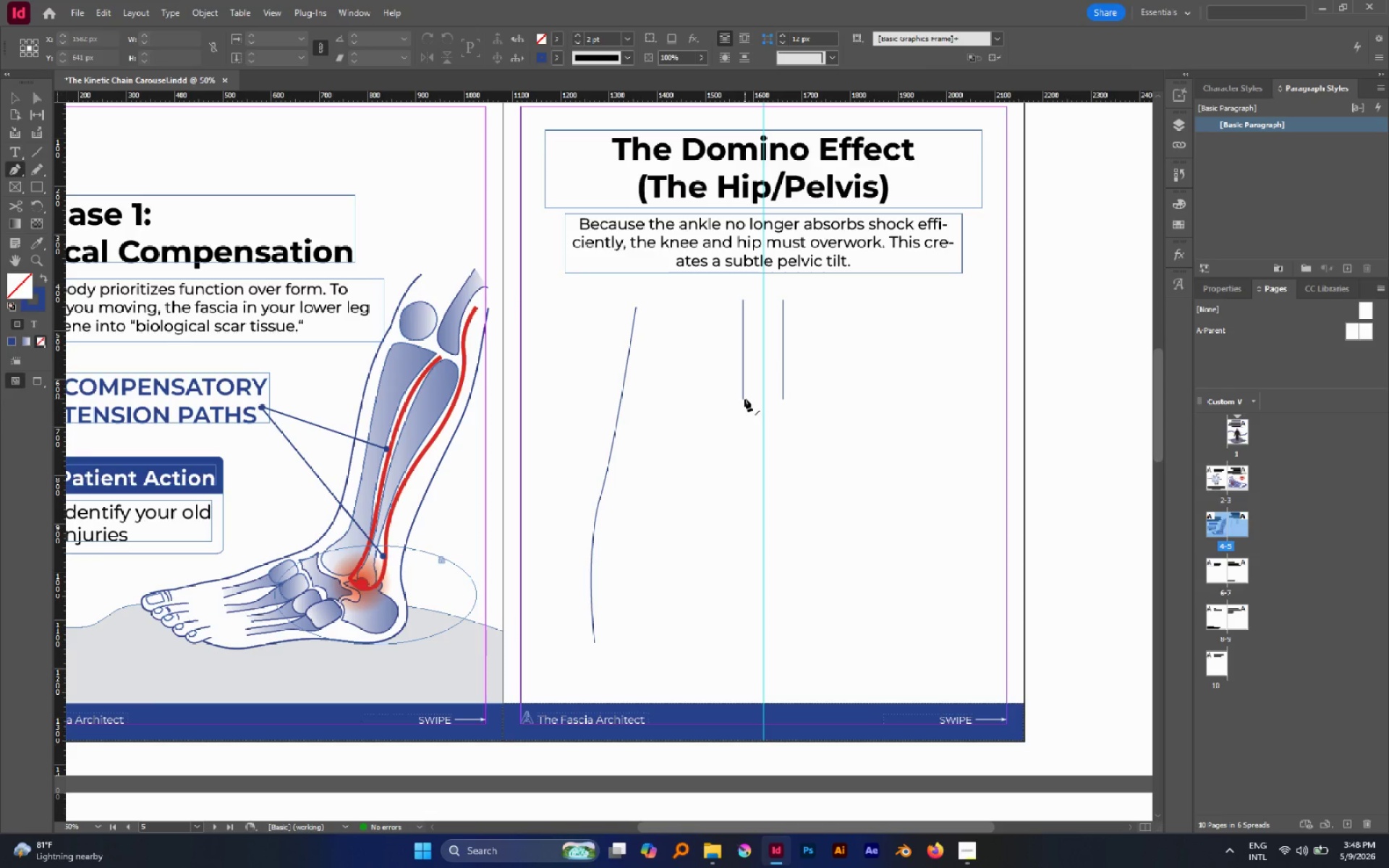 
left_click([744, 399])
 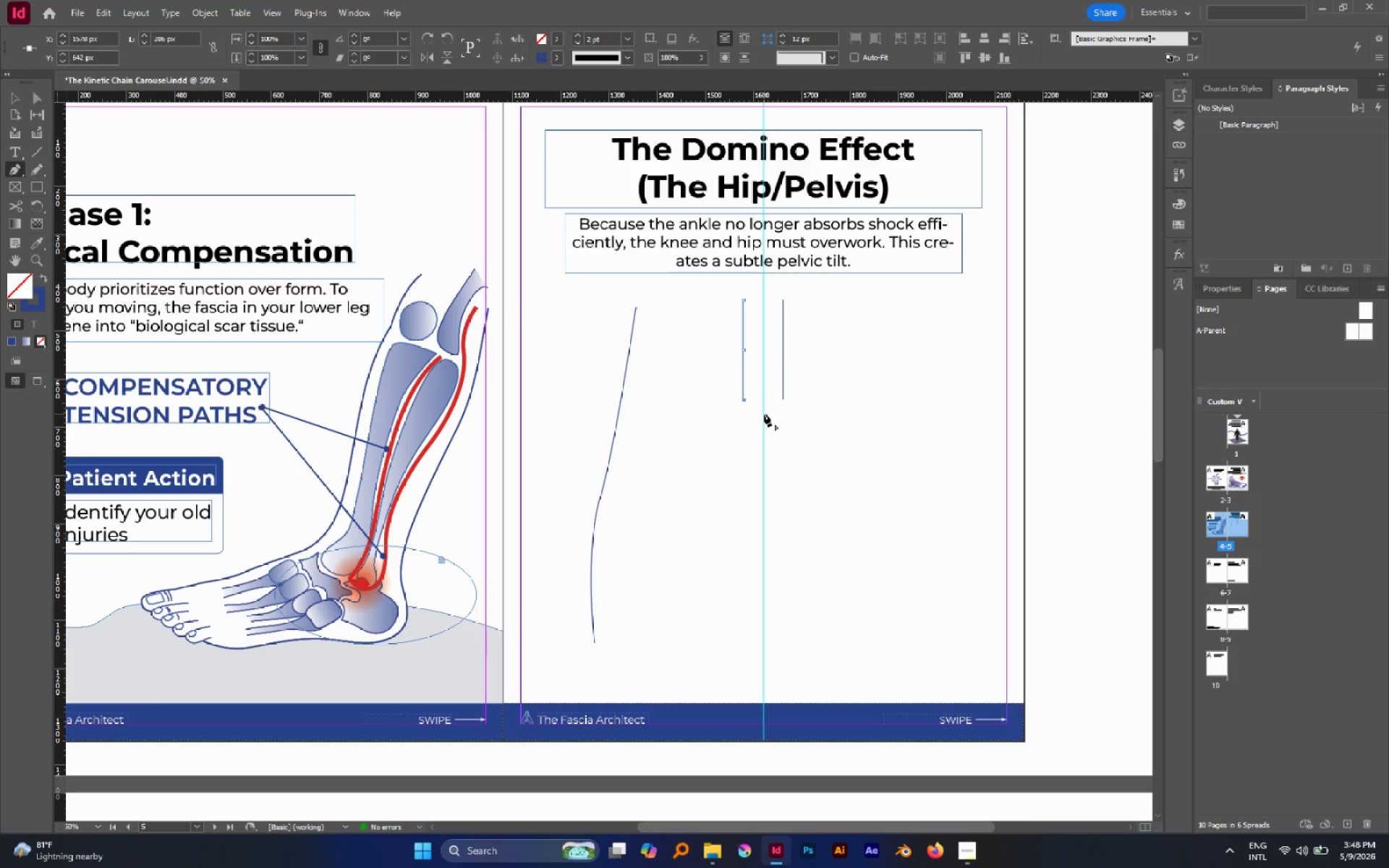 
left_click_drag(start_coordinate=[764, 413], to_coordinate=[776, 414])
 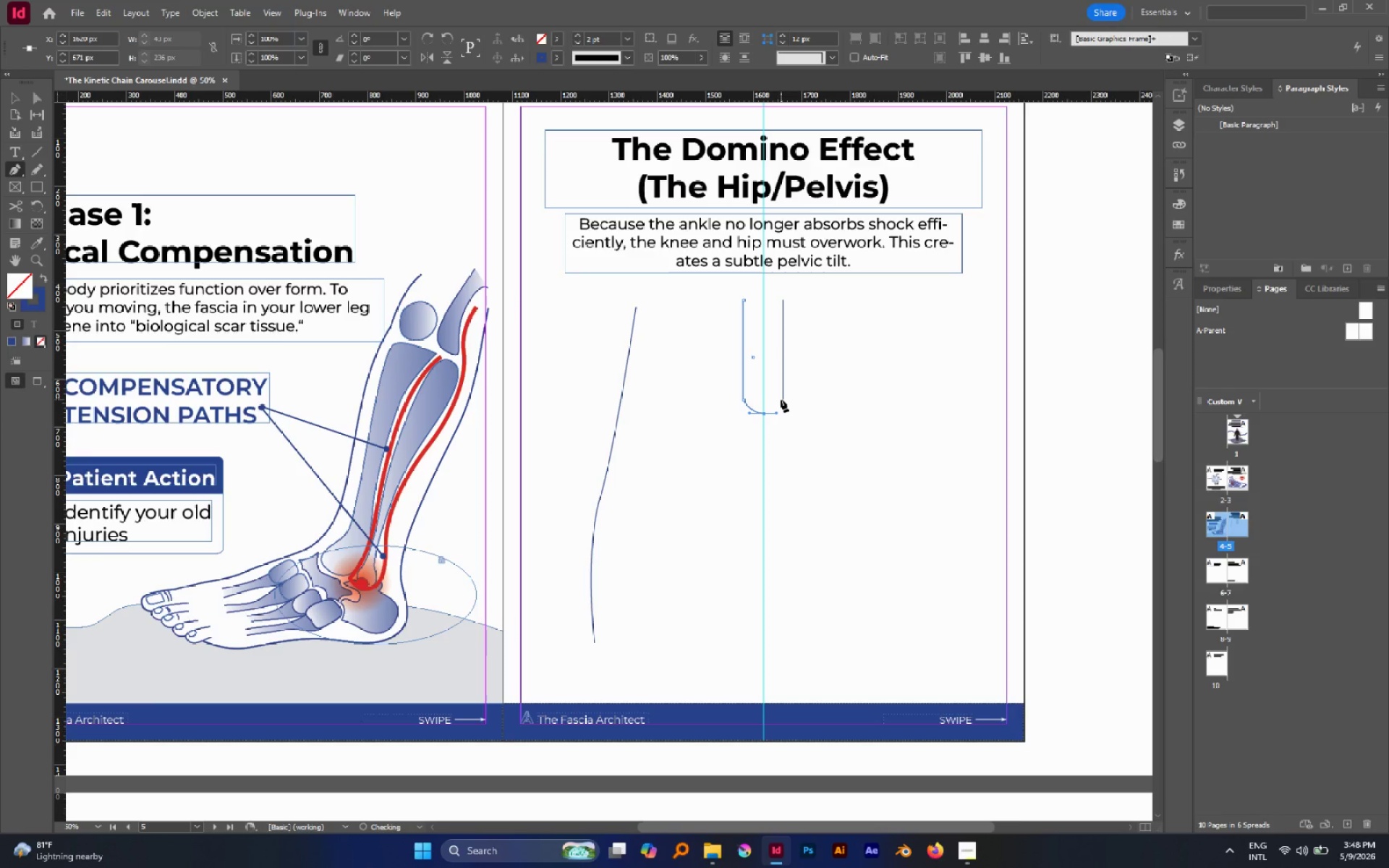 
hold_key(key=ShiftLeft, duration=1.56)
 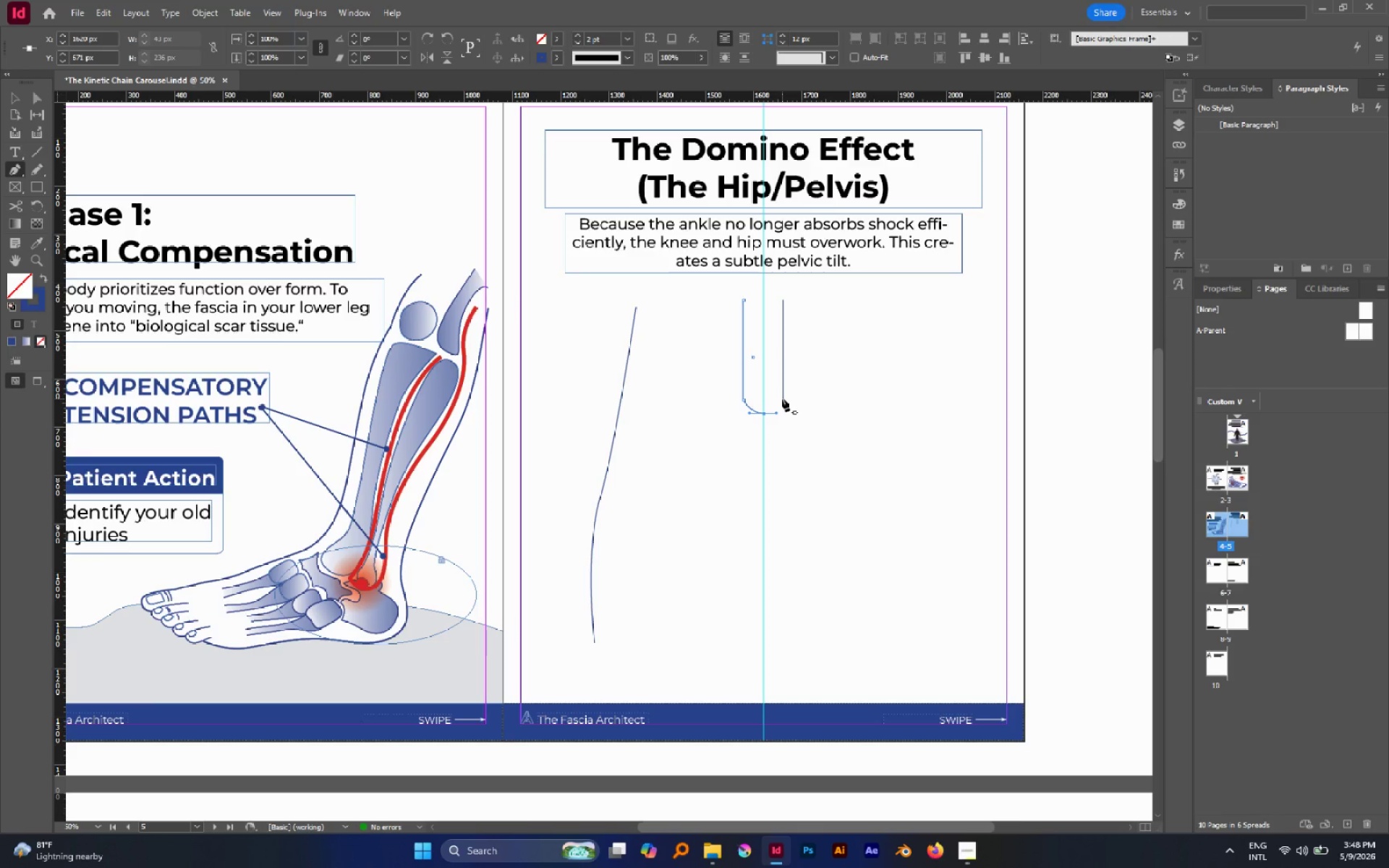 
left_click([782, 399])
 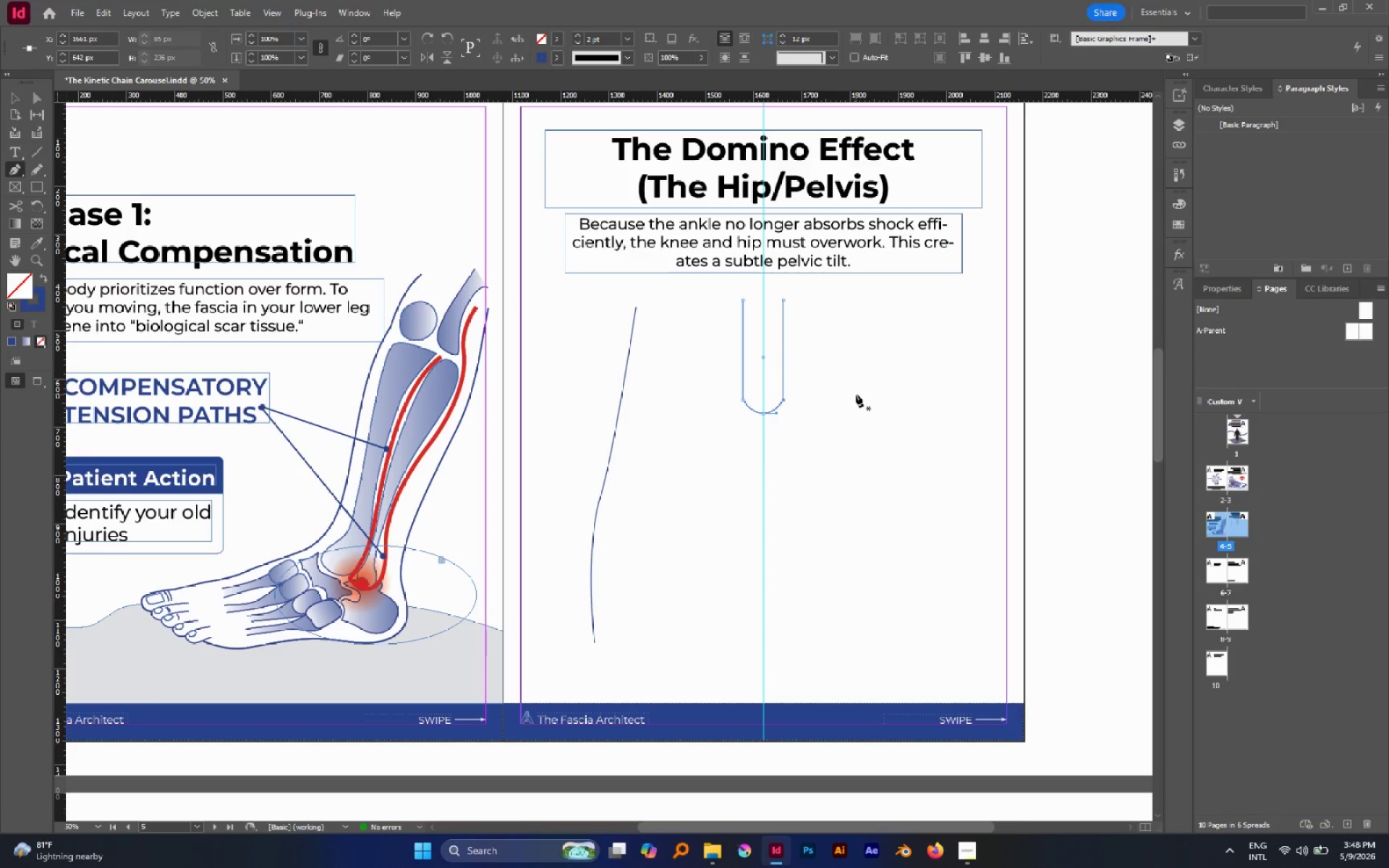 
key(V)
 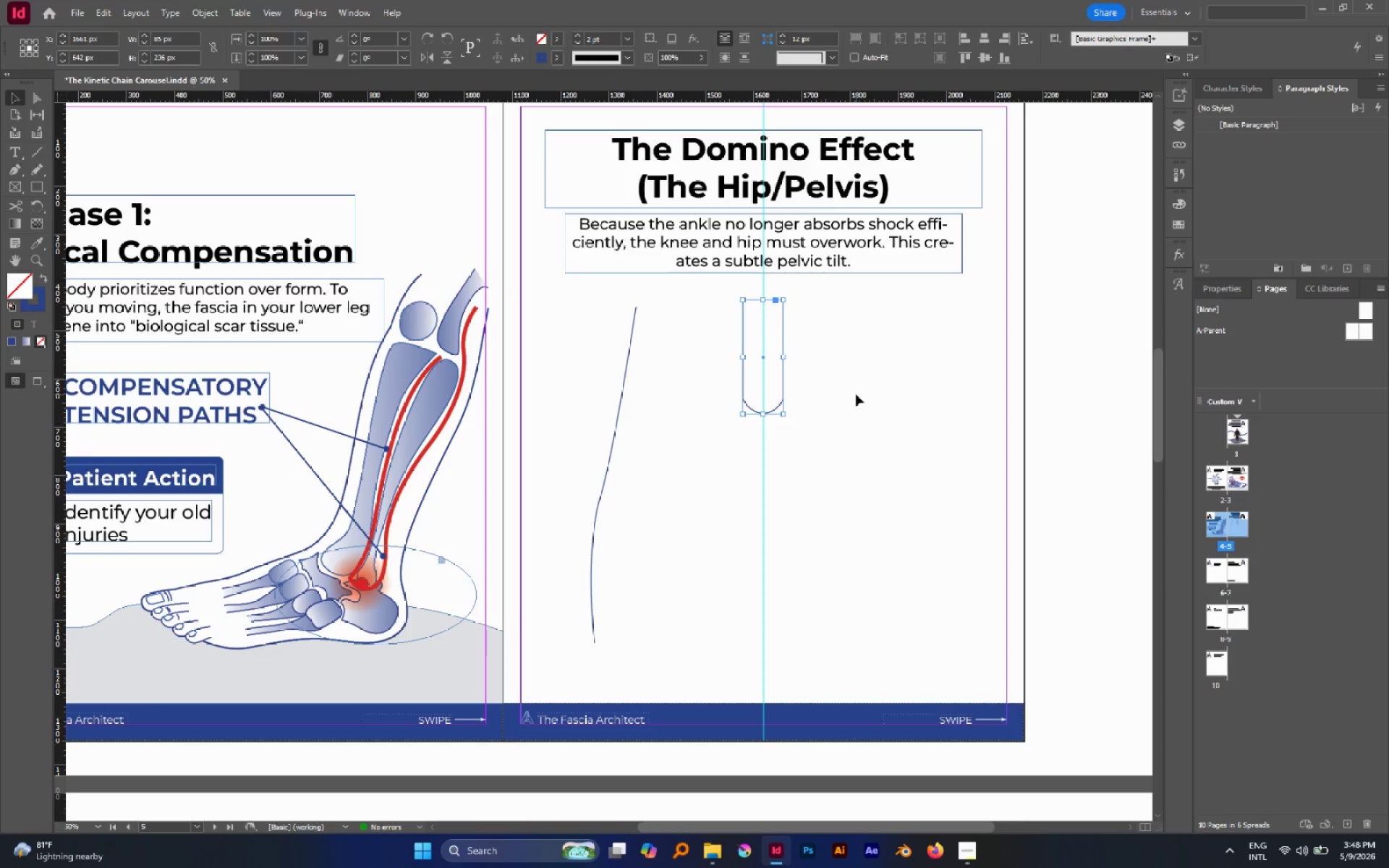 
left_click([856, 394])
 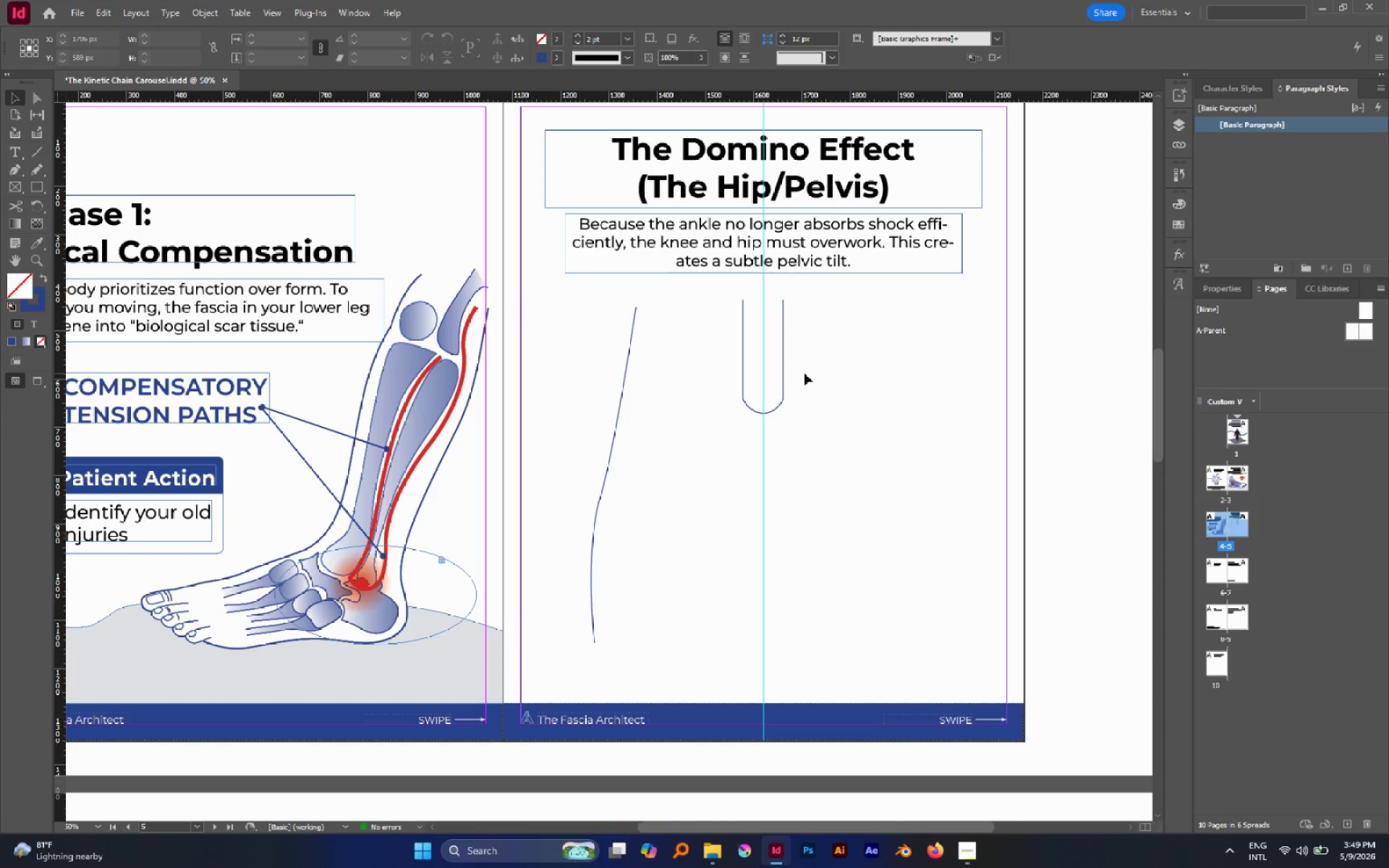 
wait(40.75)
 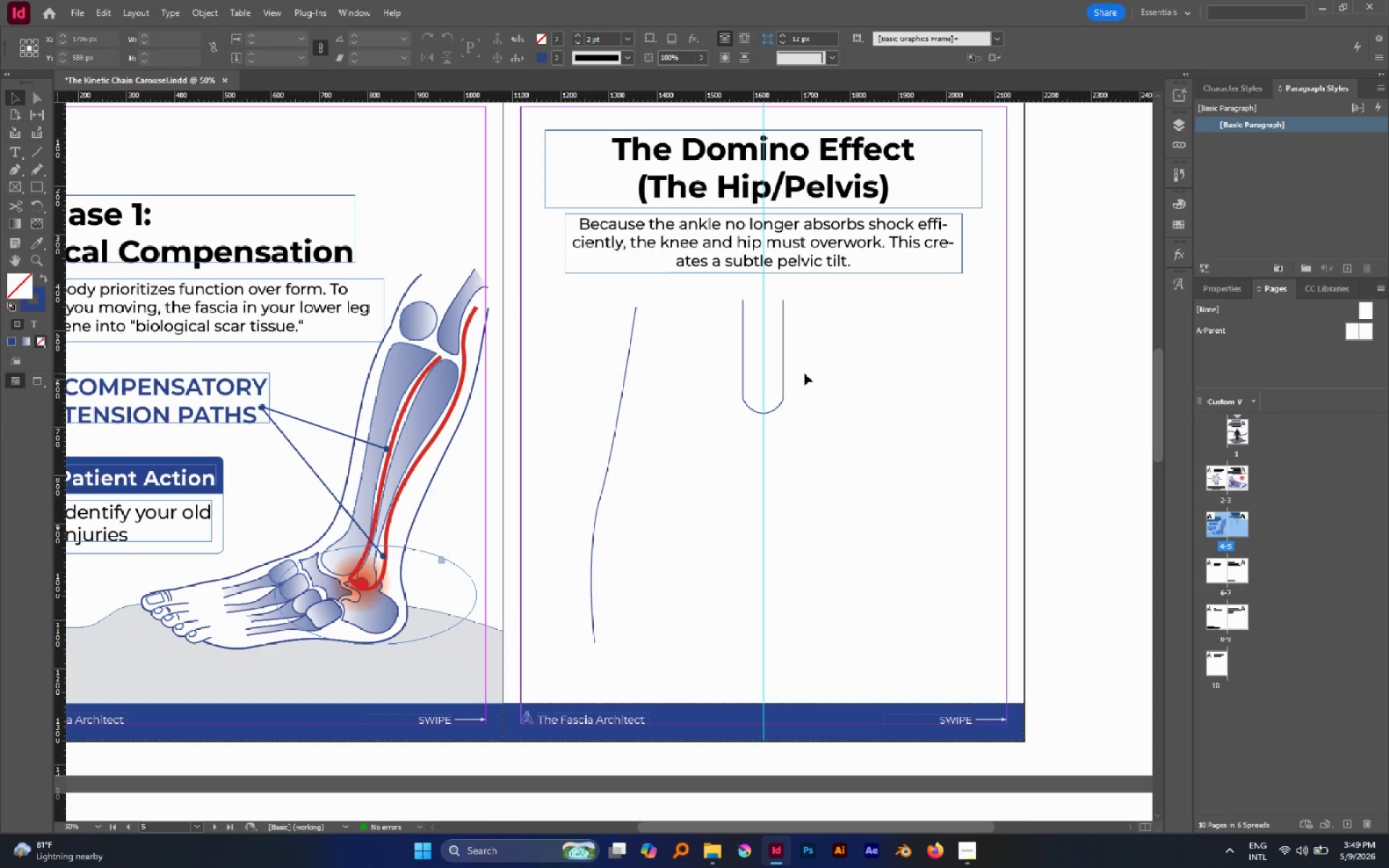 
left_click([840, 328])
 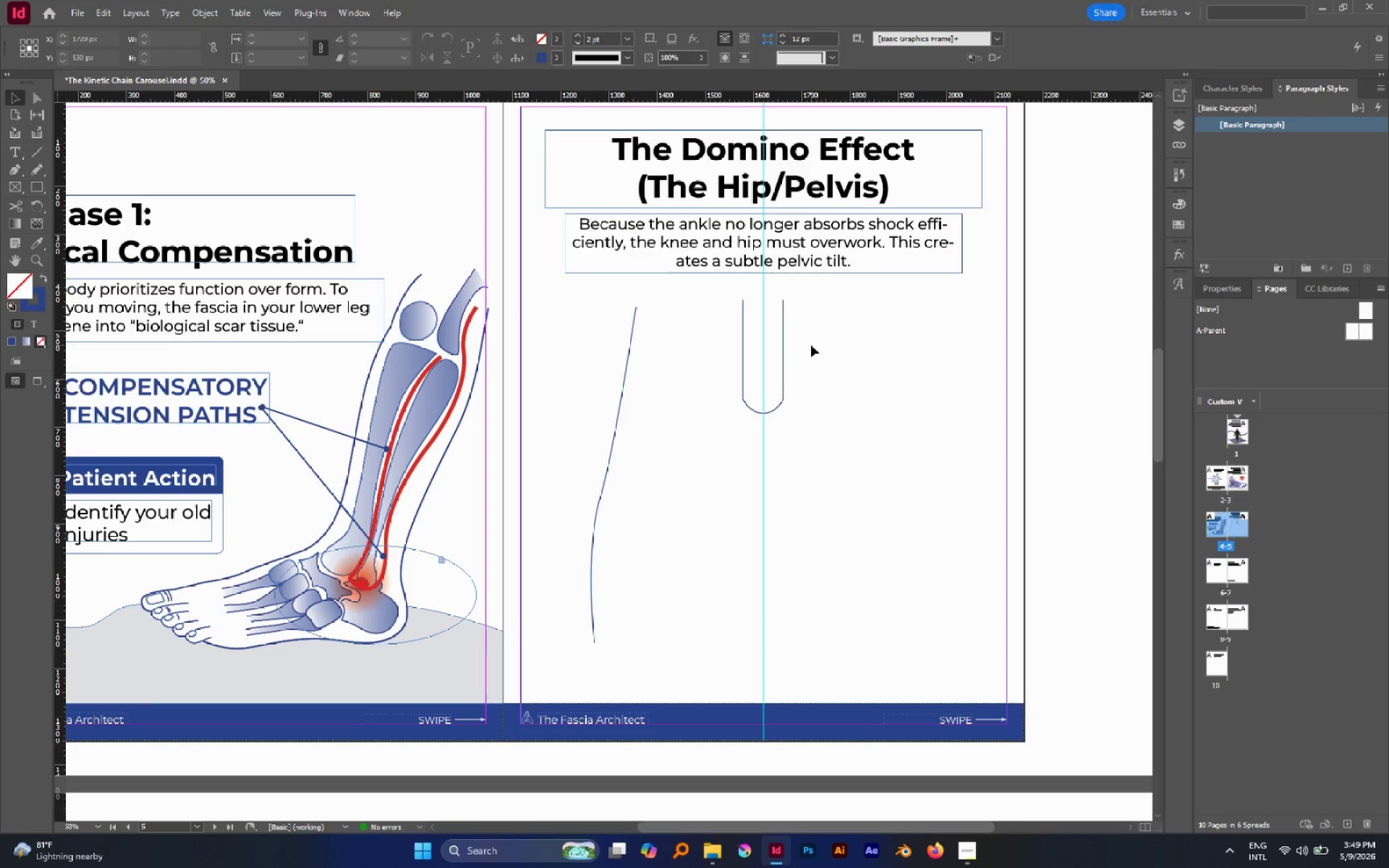 
key(P)
 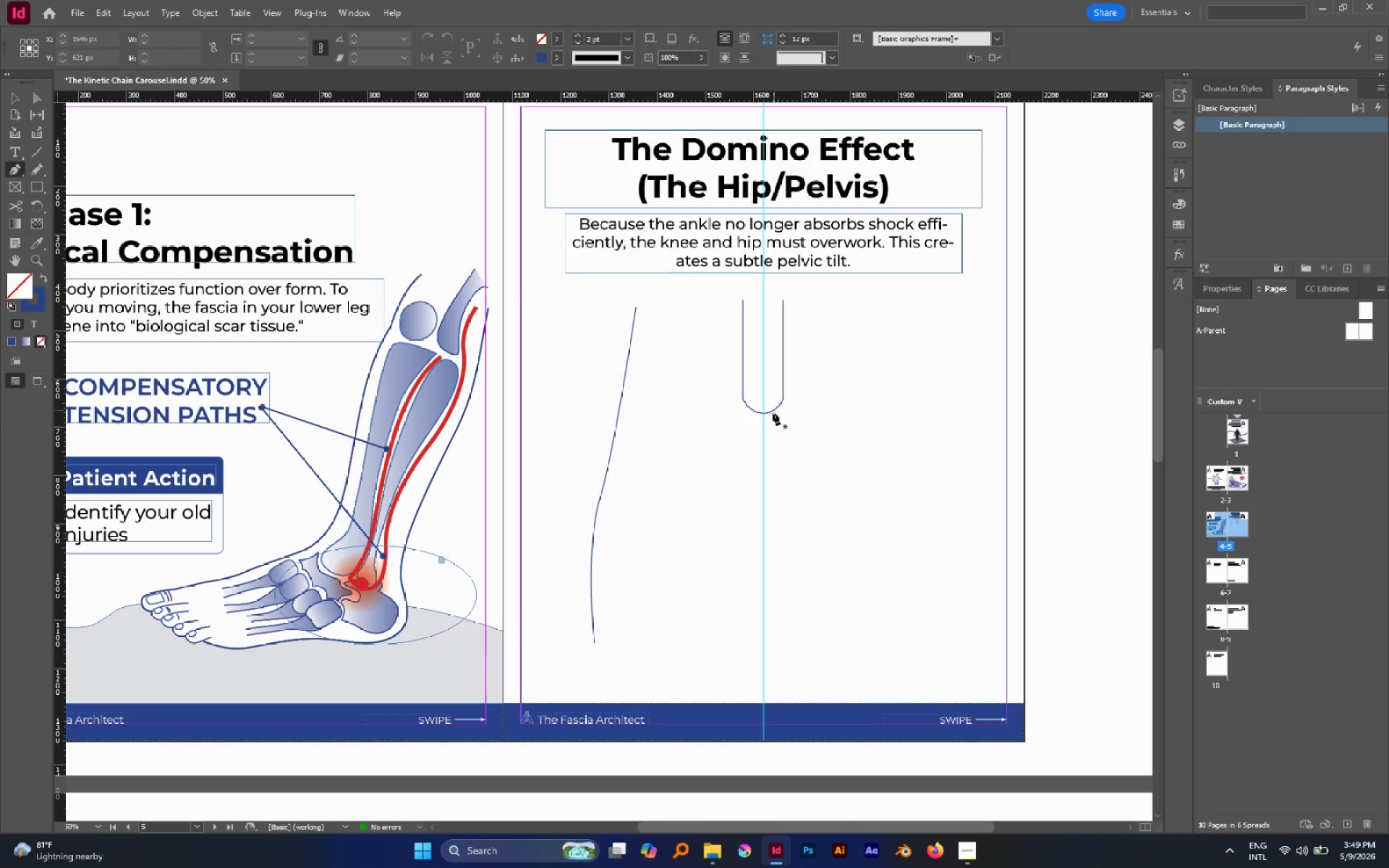 
hold_key(key=AltLeft, duration=0.92)
scroll: coordinate [758, 413], scroll_direction: up, amount: 5.0
 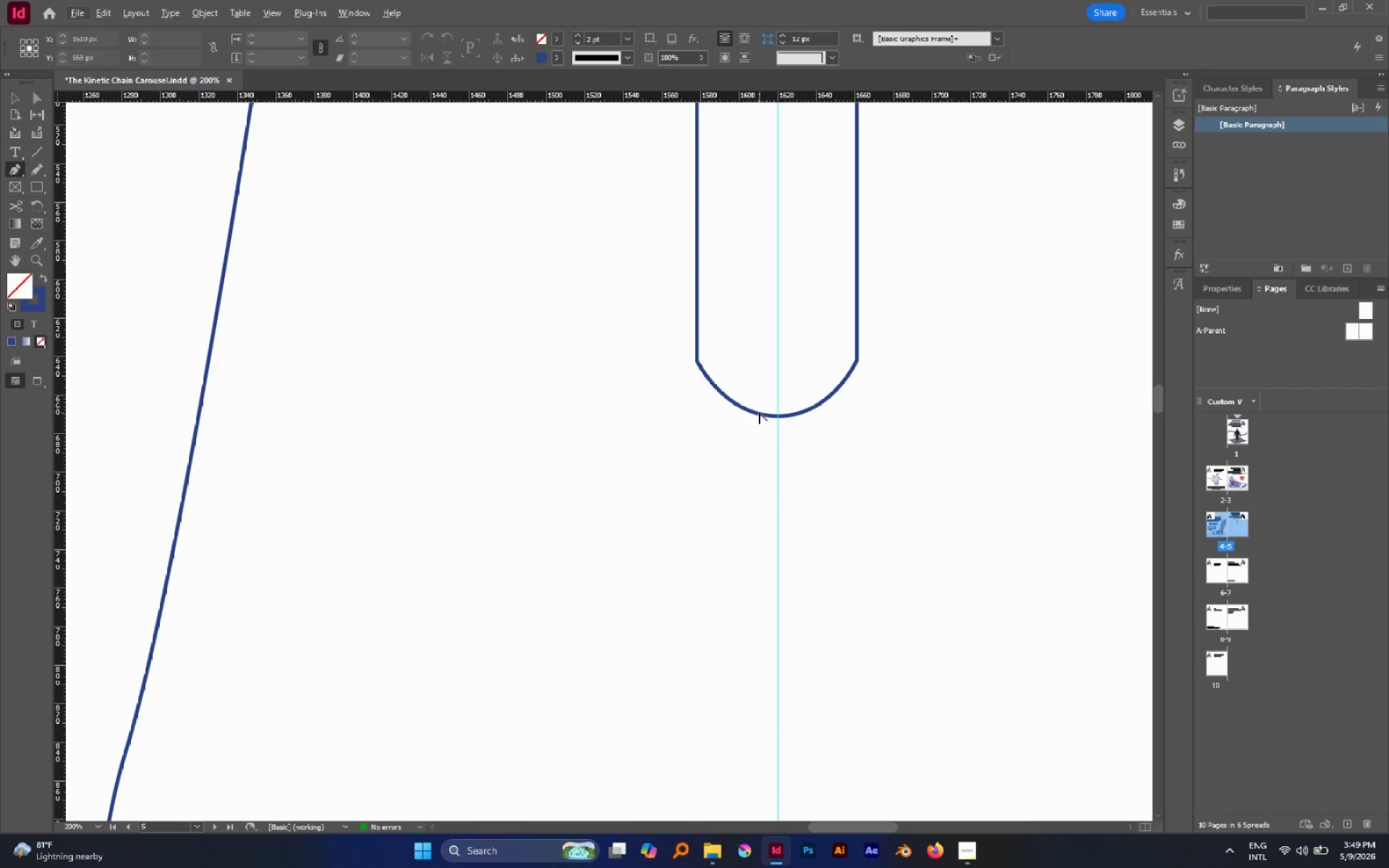 
key(V)
 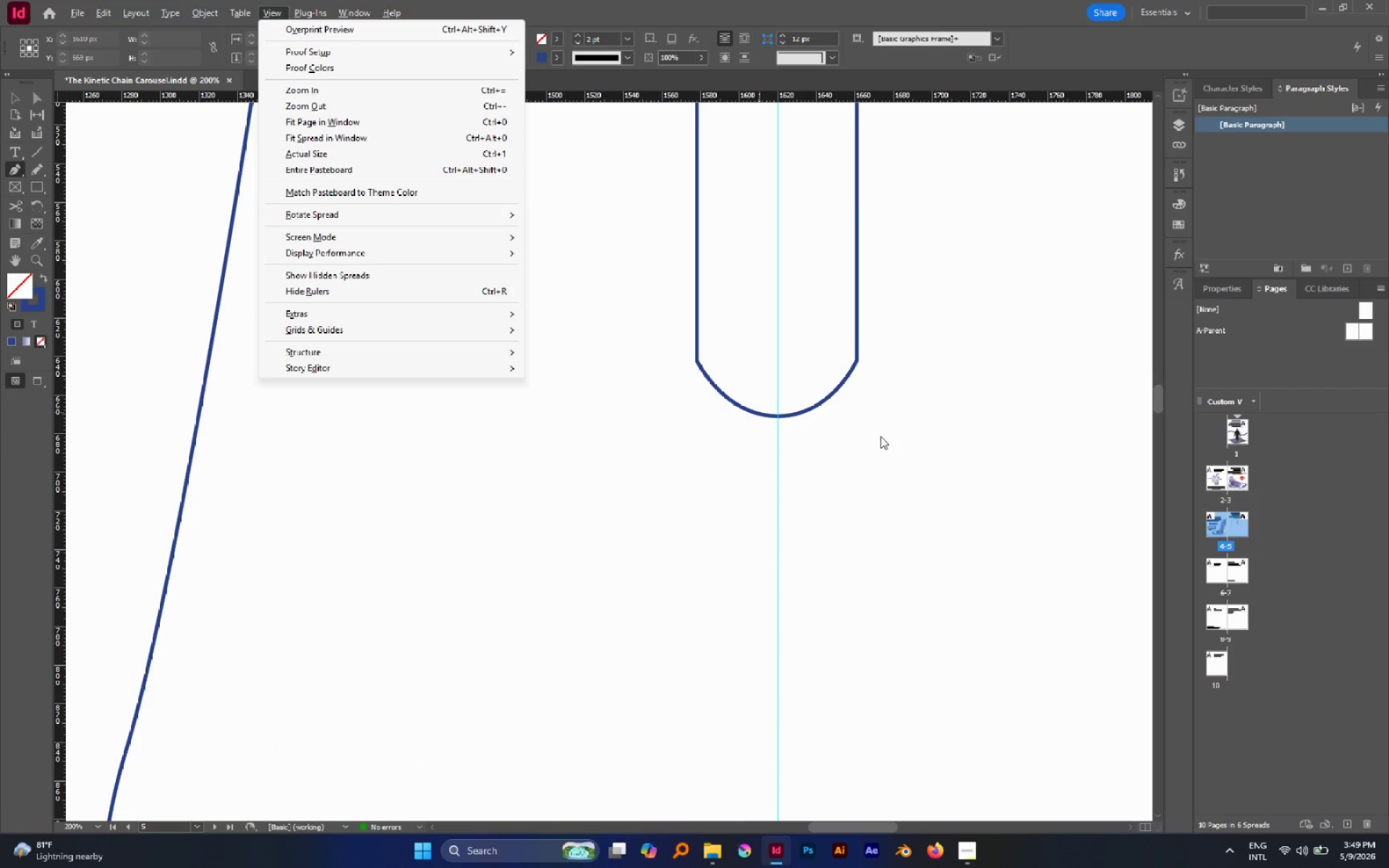 
left_click([881, 436])
 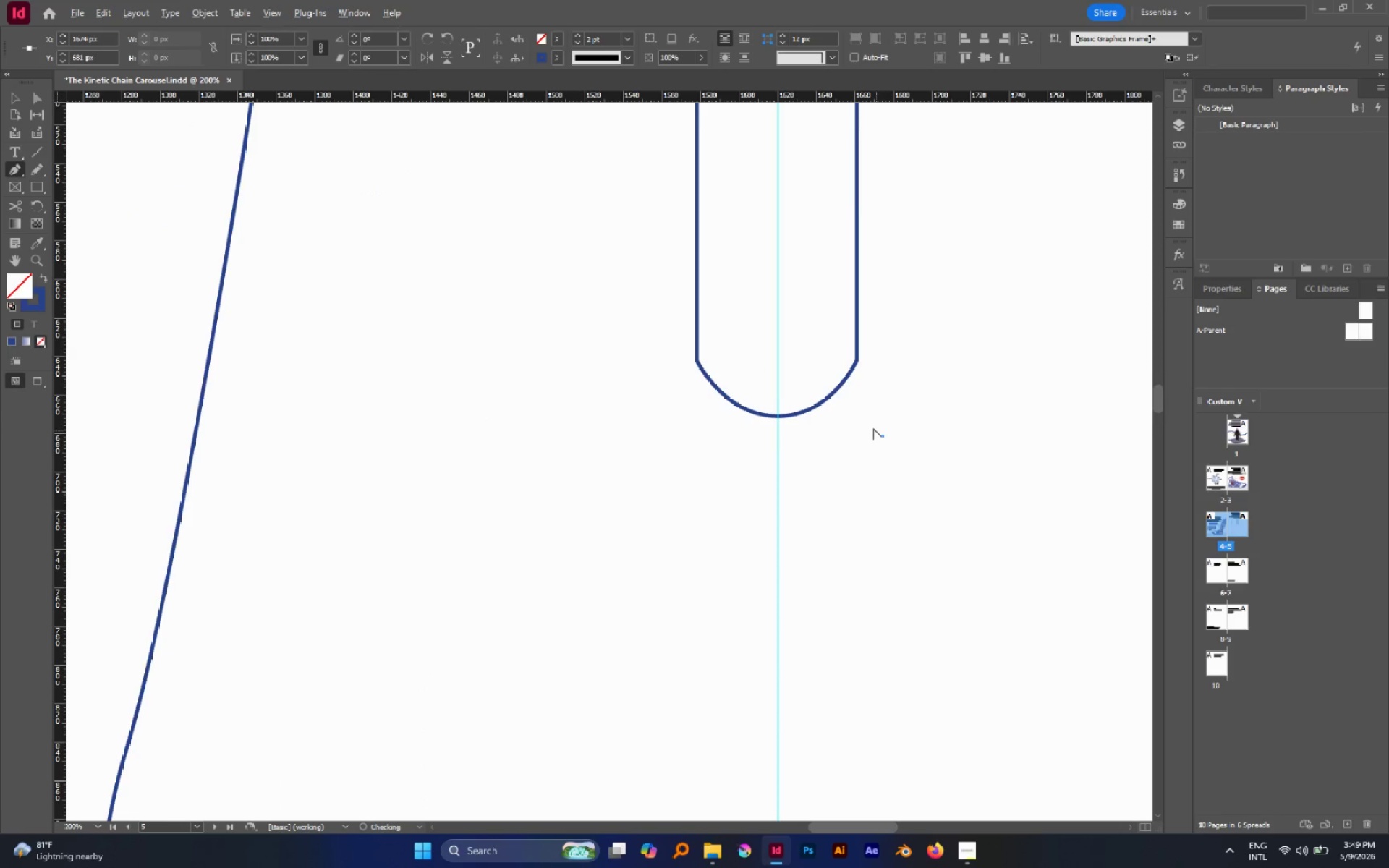 
hold_key(key=AltLeft, duration=0.67)
scroll: coordinate [873, 428], scroll_direction: down, amount: 1.0
 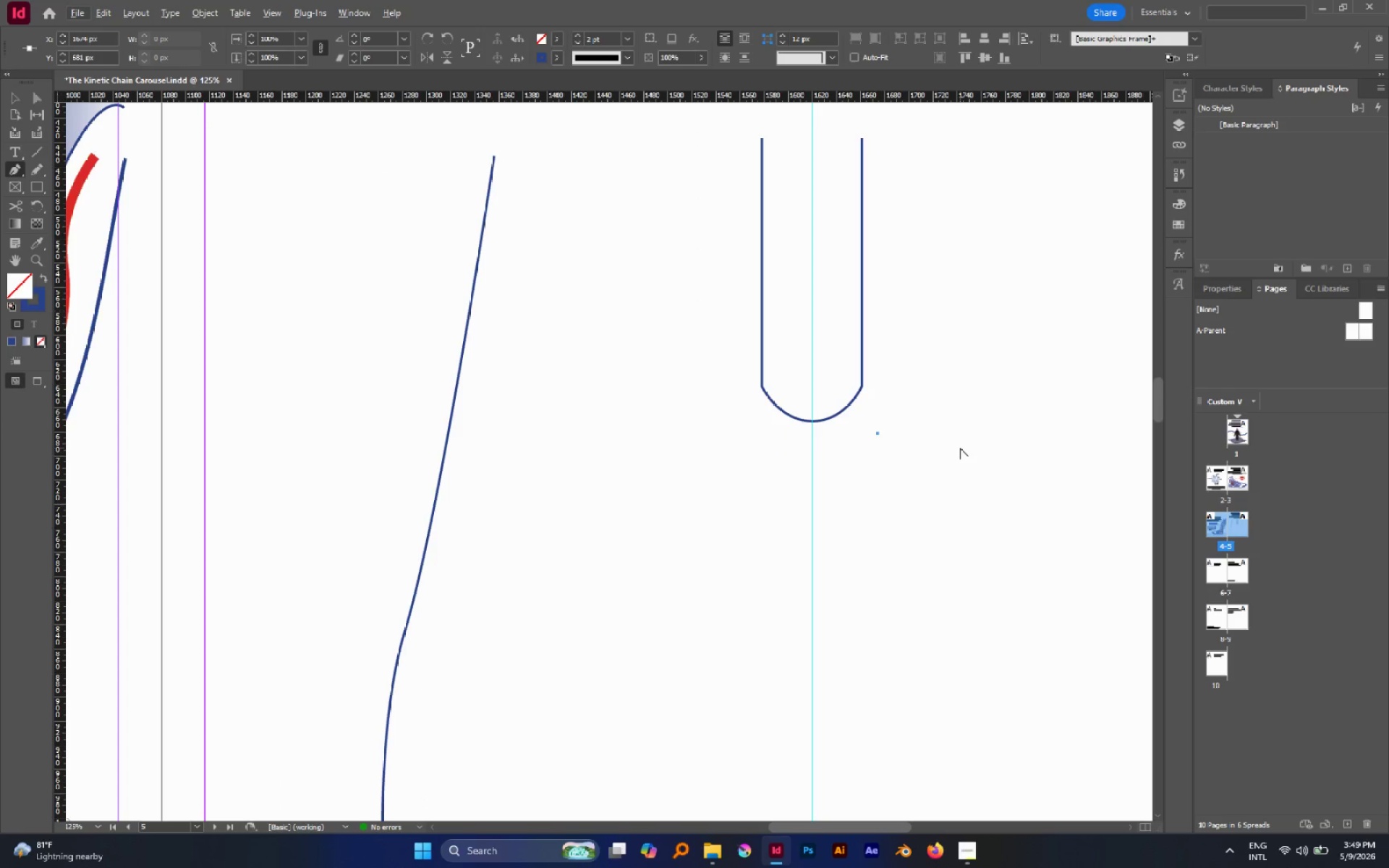 
key(Delete)
 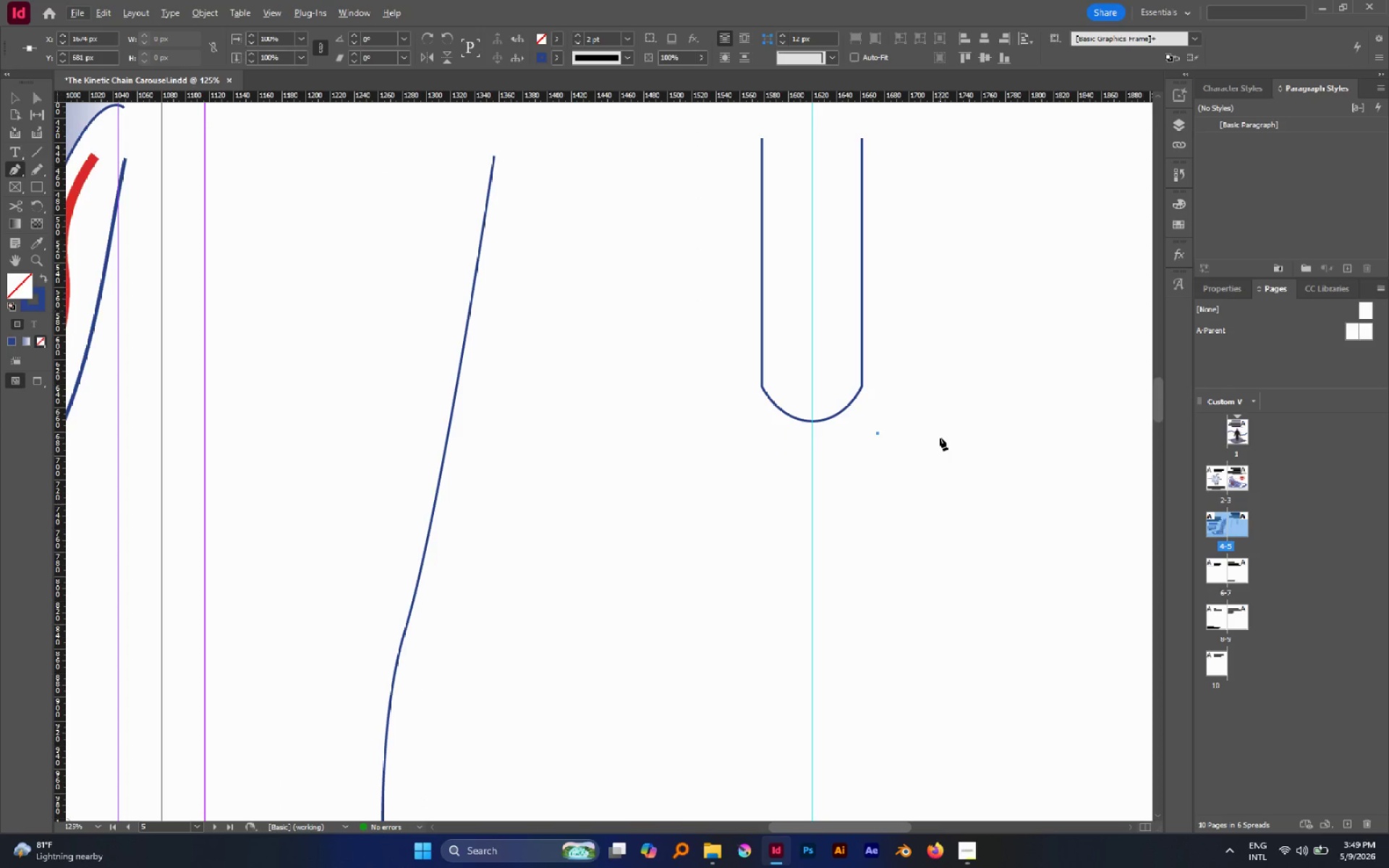 
key(Delete)
 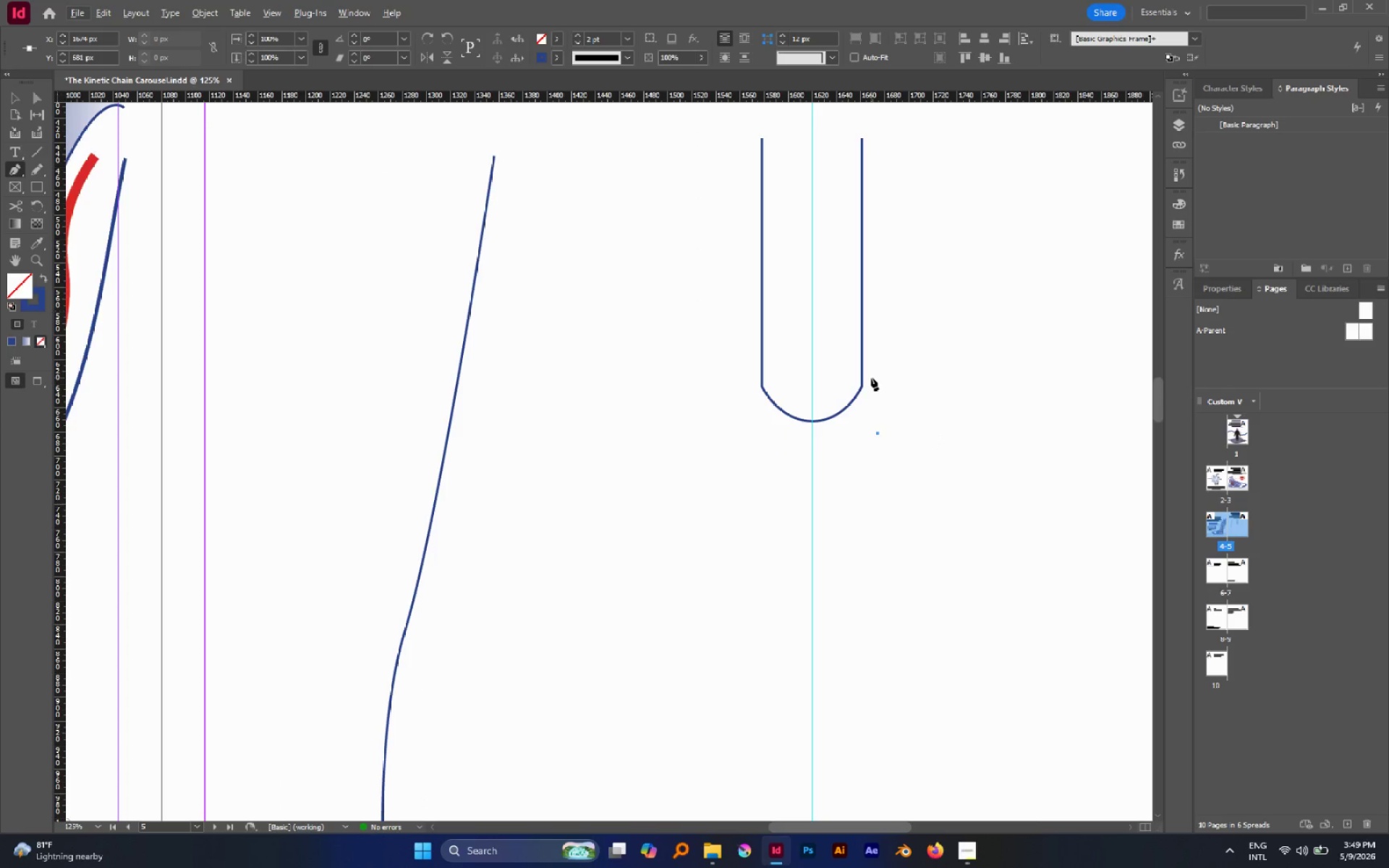 
scroll: coordinate [871, 378], scroll_direction: none, amount: 0.0
 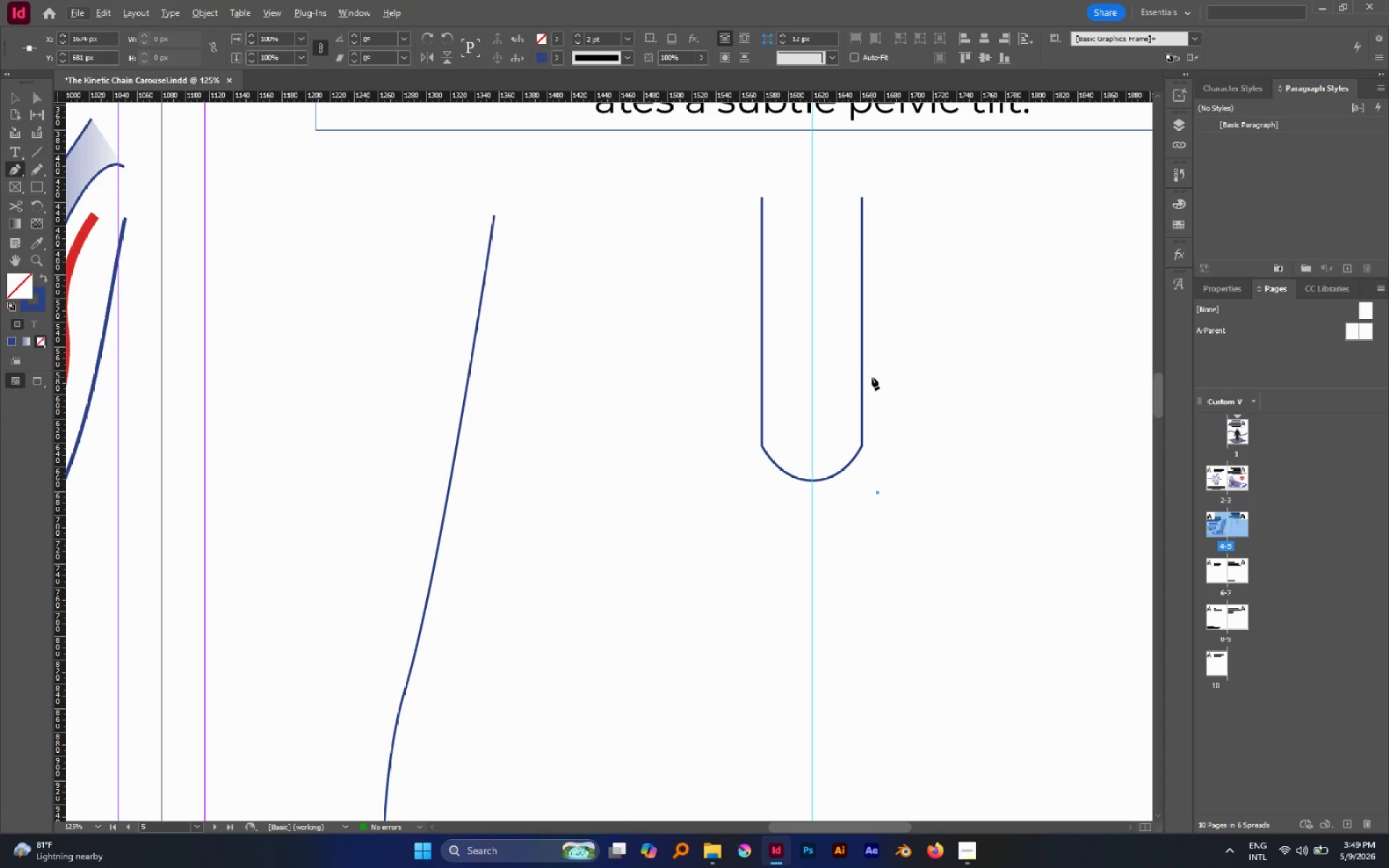 
key(N)
 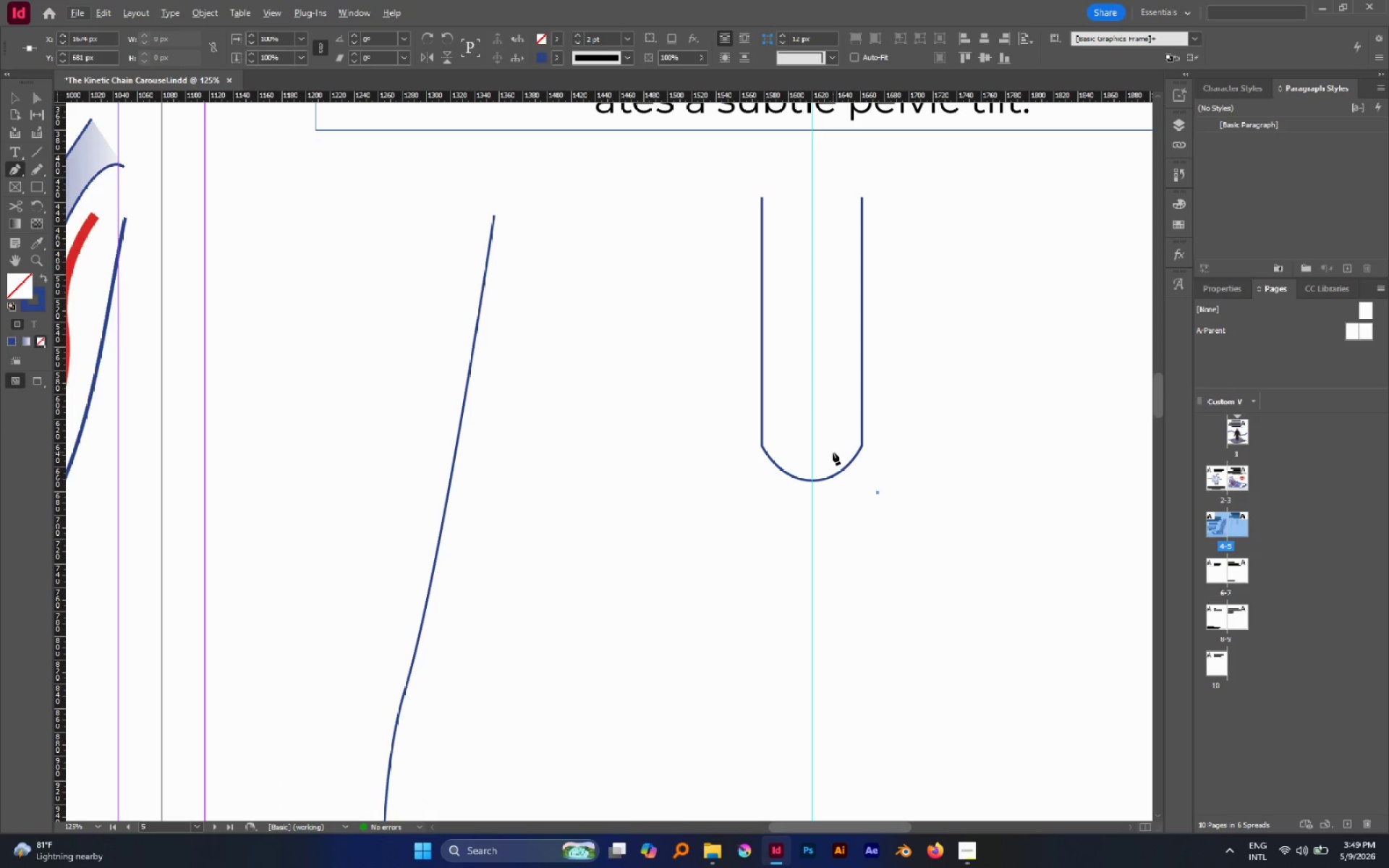 
key(Delete)
 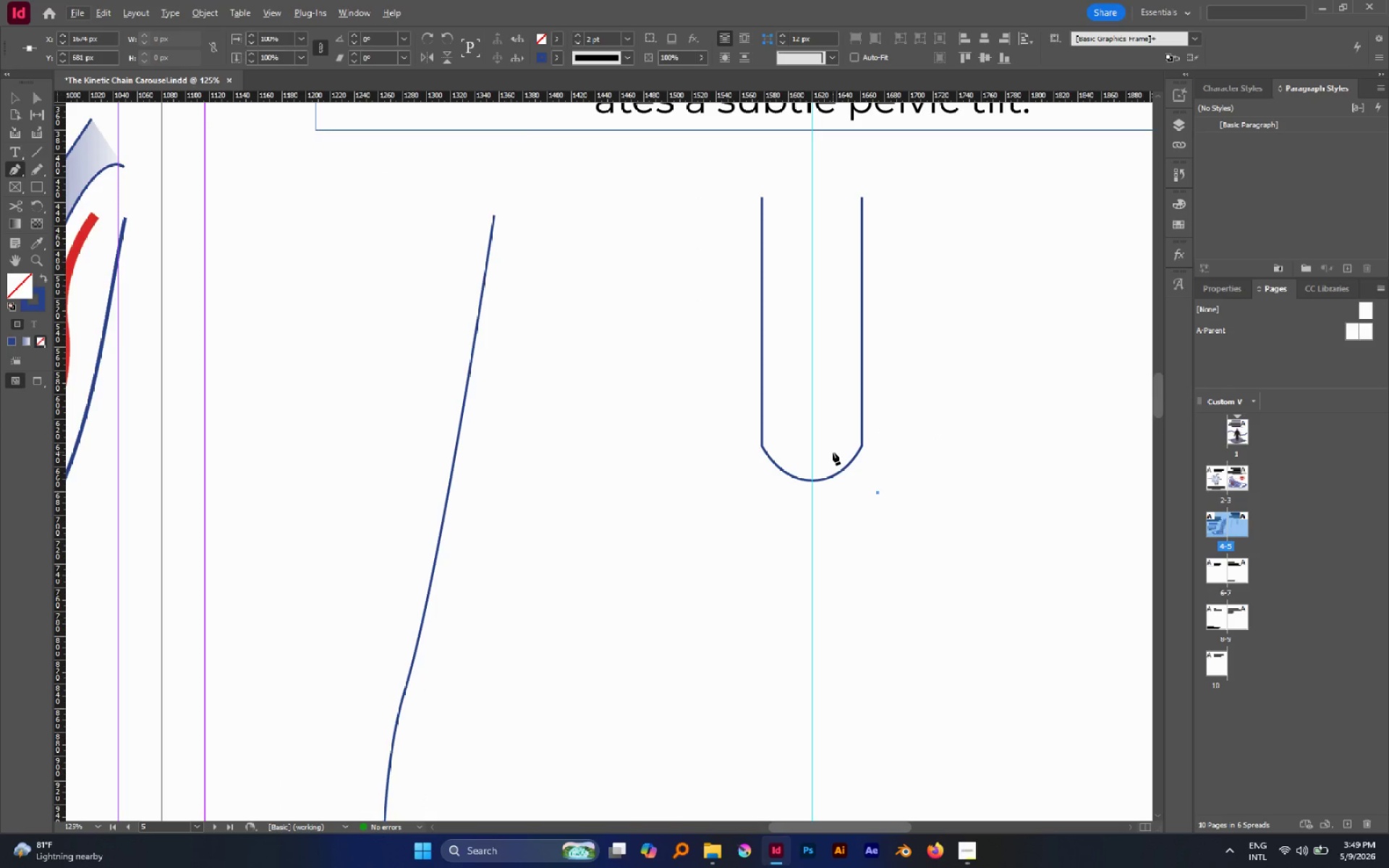 
key(V)
 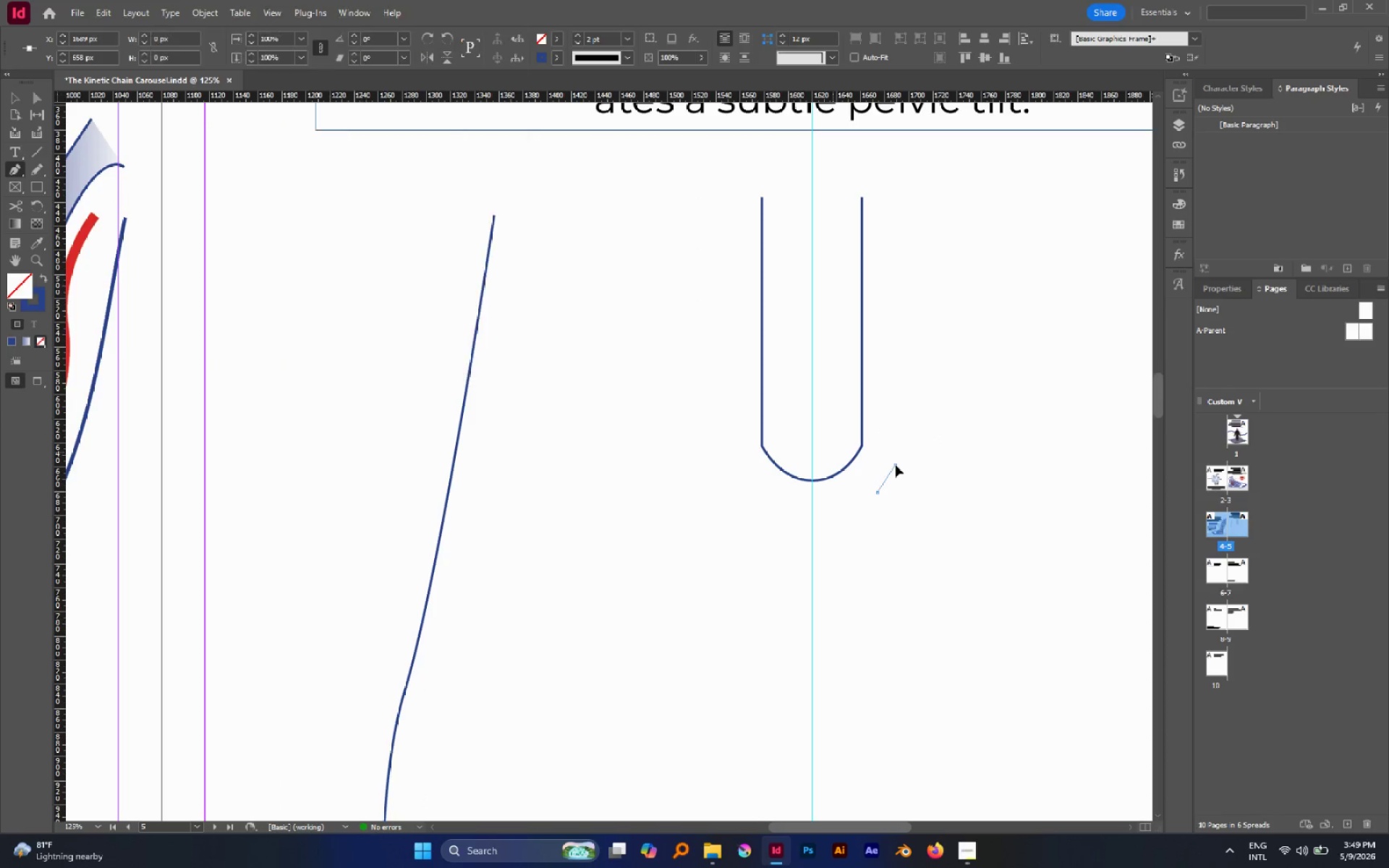 
left_click([896, 465])
 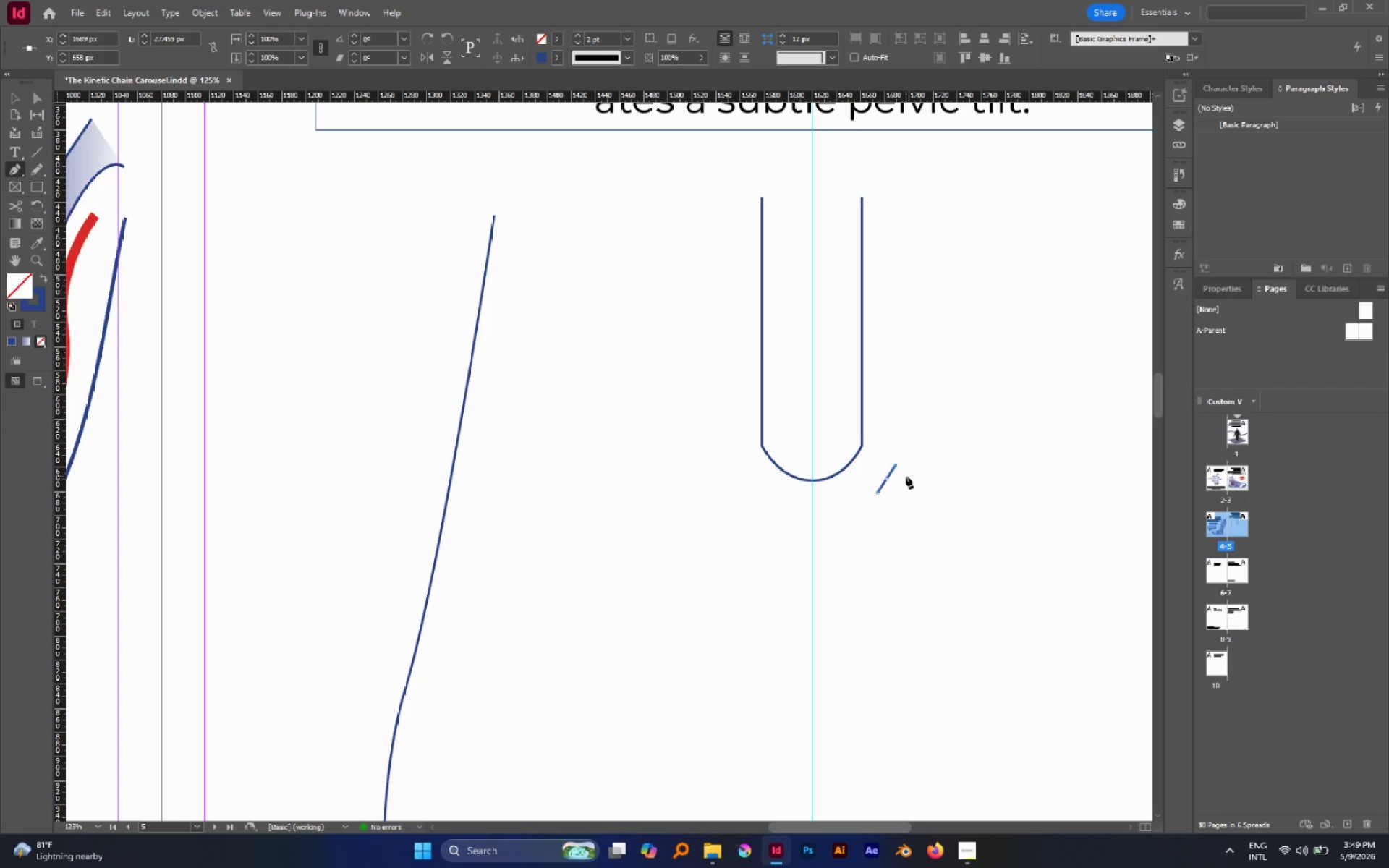 
key(V)
 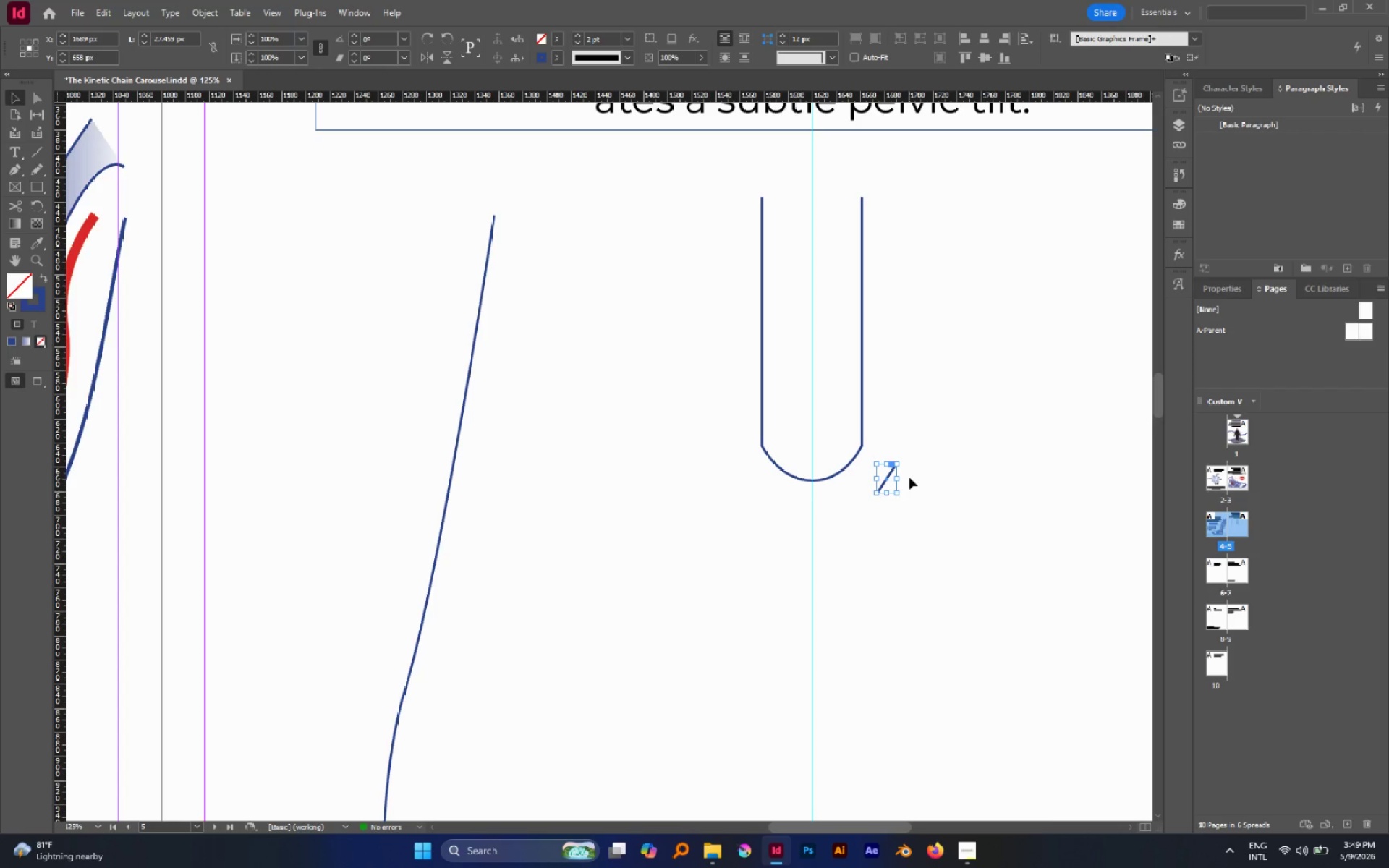 
key(Delete)
 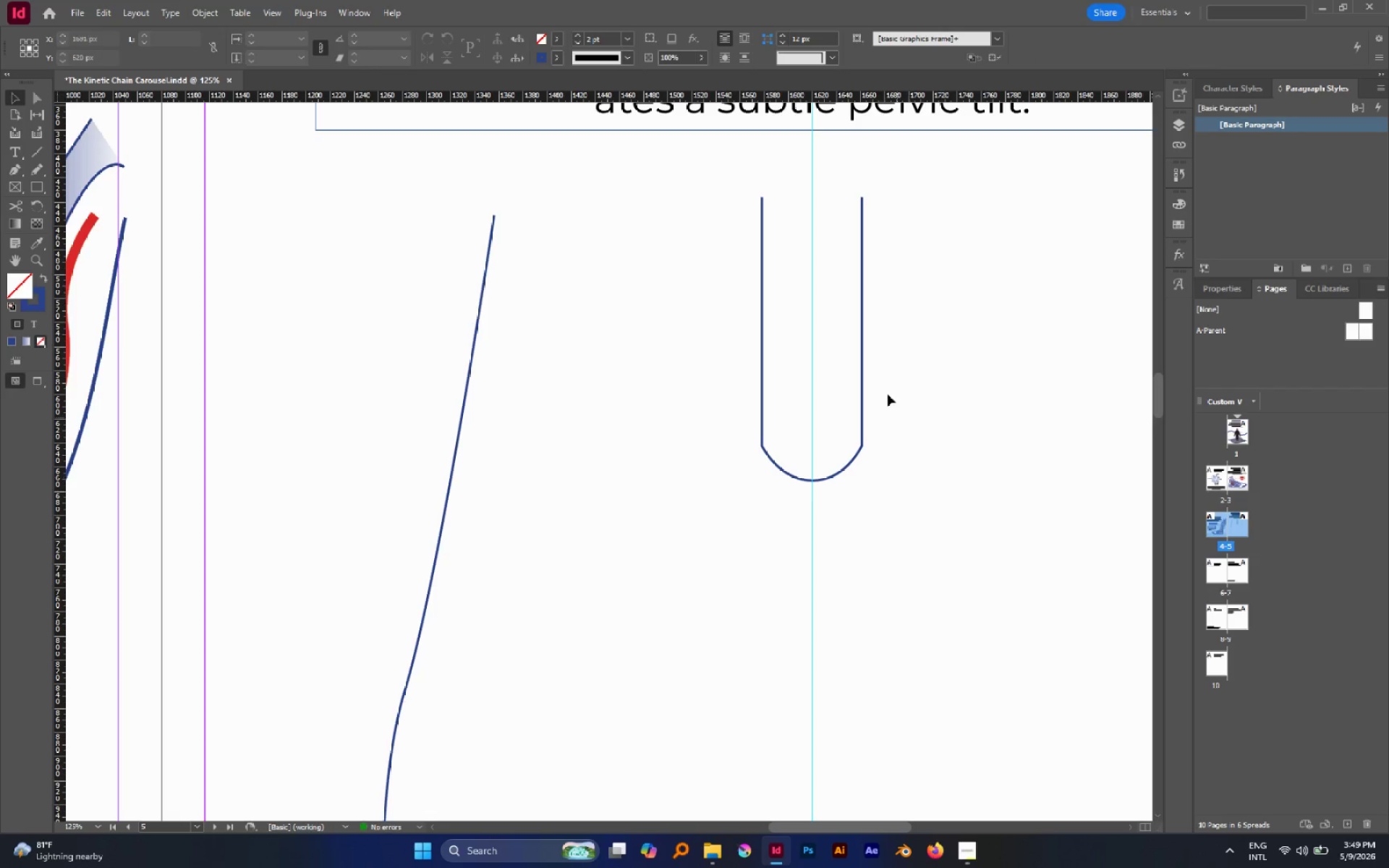 
key(L)
 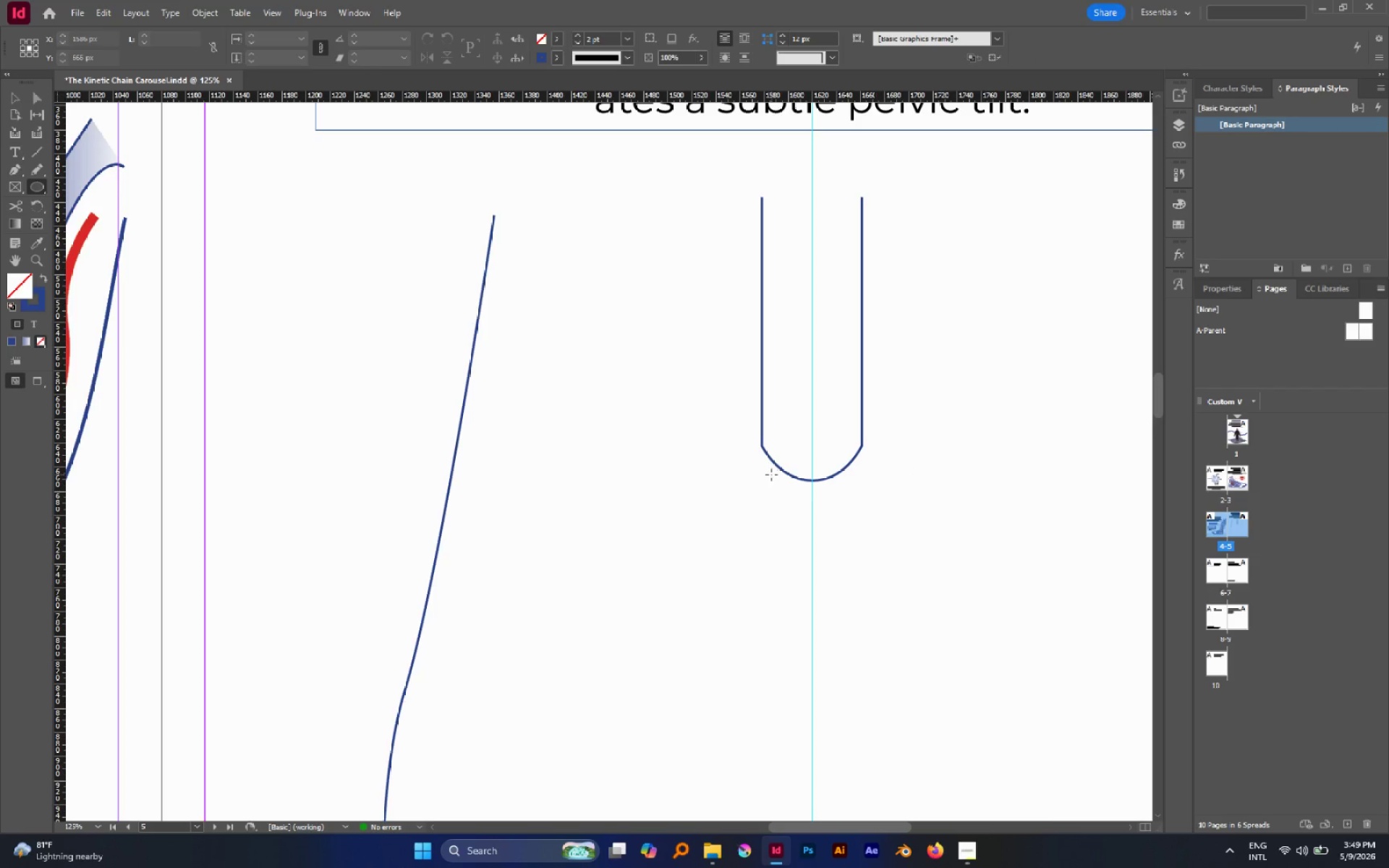 
left_click_drag(start_coordinate=[771, 475], to_coordinate=[859, 511])
 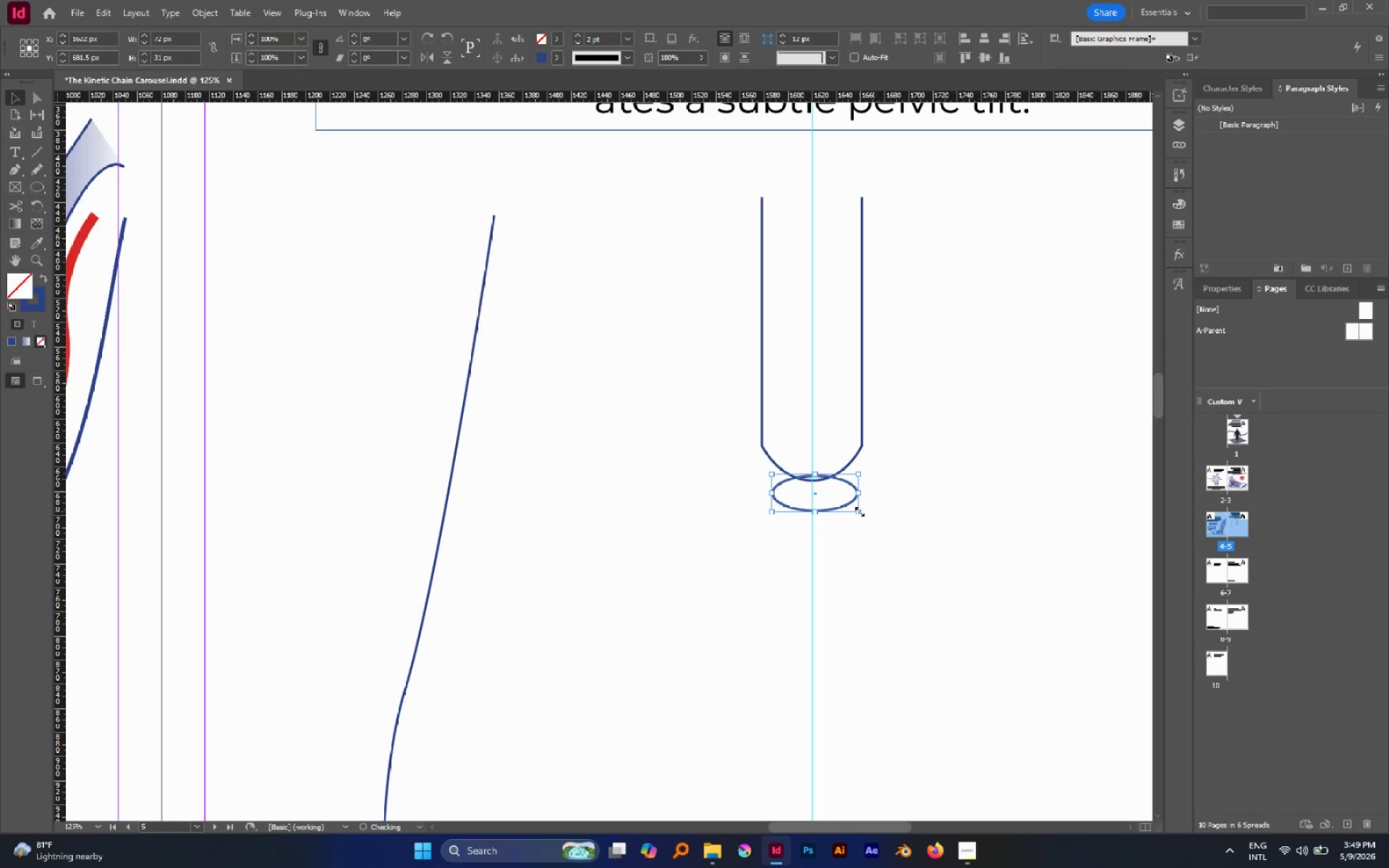 
key(V)
 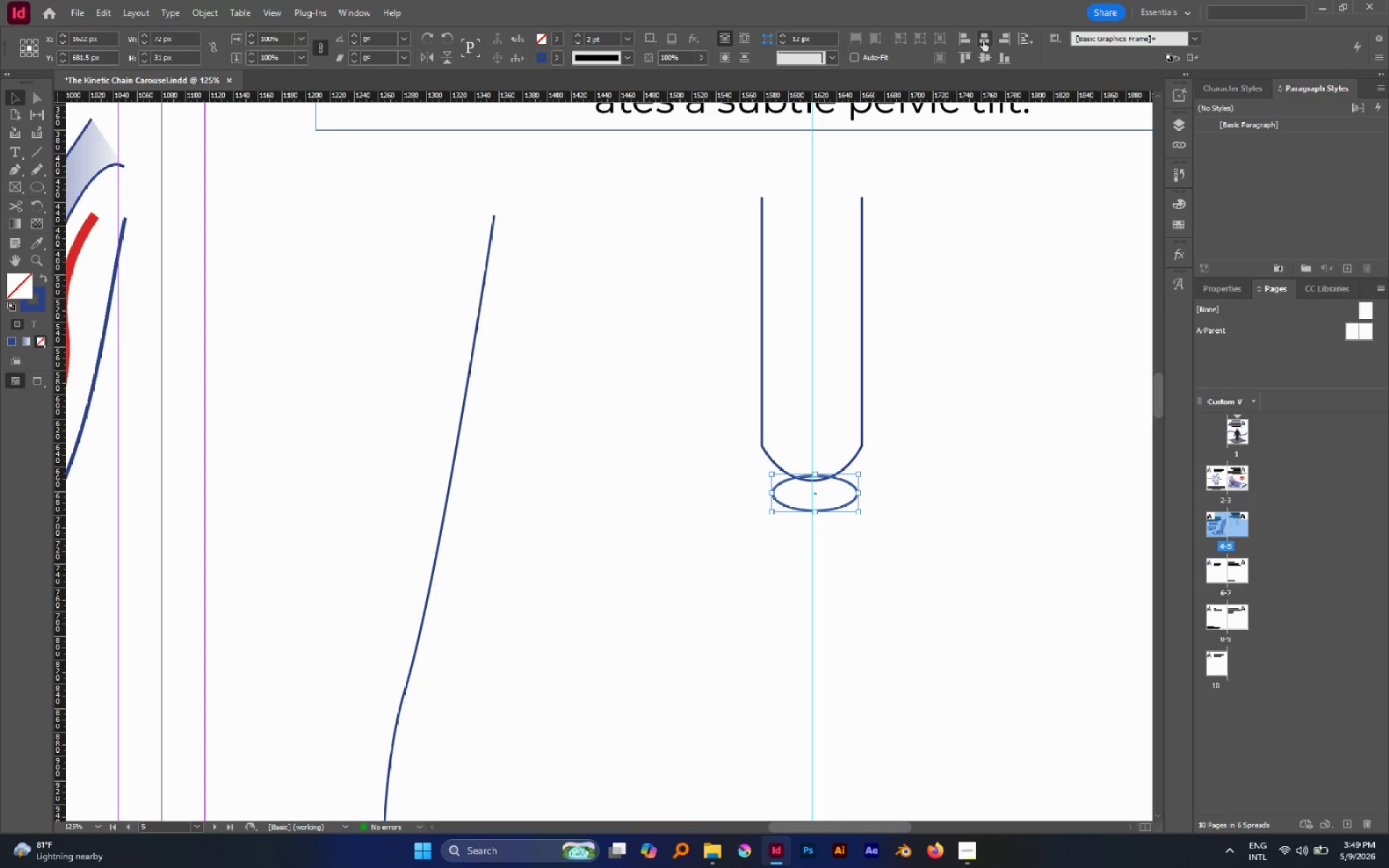 
left_click([983, 41])
 